 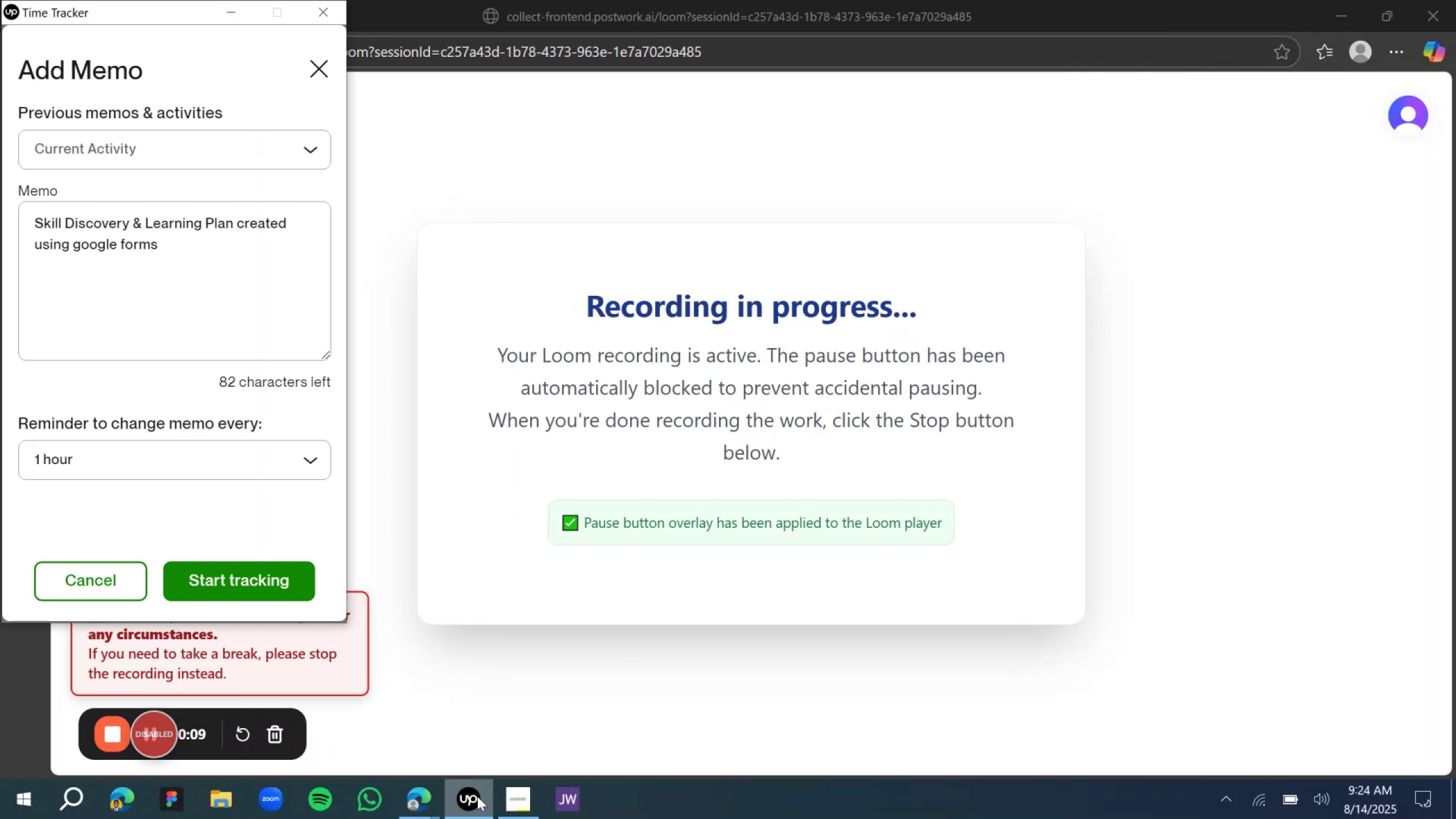 
left_click([229, 581])
 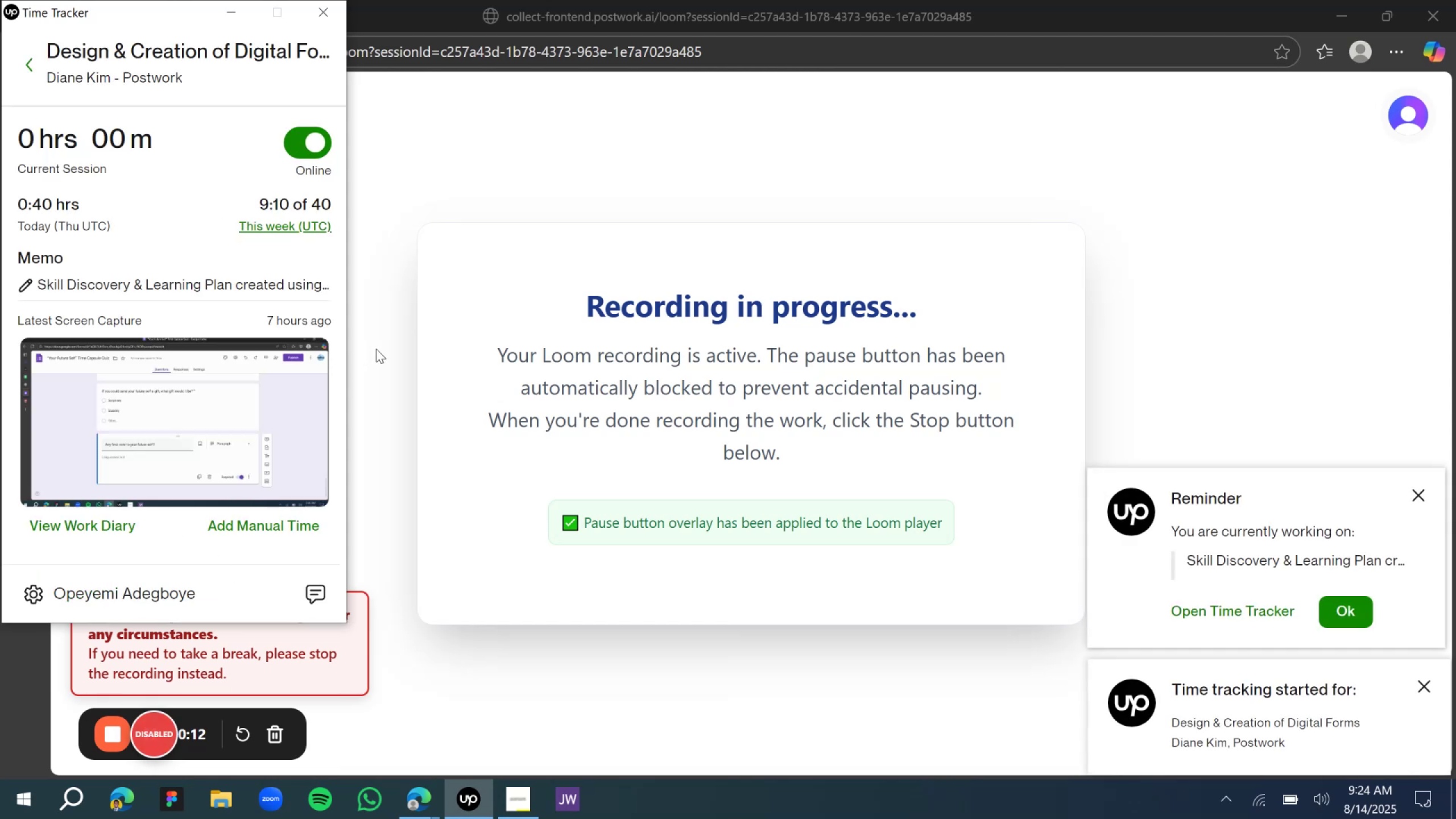 
left_click([375, 349])
 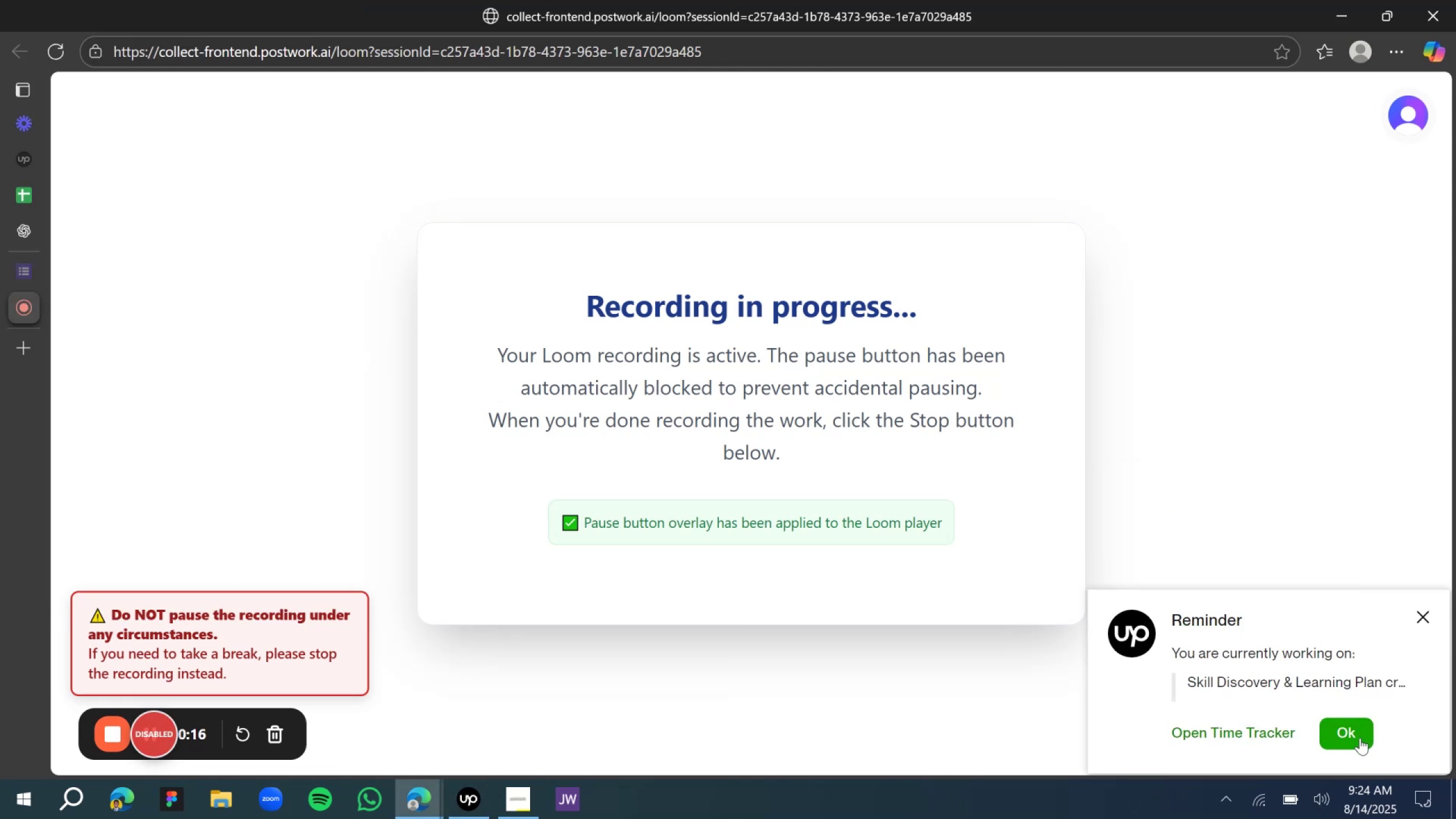 
left_click([1349, 733])
 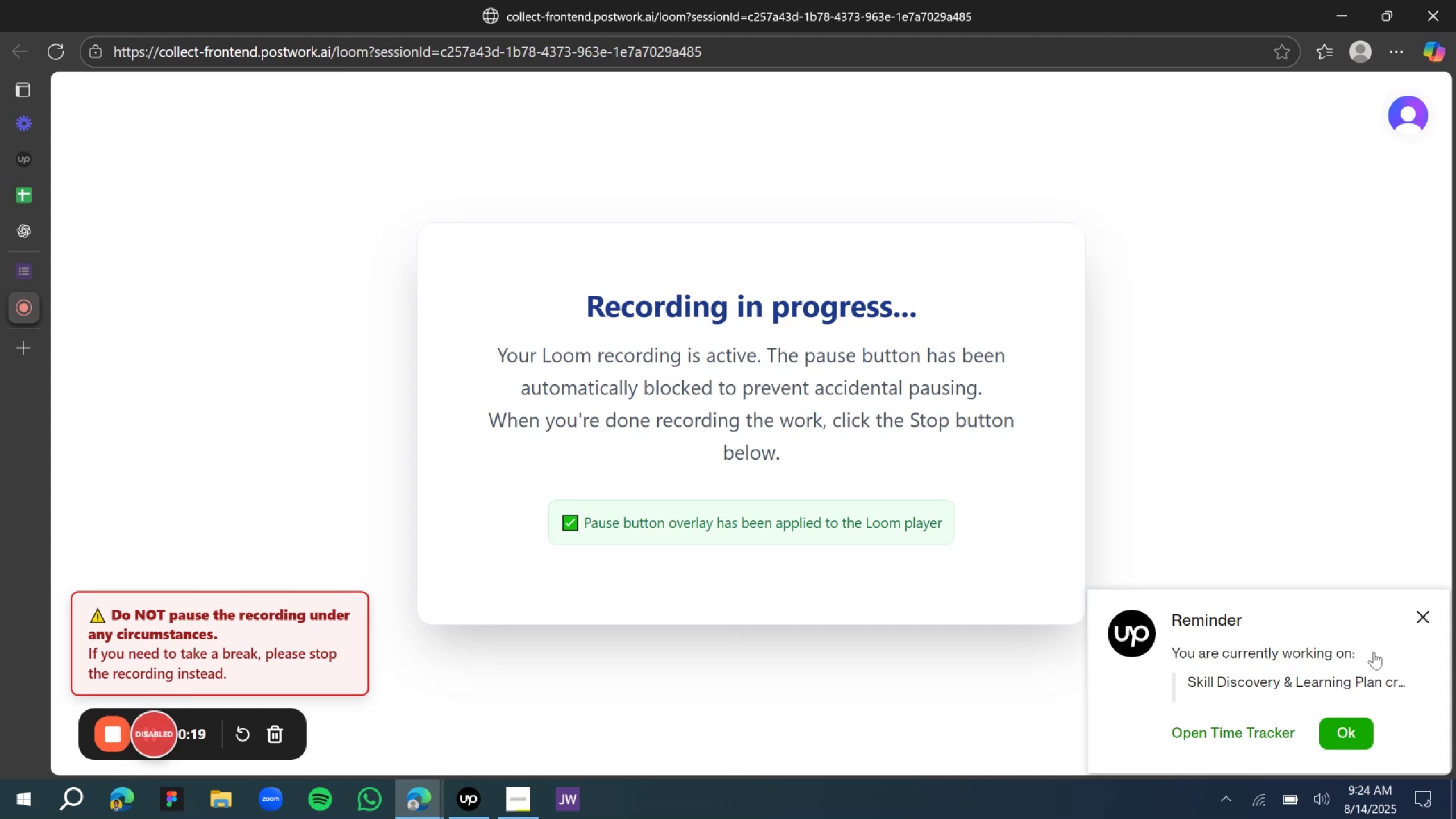 
left_click([1428, 621])
 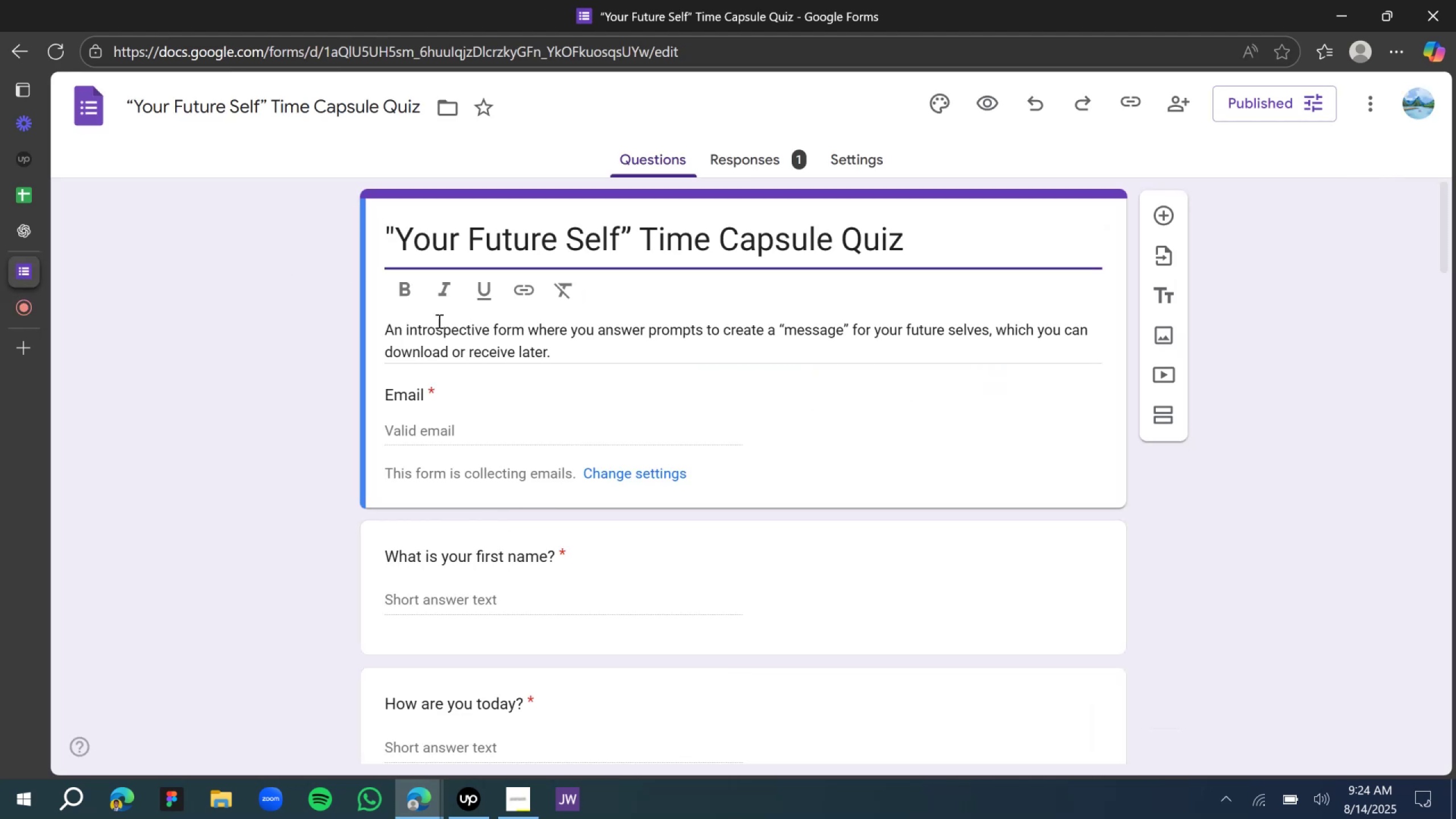 
left_click([94, 106])
 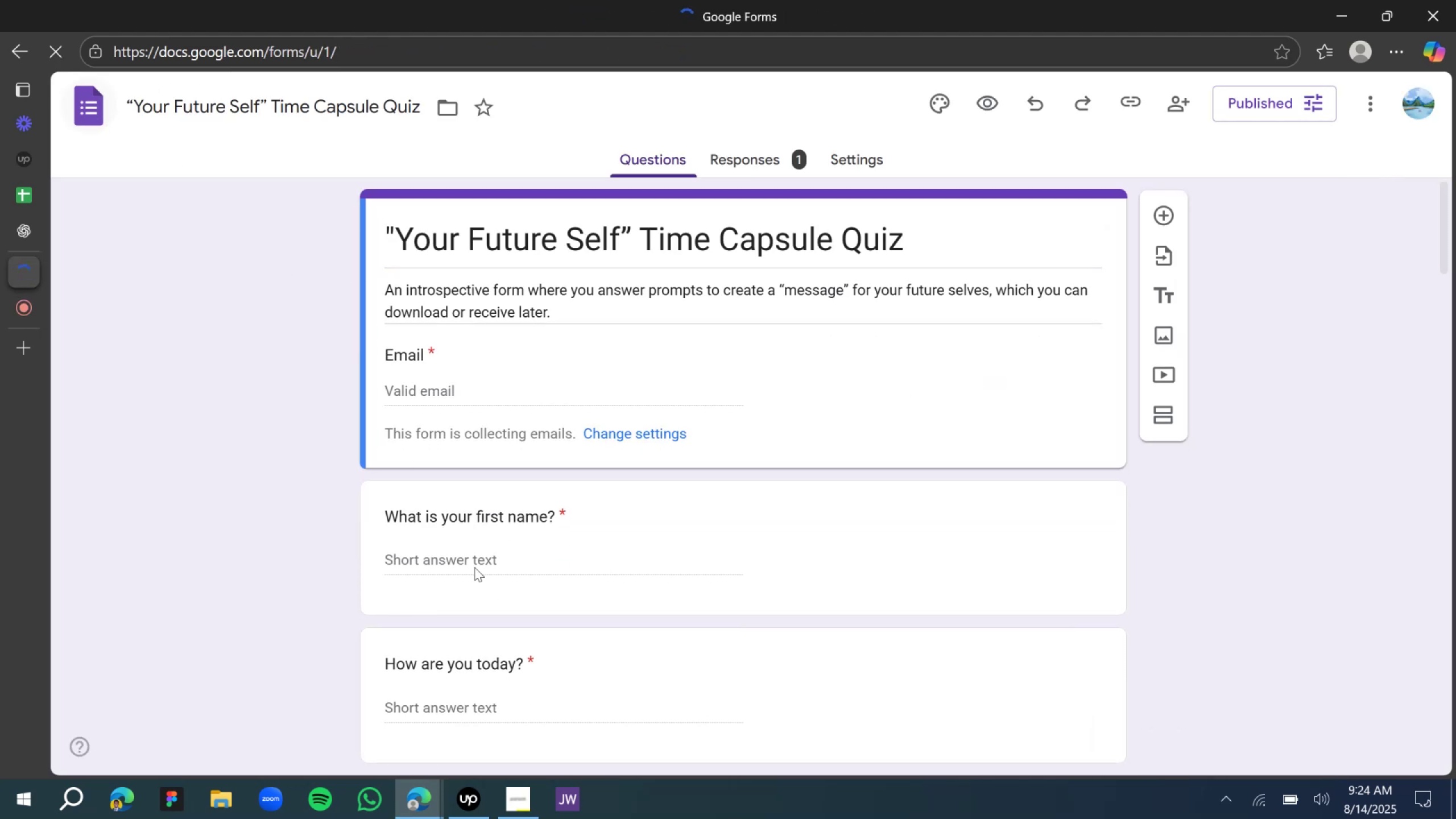 
mouse_move([499, 798])
 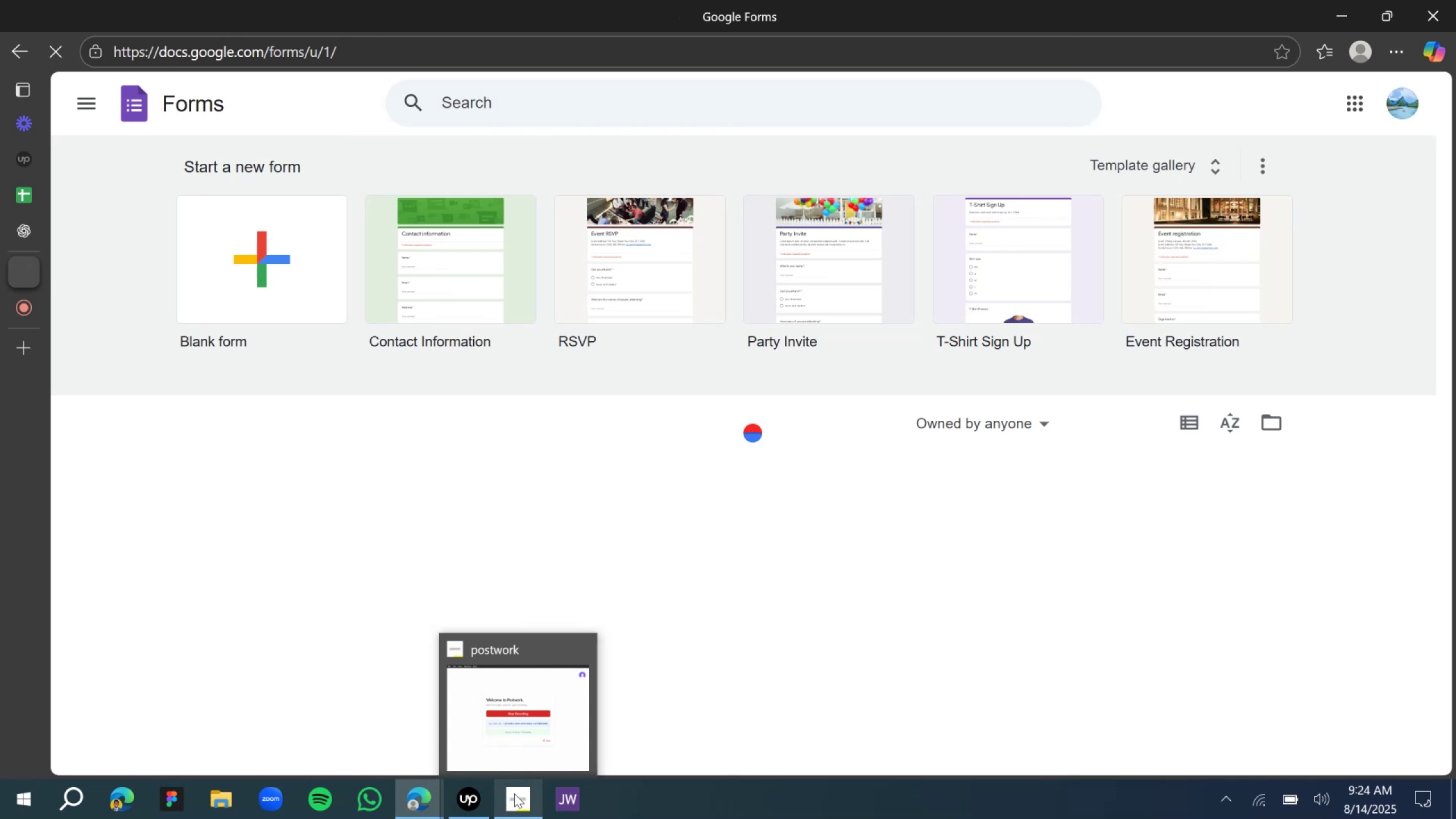 
mouse_move([474, 790])
 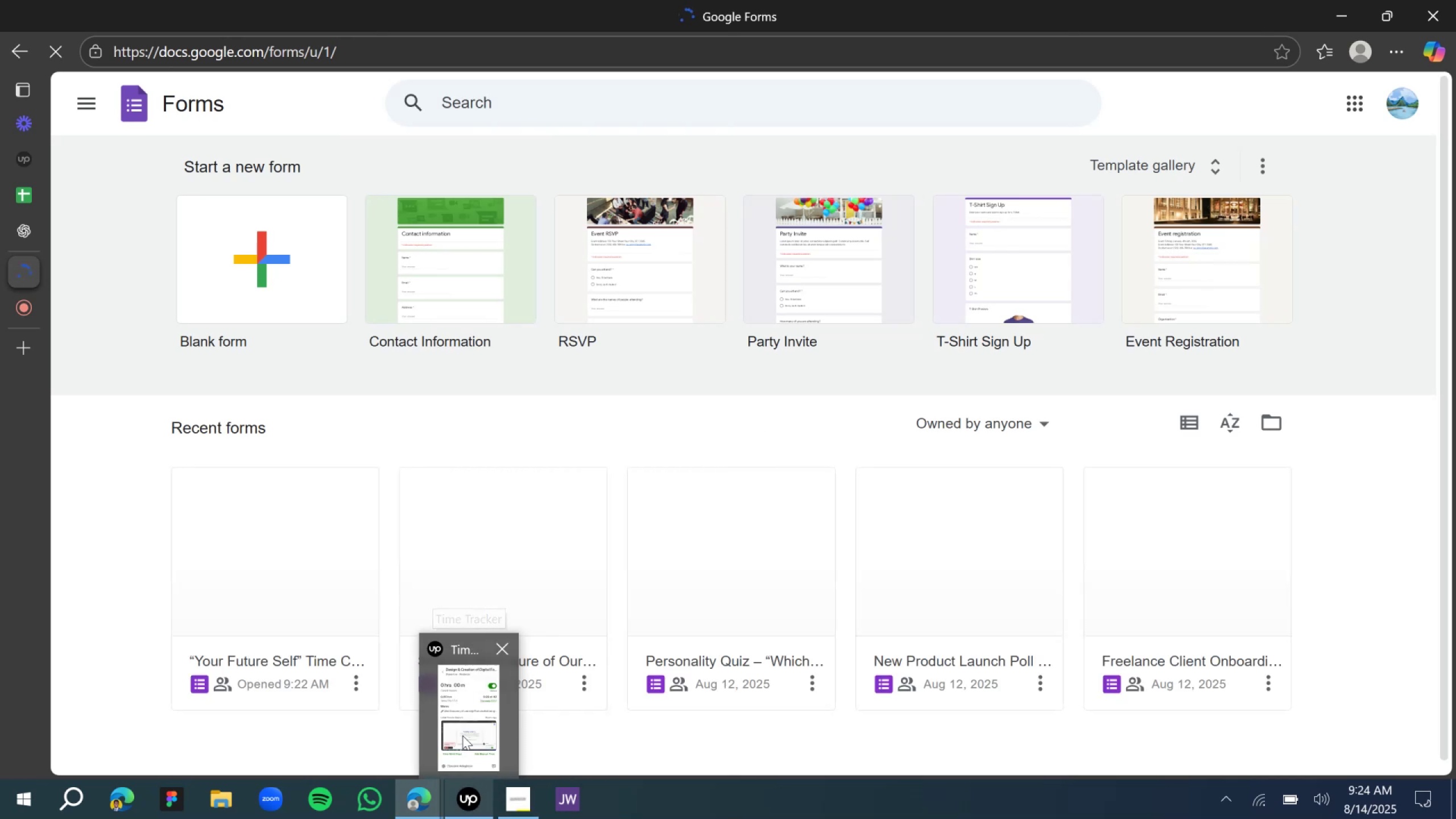 
left_click([462, 735])
 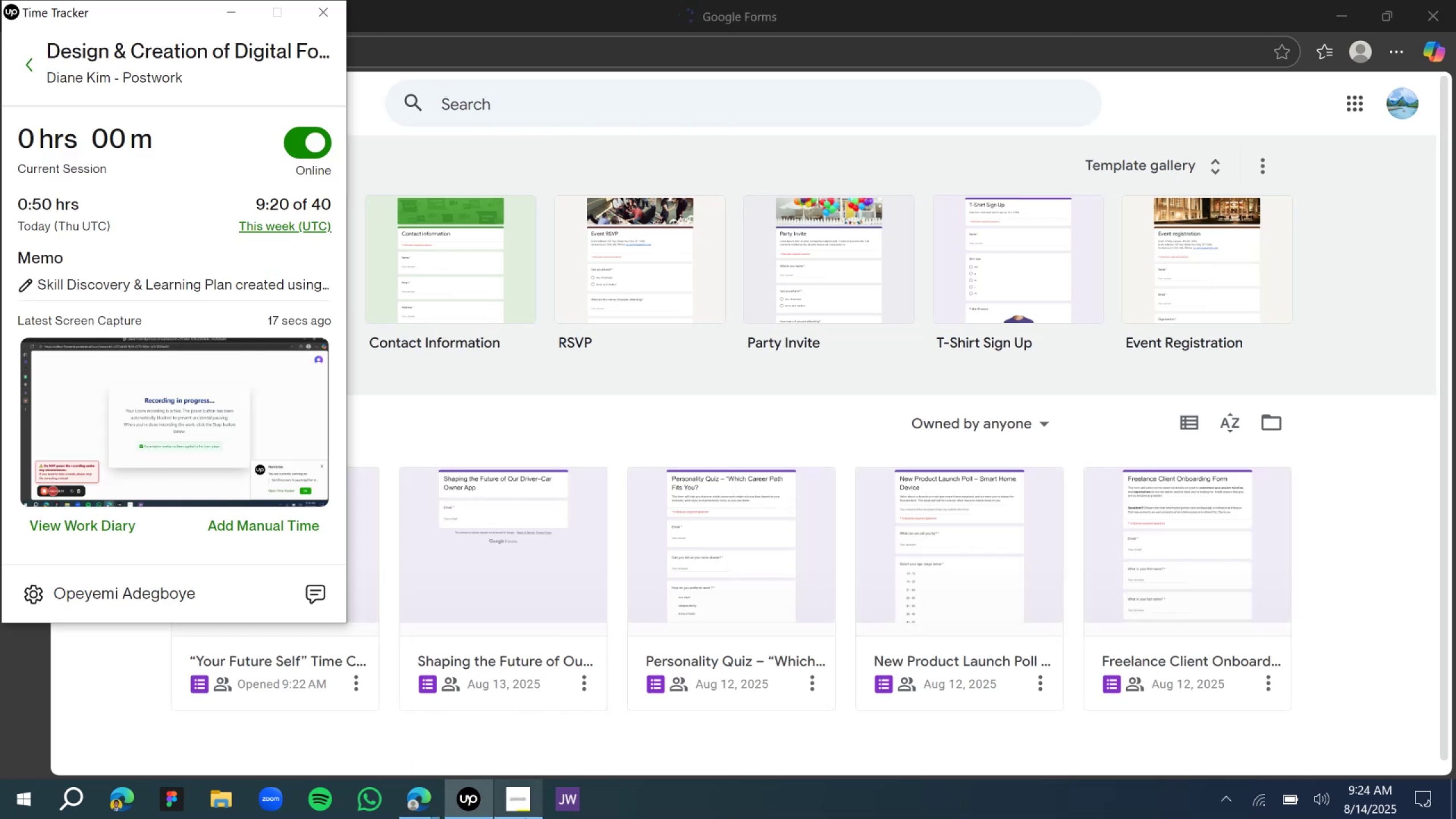 
left_click([513, 808])
 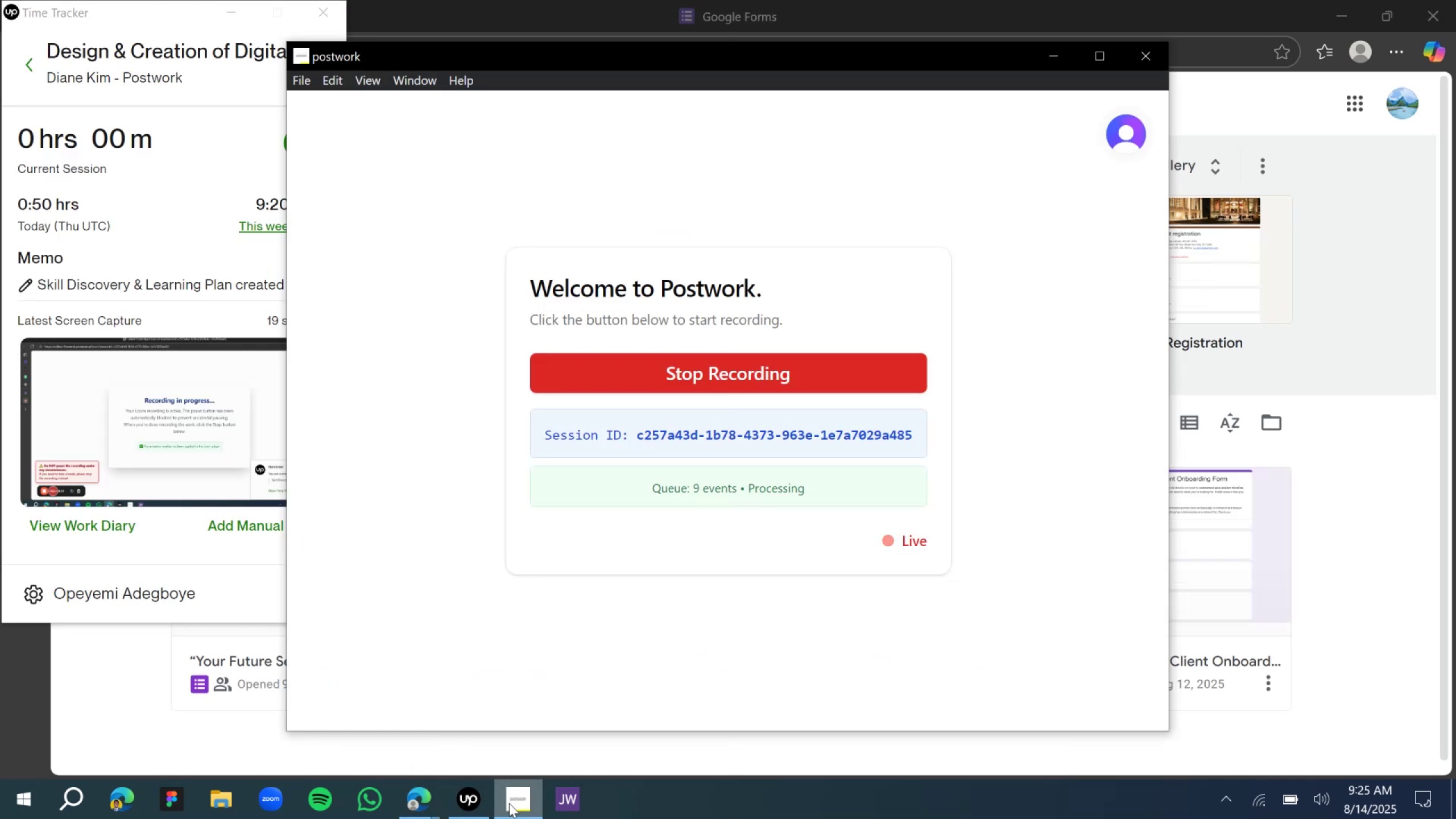 
left_click([473, 792])
 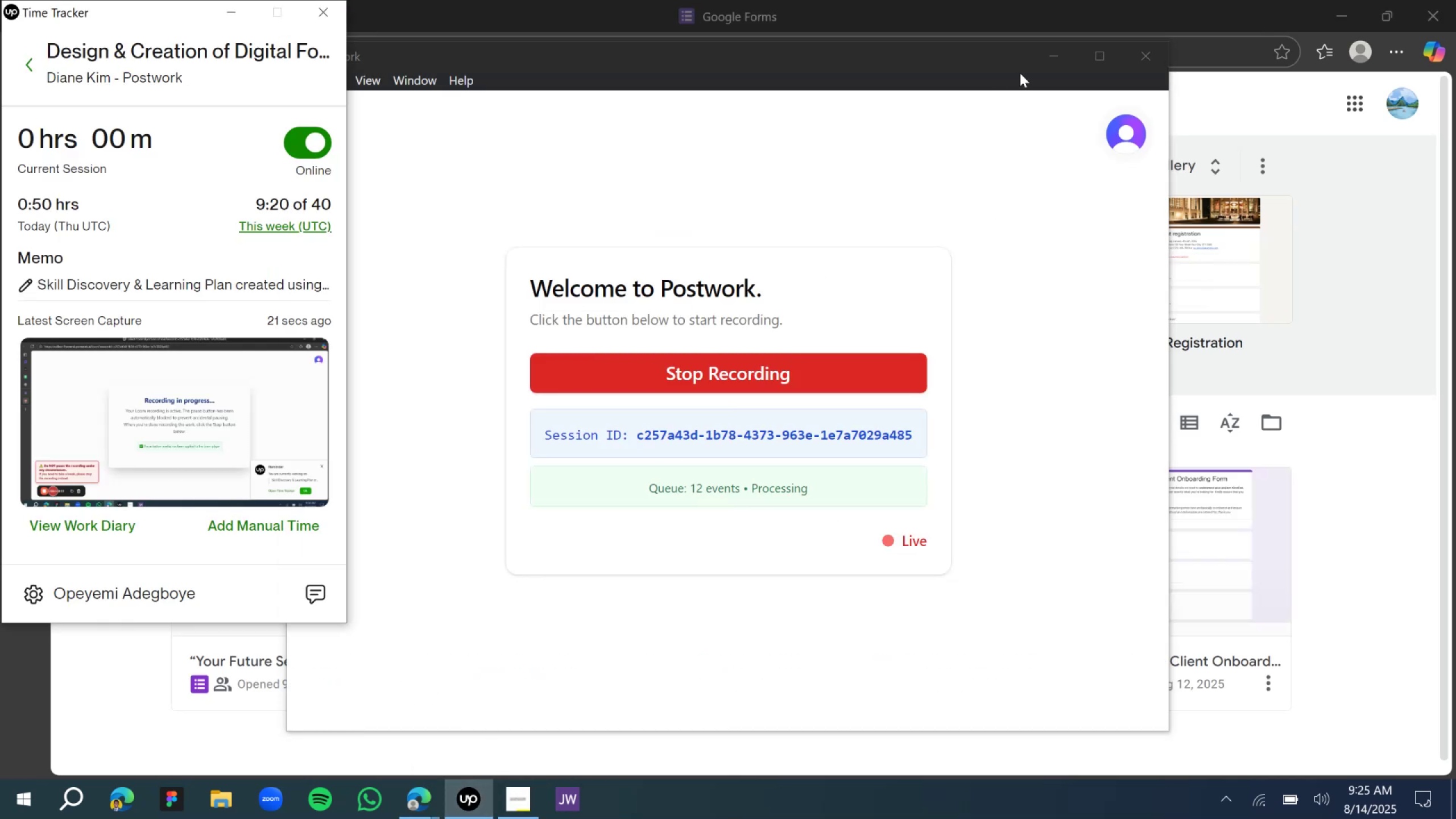 
left_click([1048, 60])
 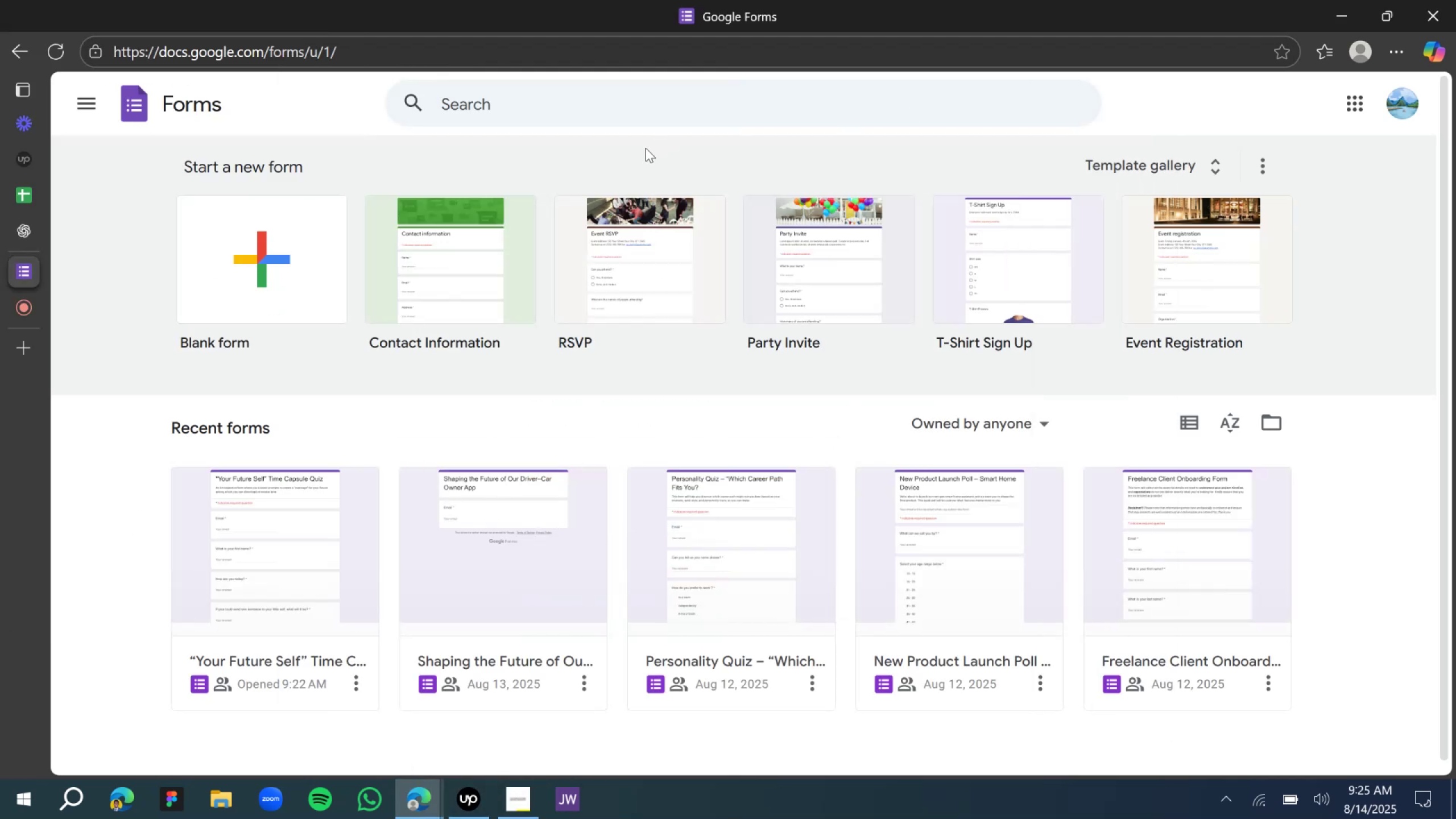 
scroll: coordinate [1273, 602], scroll_direction: down, amount: 6.0
 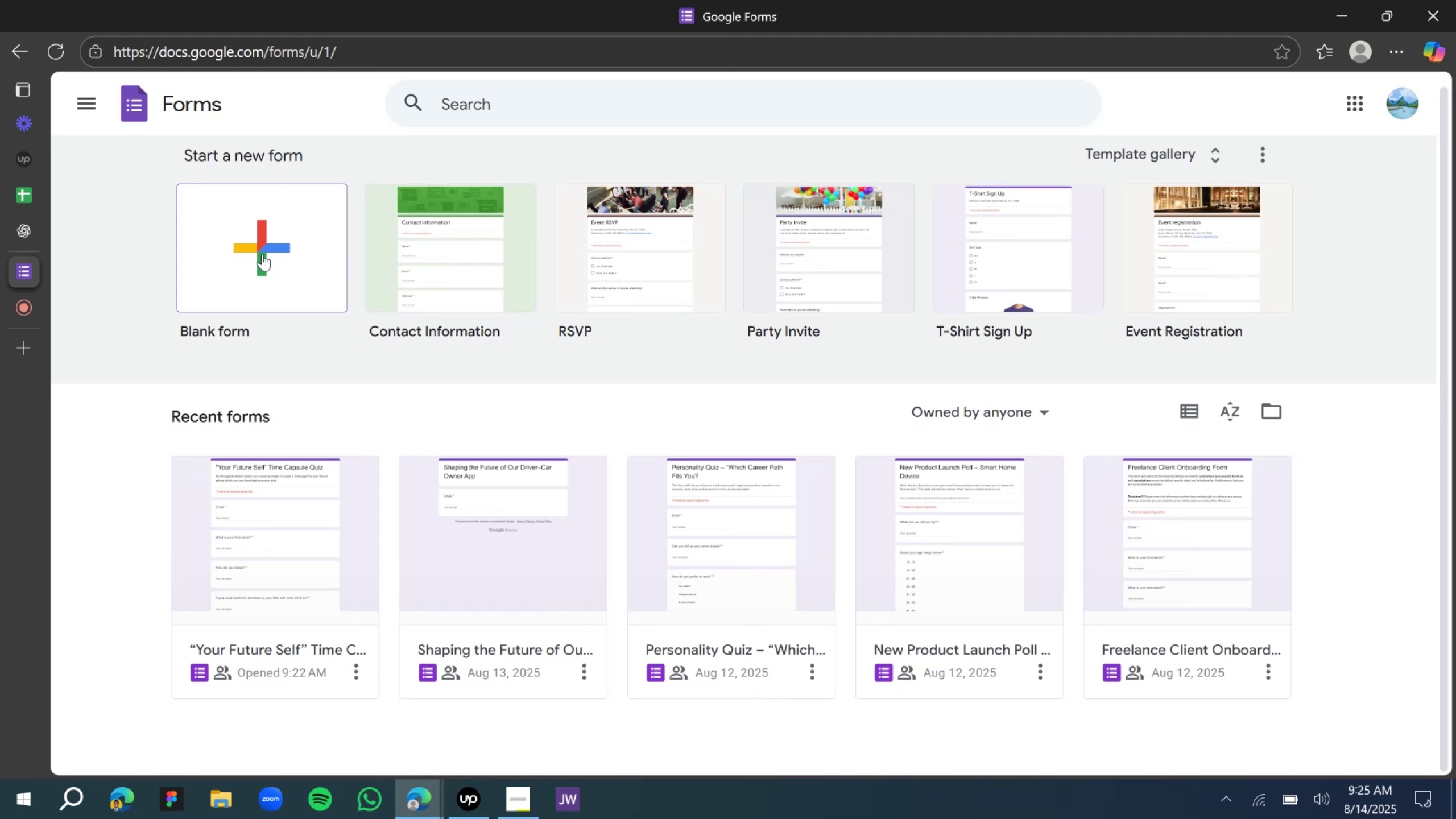 
left_click([263, 254])
 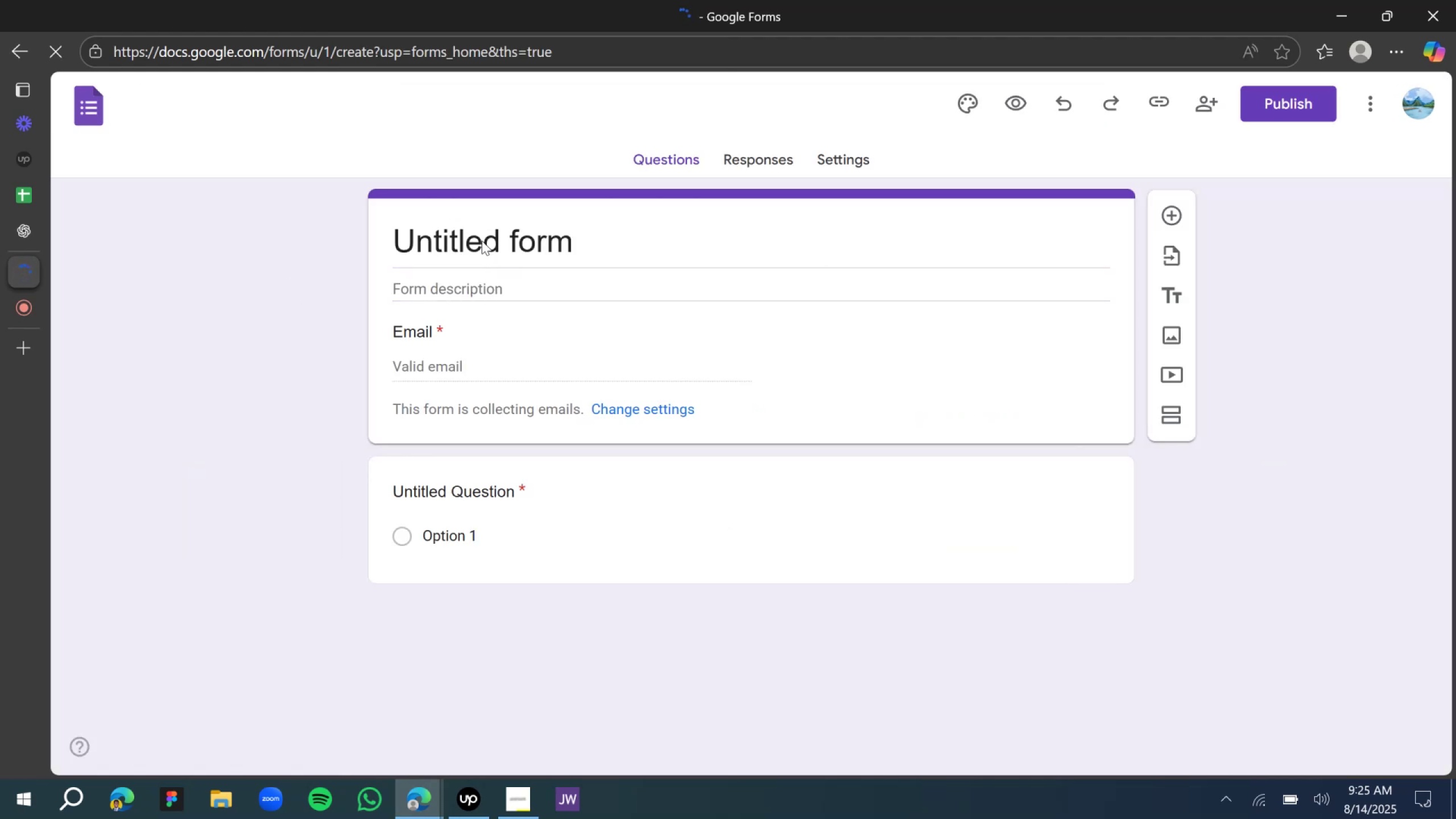 
wait(5.18)
 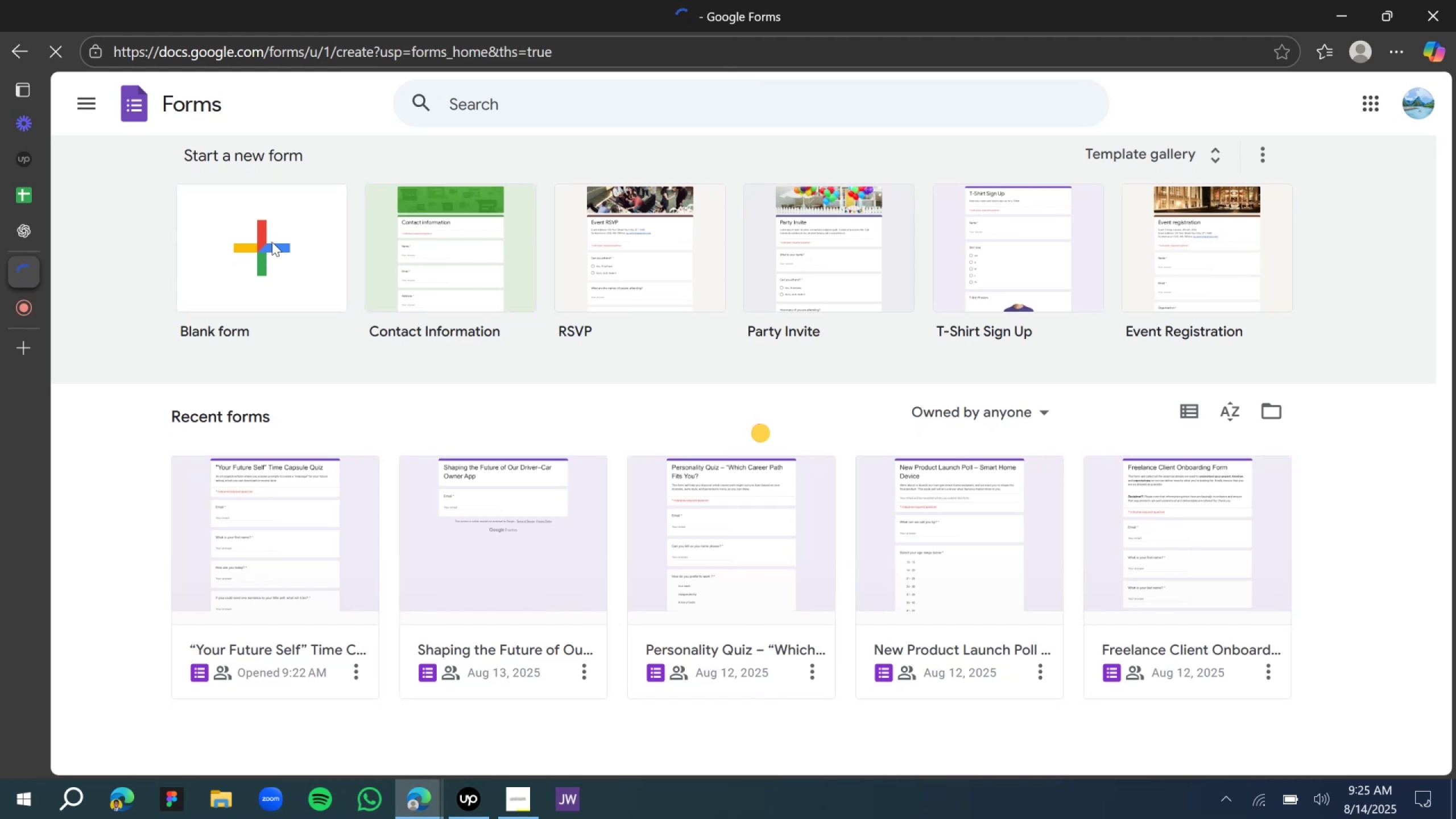 
key(Control+A)
 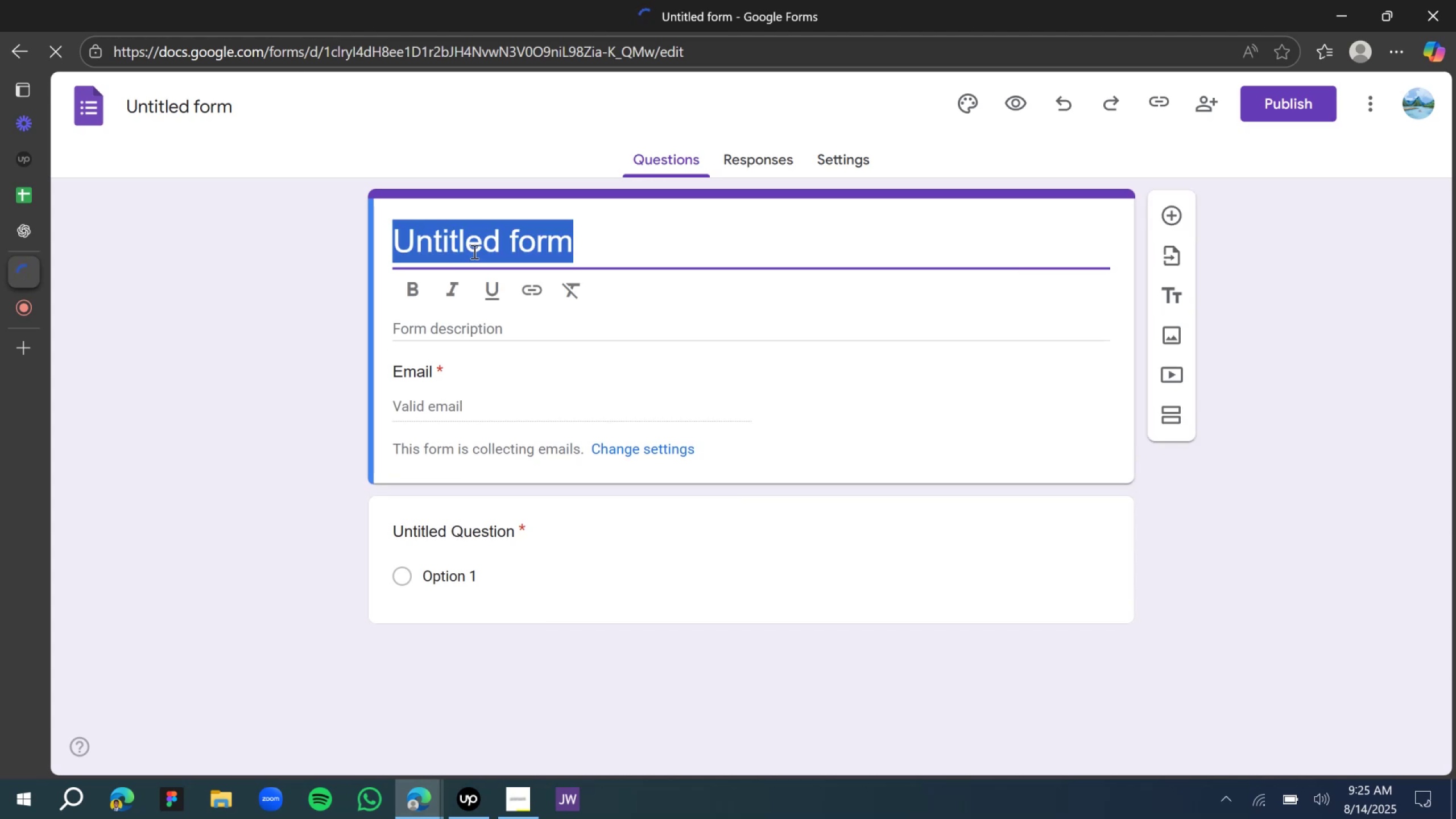 
key(Control+V)
 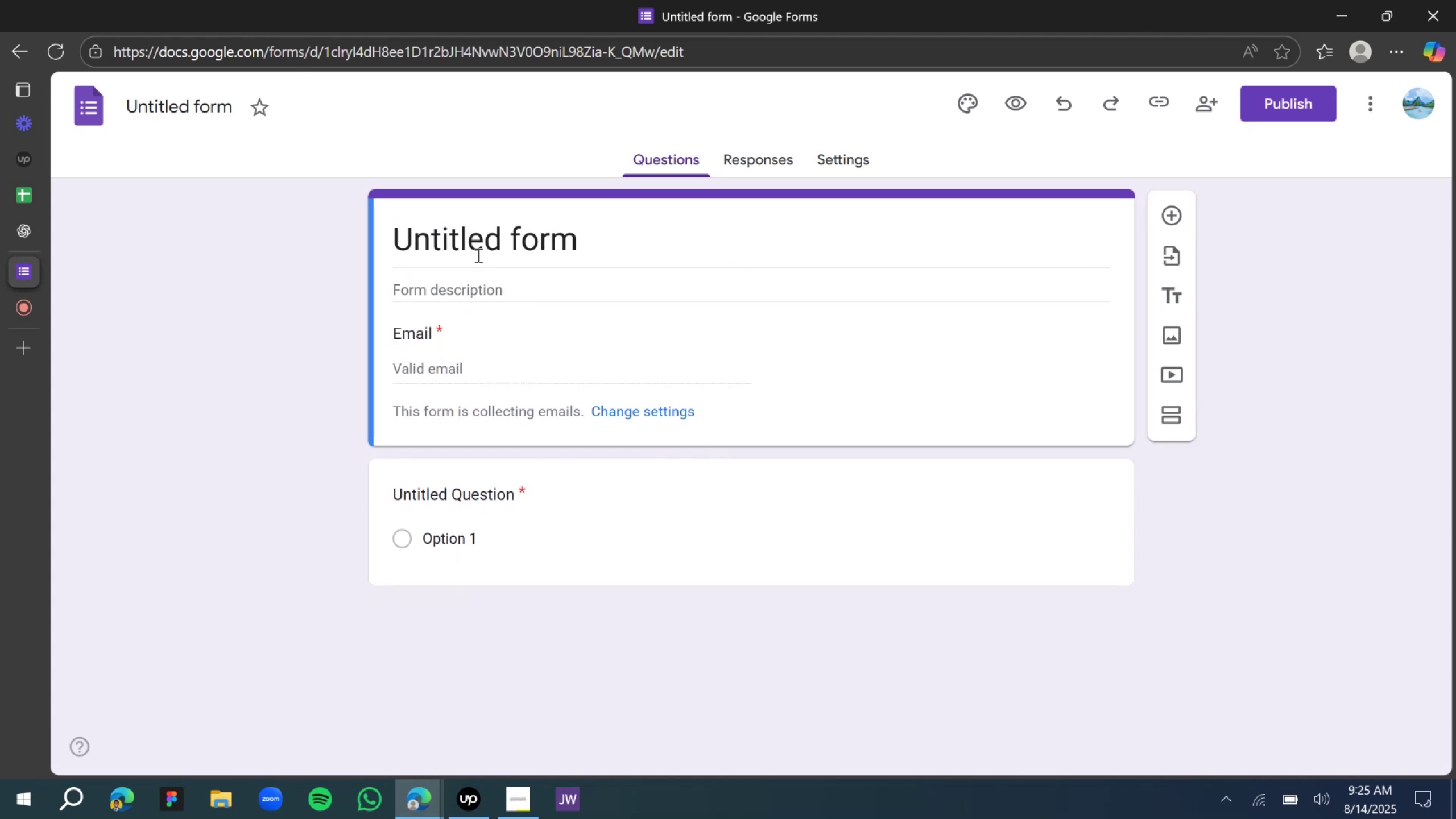 
double_click([474, 247])
 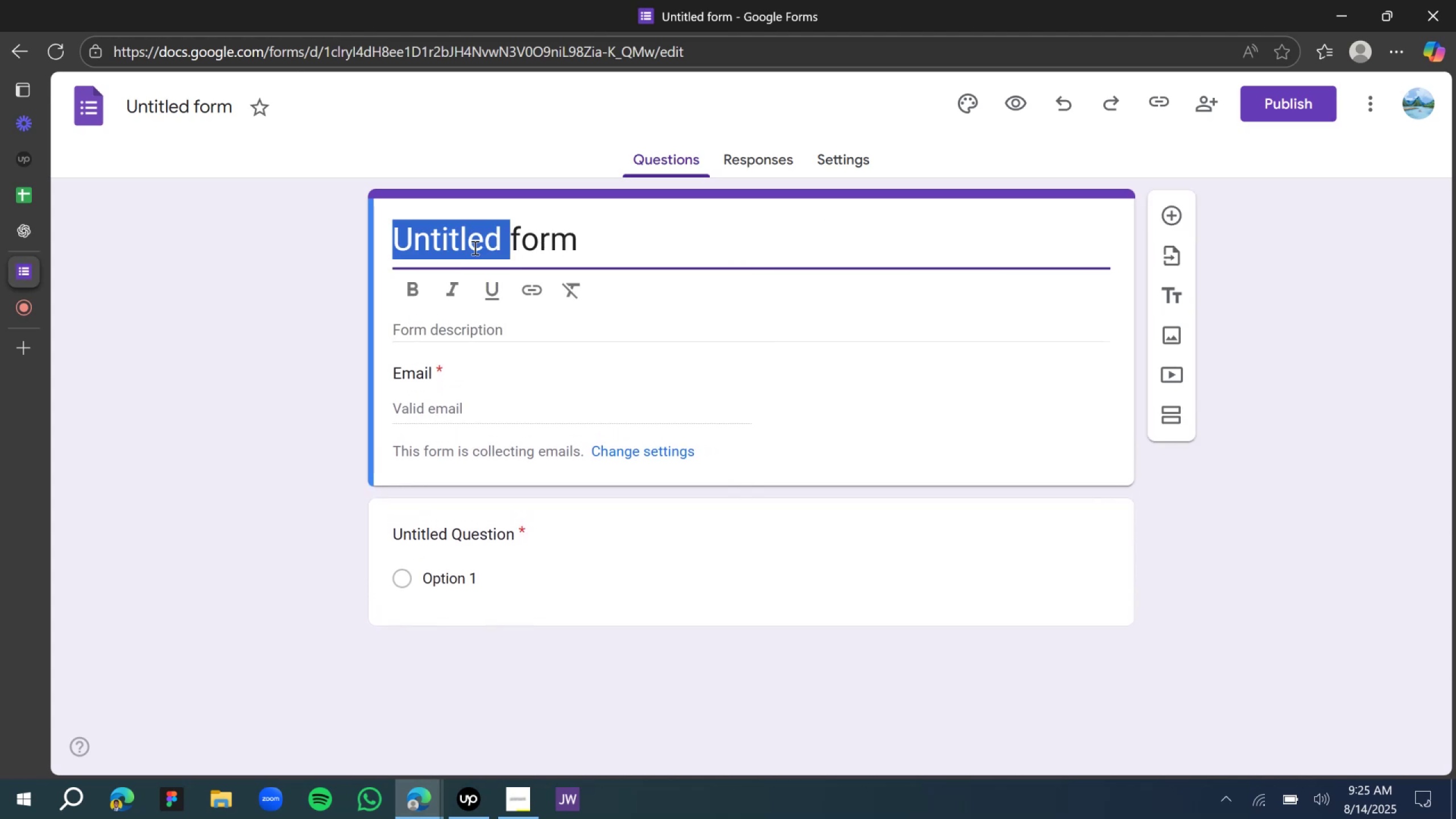 
triple_click([474, 247])
 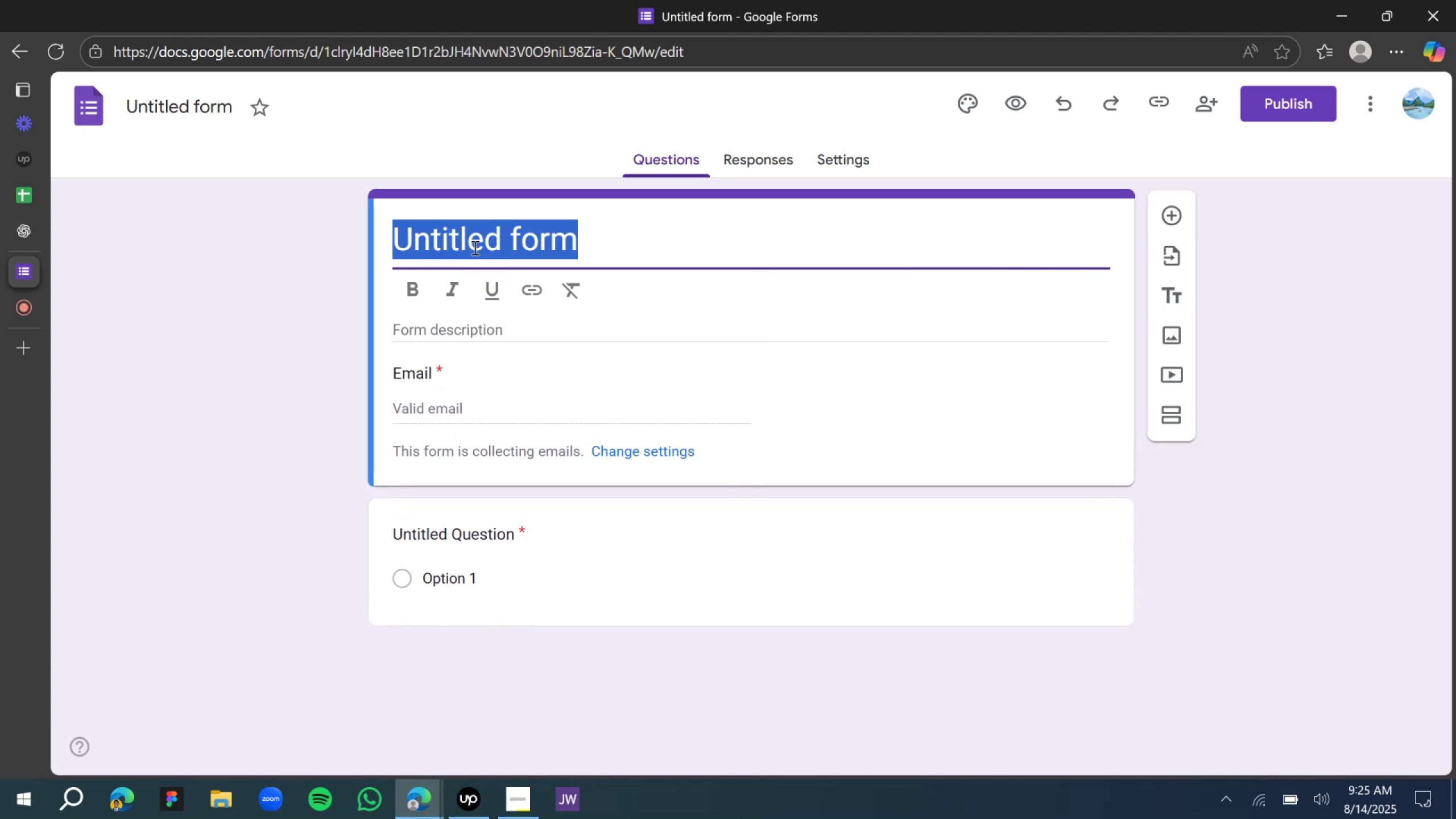 
key(Control+V)
 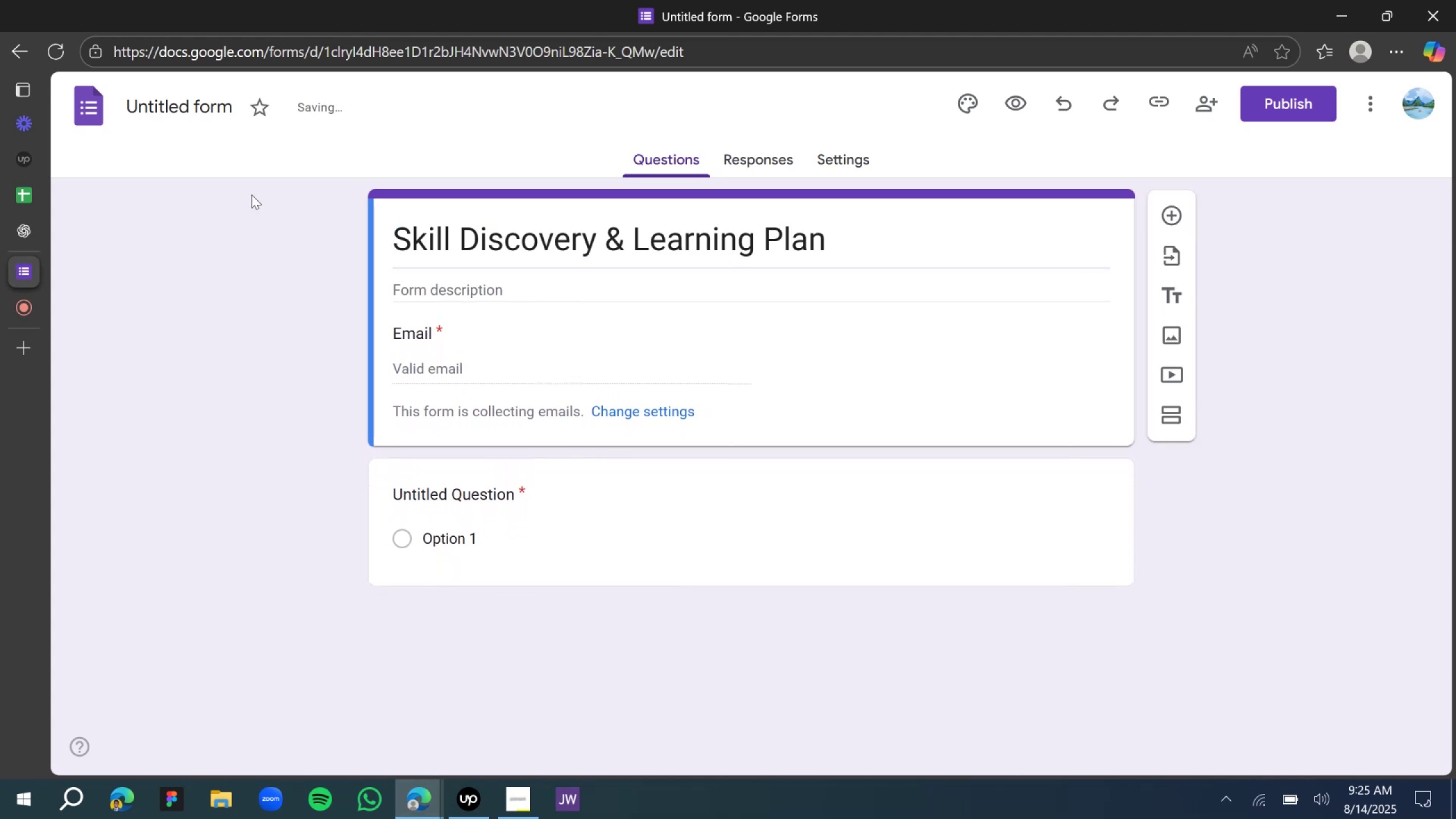 
left_click([214, 106])
 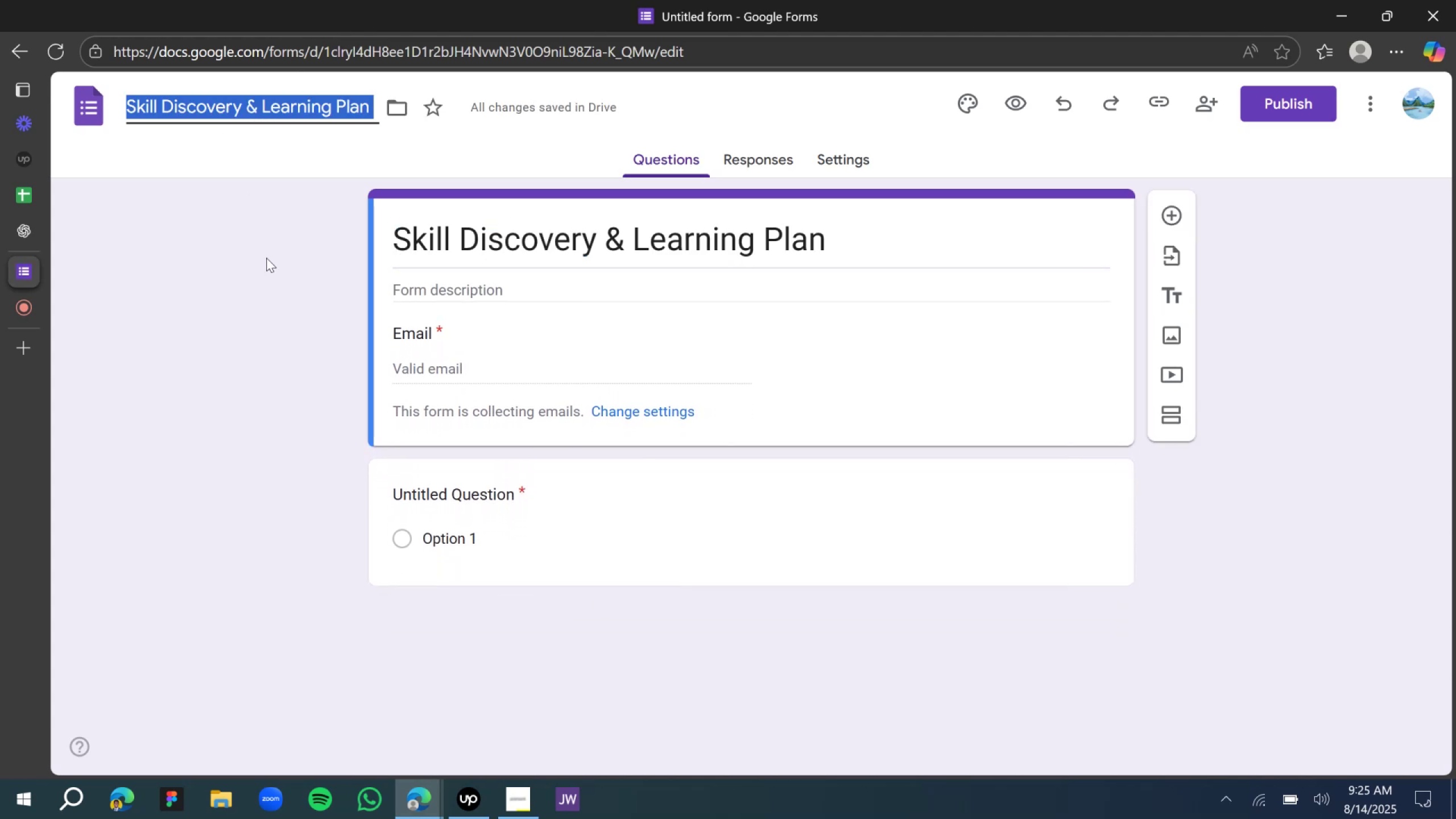 
left_click([267, 270])
 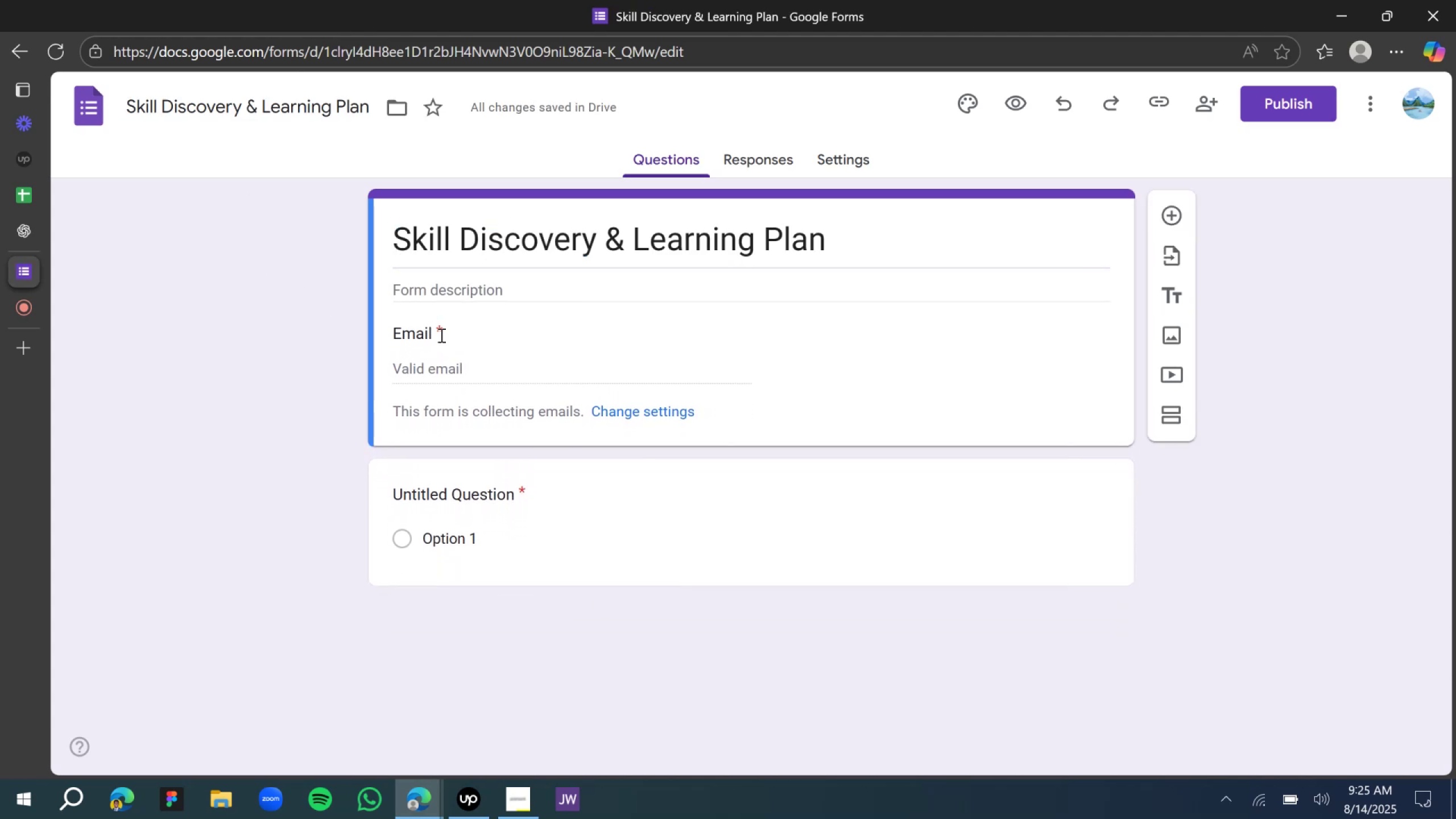 
left_click([438, 292])
 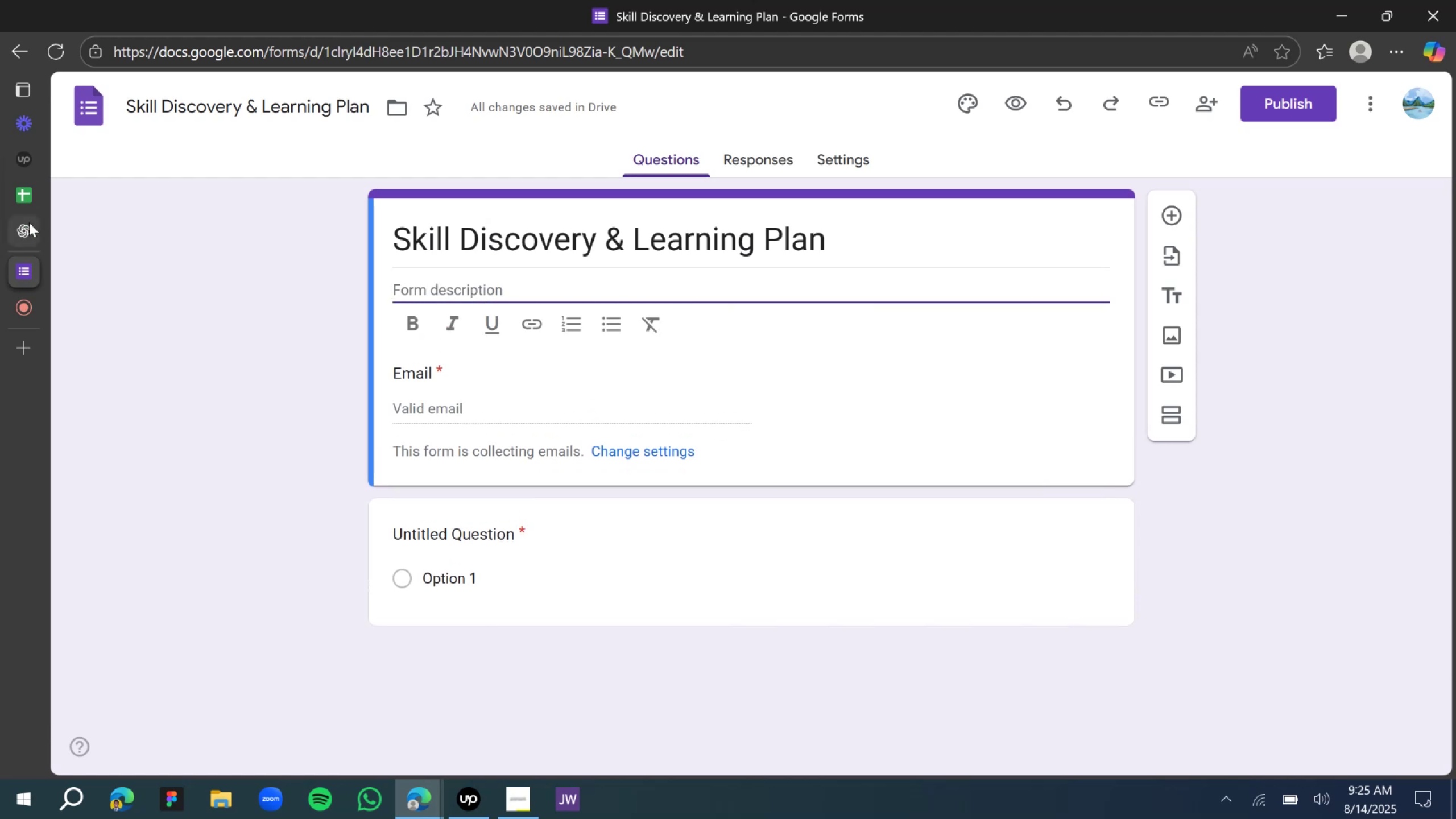 
left_click([29, 222])
 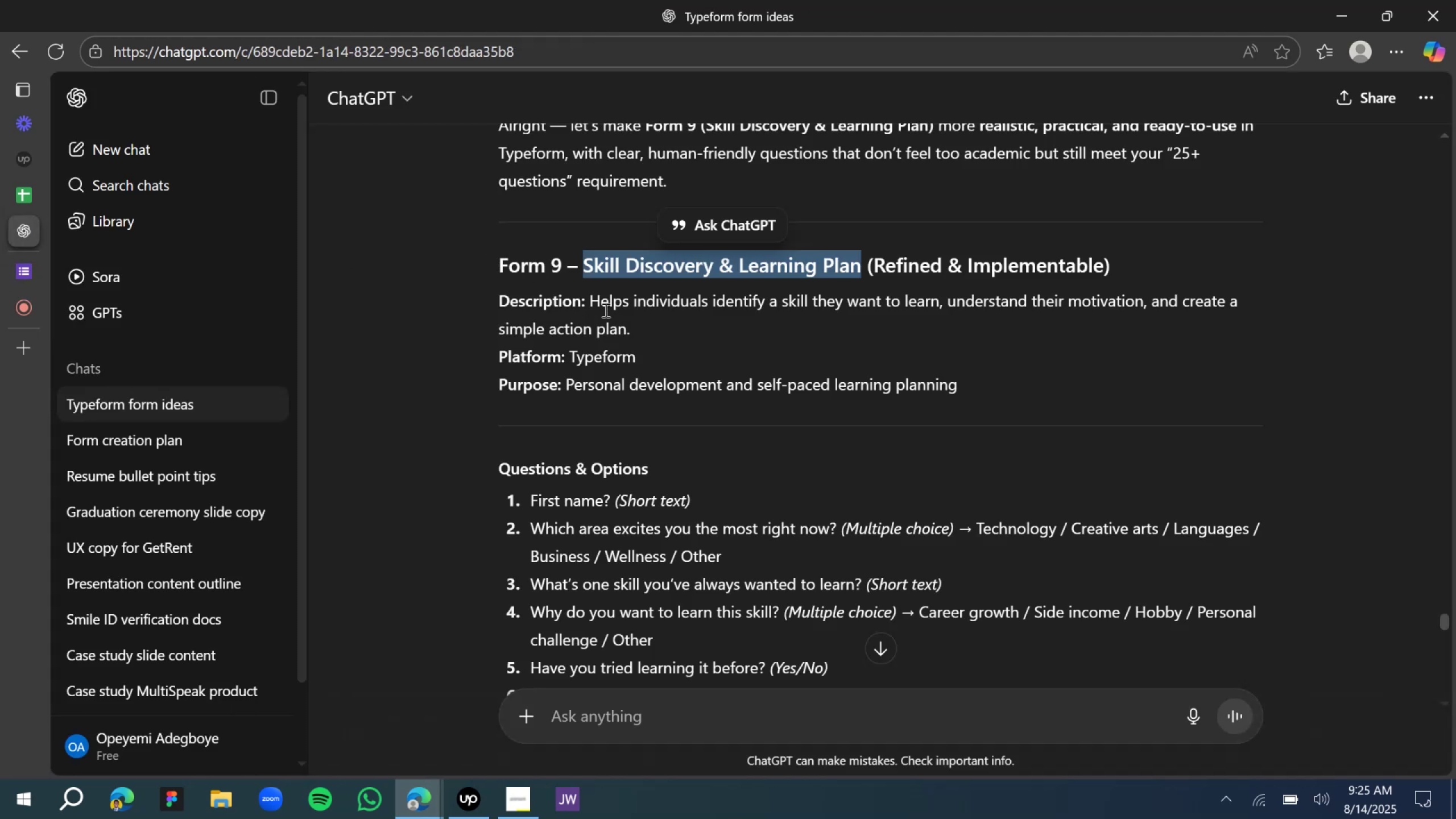 
left_click([590, 301])
 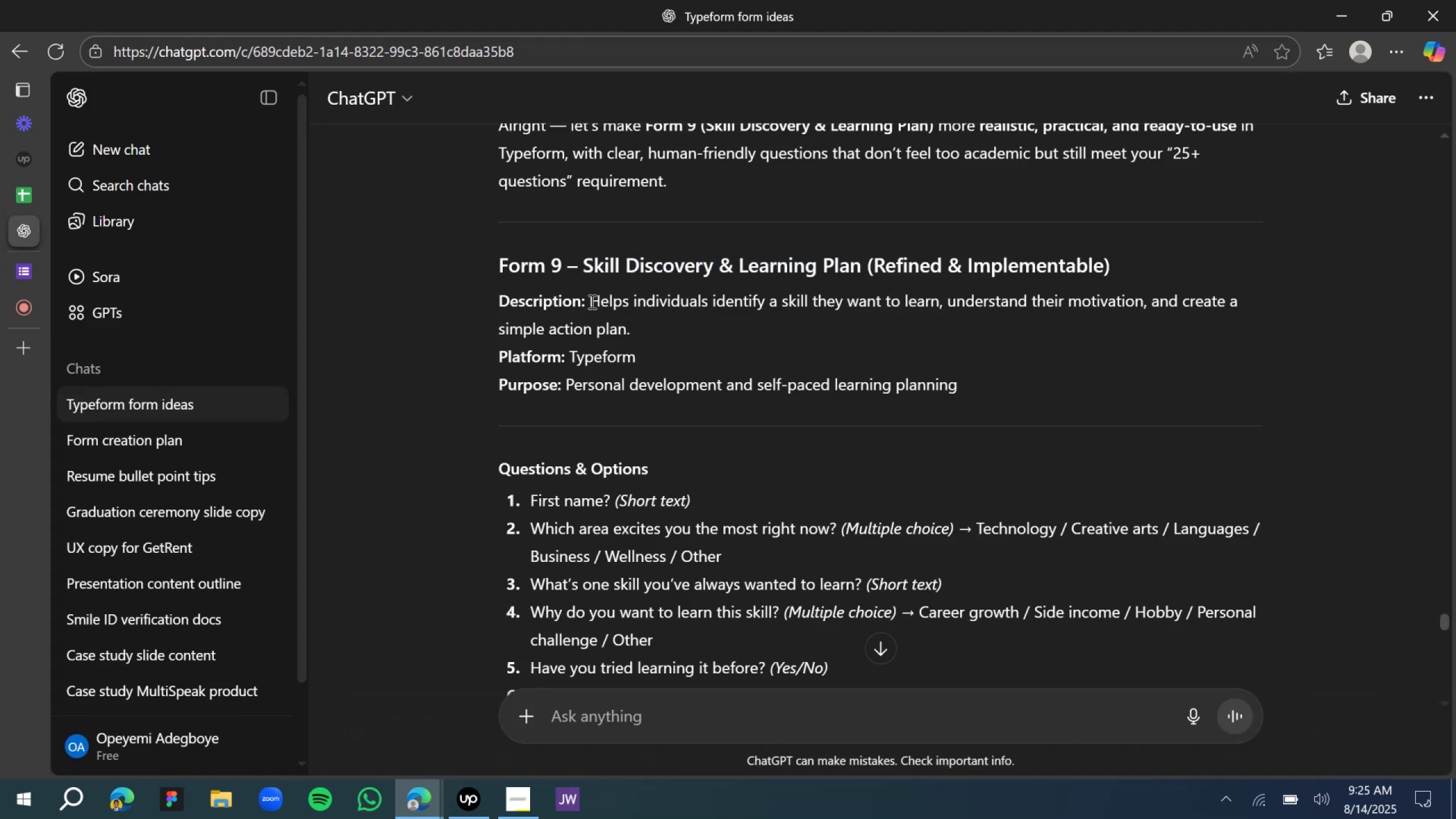 
left_click_drag(start_coordinate=[591, 301], to_coordinate=[634, 329])
 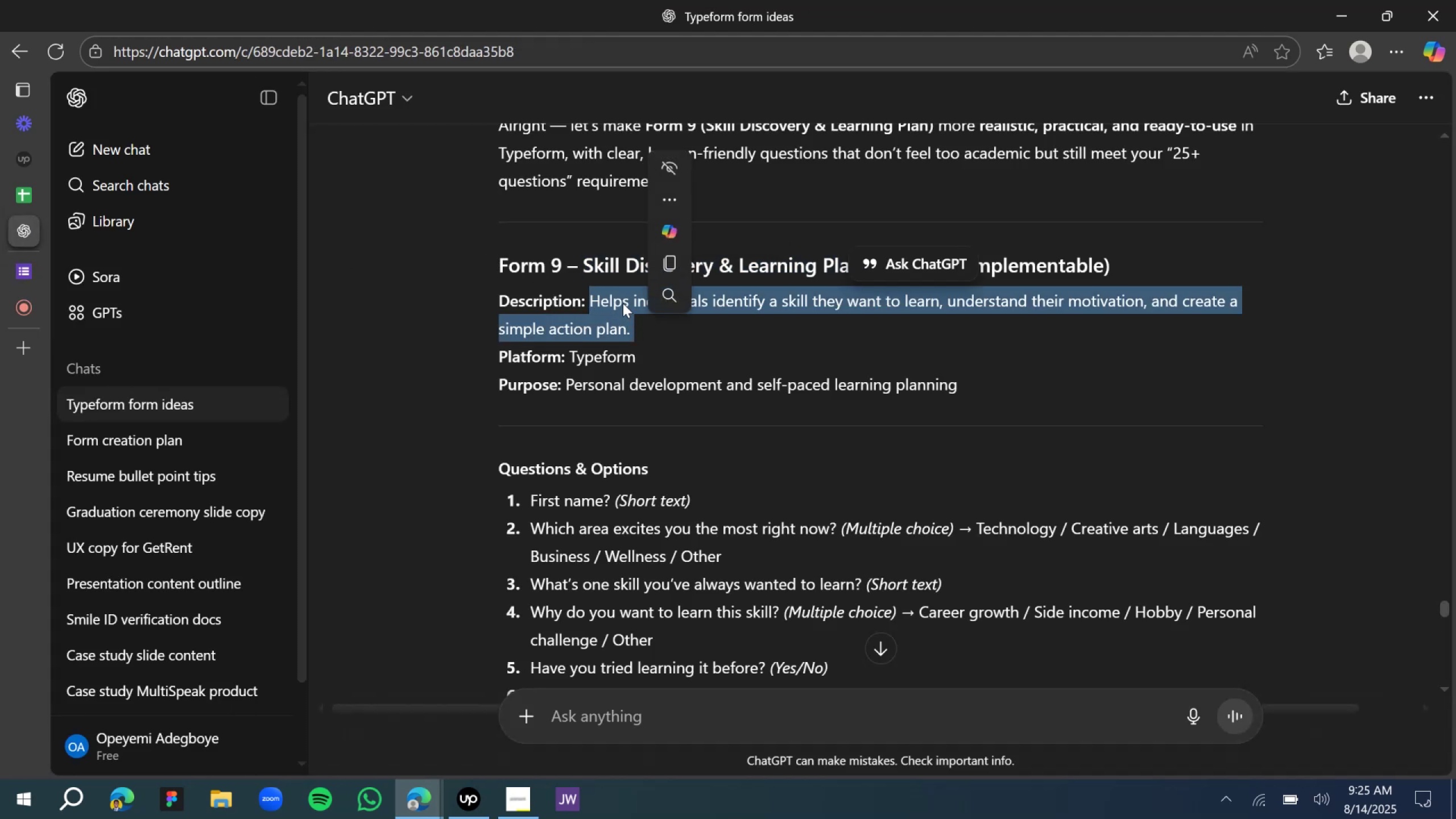 
key(Control+C)
 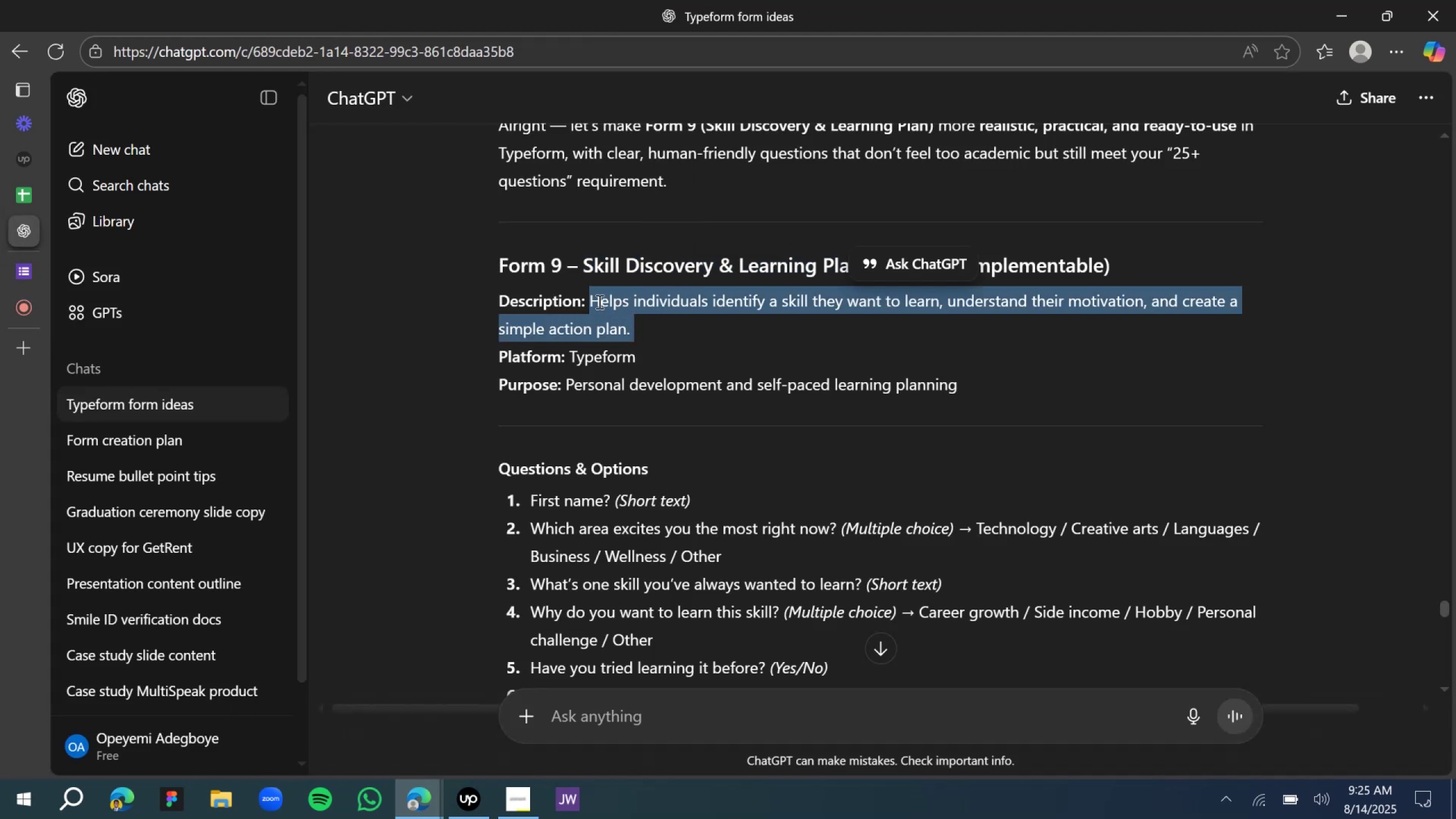 
key(Control+C)
 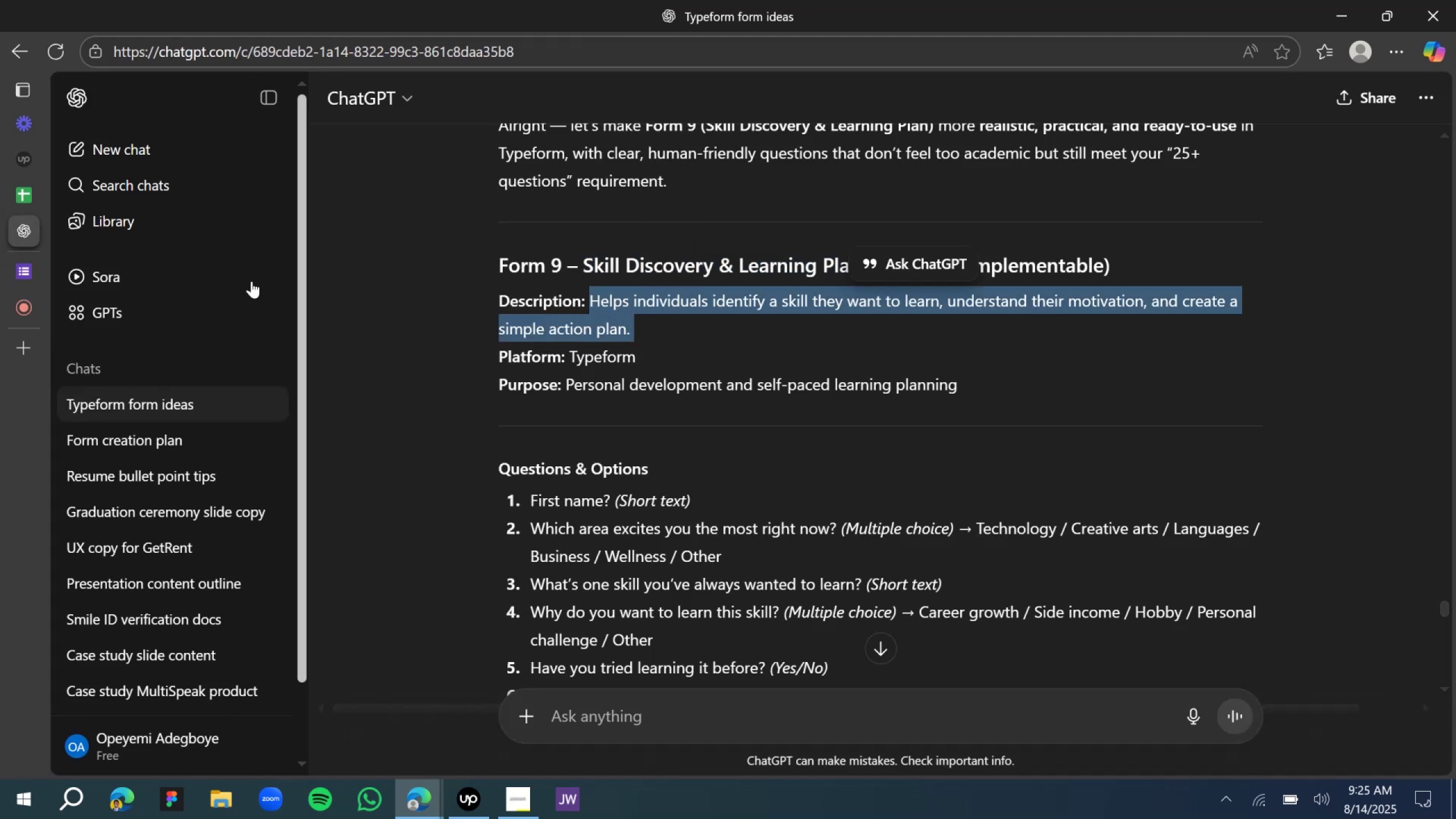 
key(Control+C)
 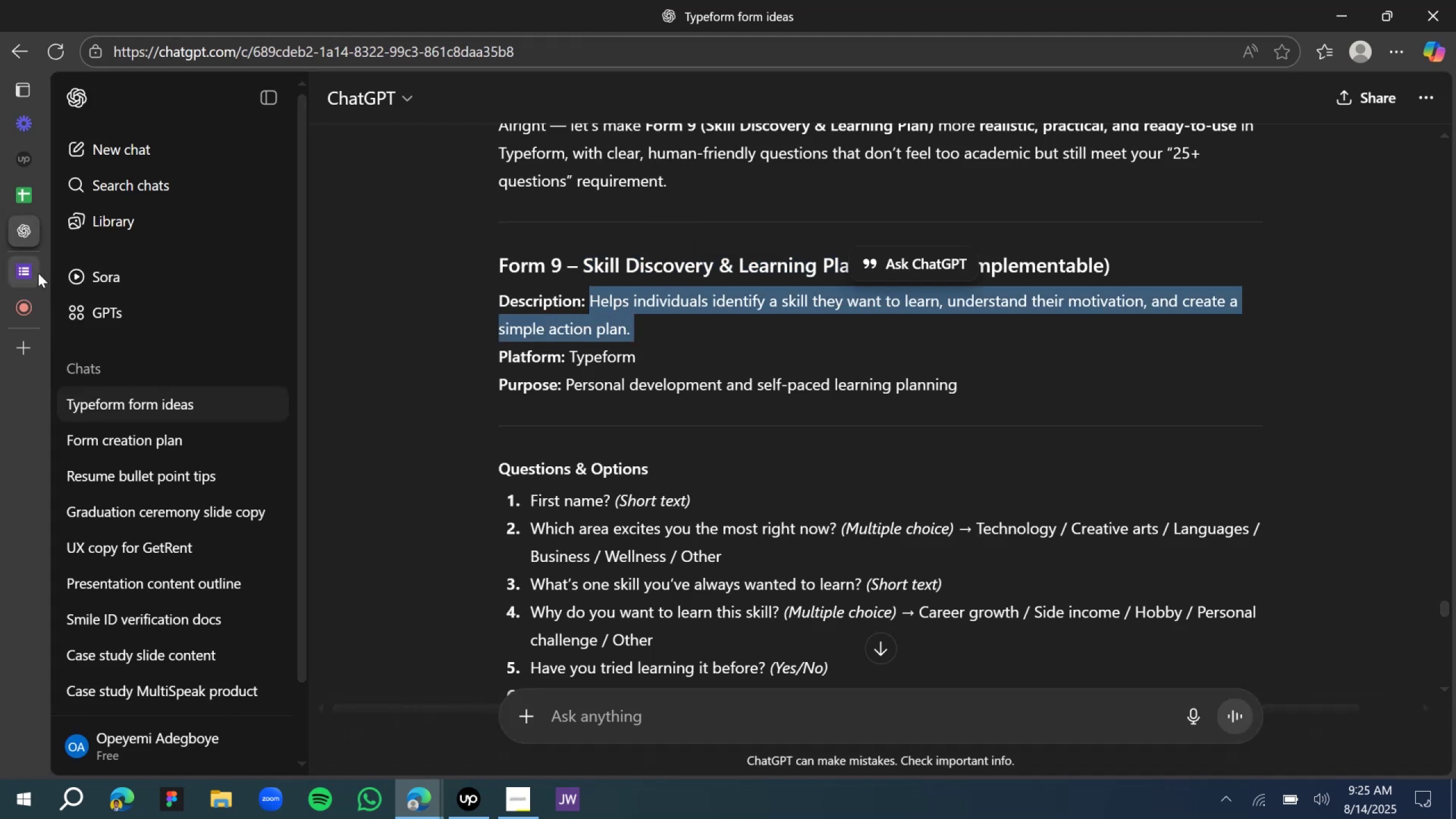 
left_click([38, 272])
 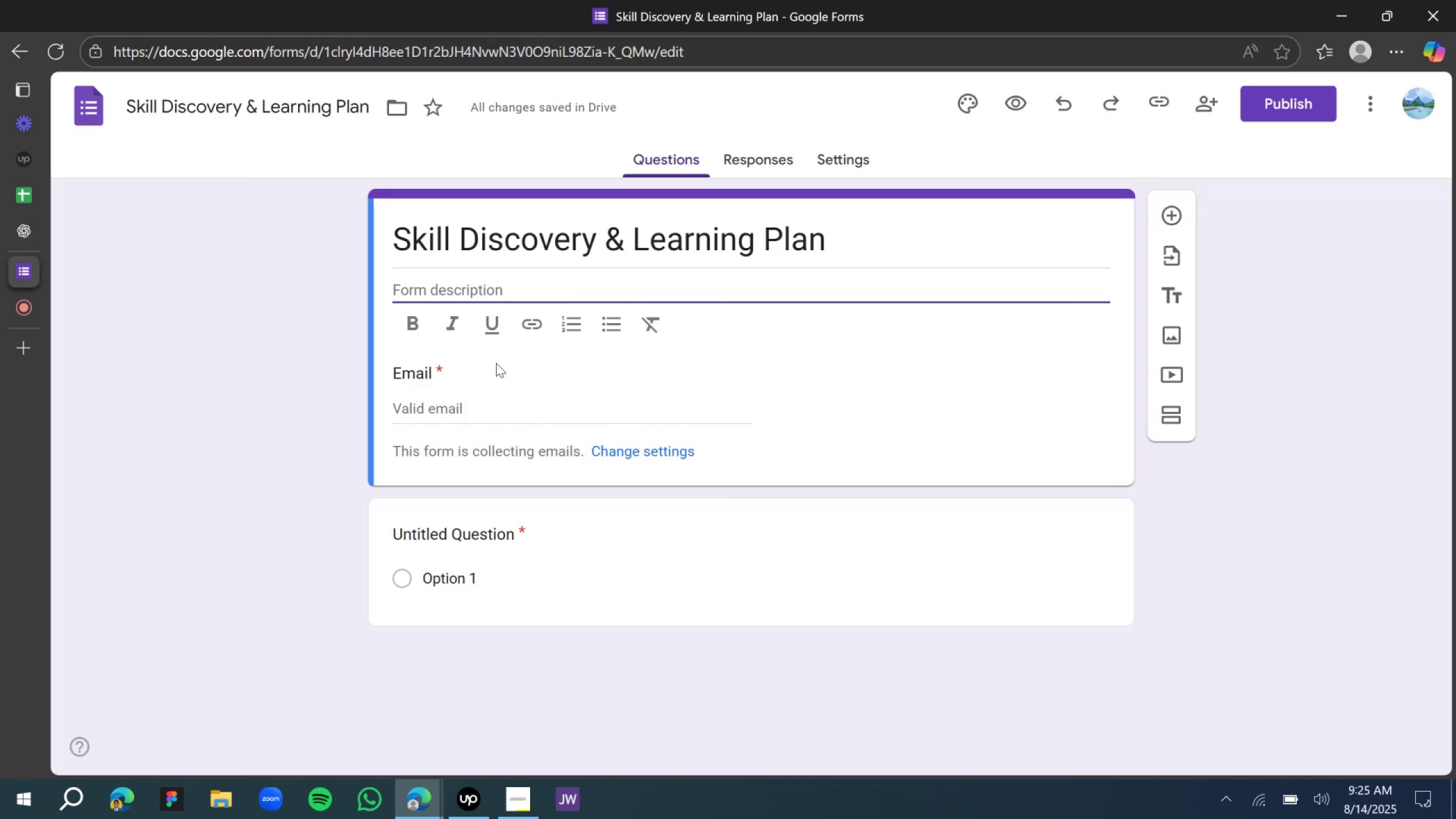 
key(Control+V)
 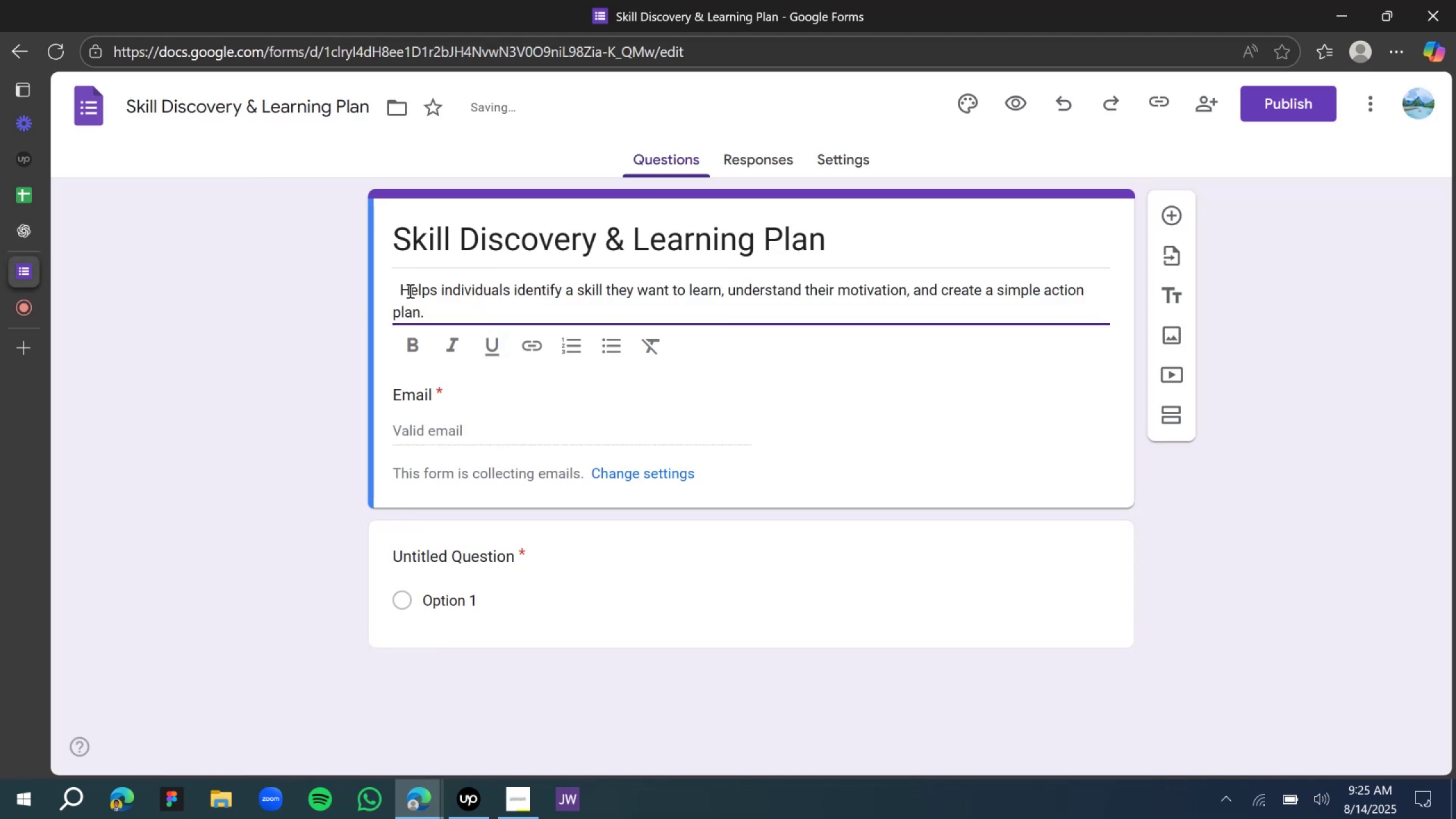 
double_click([411, 291])
 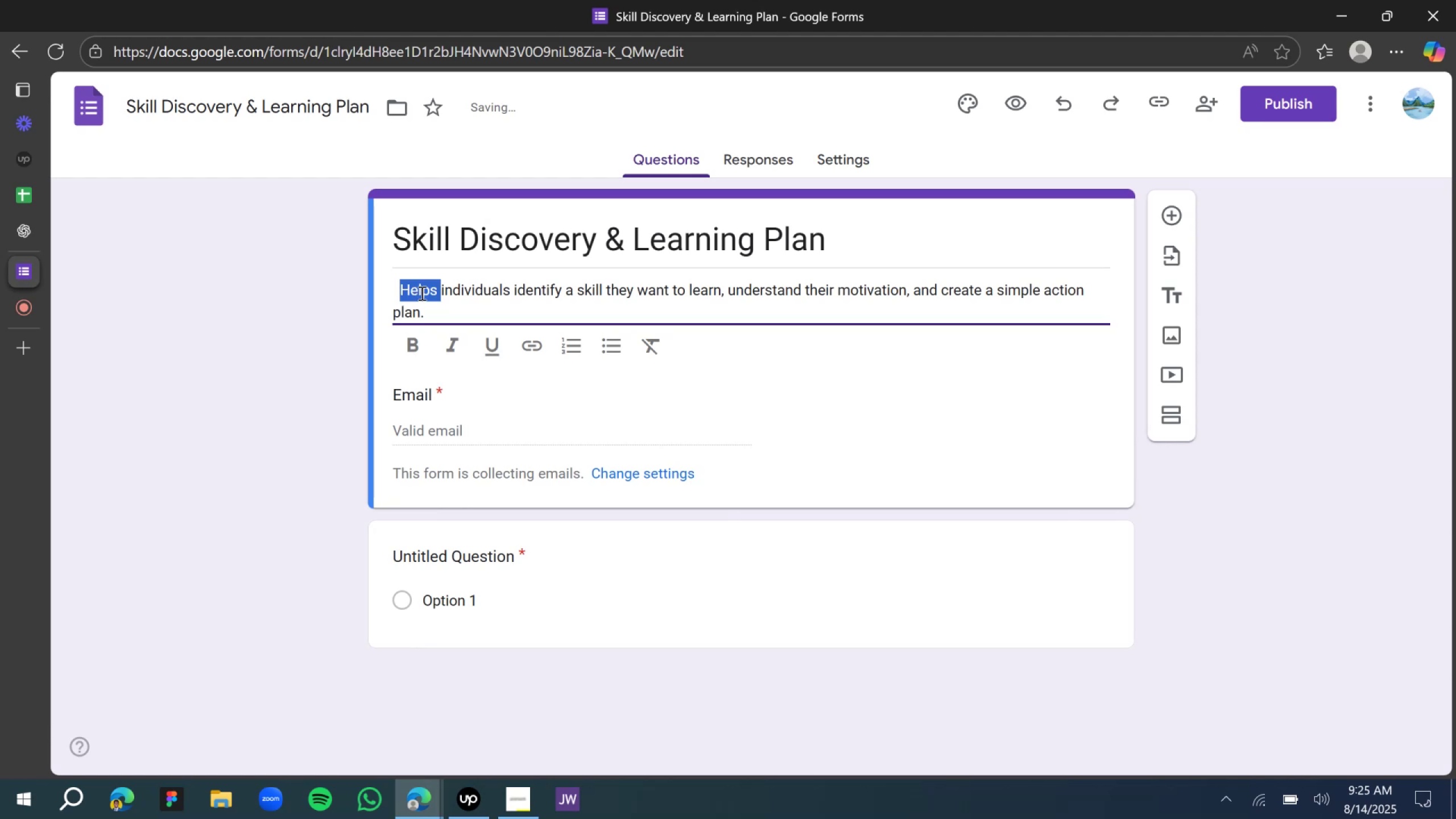 
key(Backspace)
key(Backspace)
key(Backspace)
key(Backspace)
type(this form will help you as aan)
key(Backspace)
key(Backspace)
type(n in)
key(Backspace)
key(Backspace)
 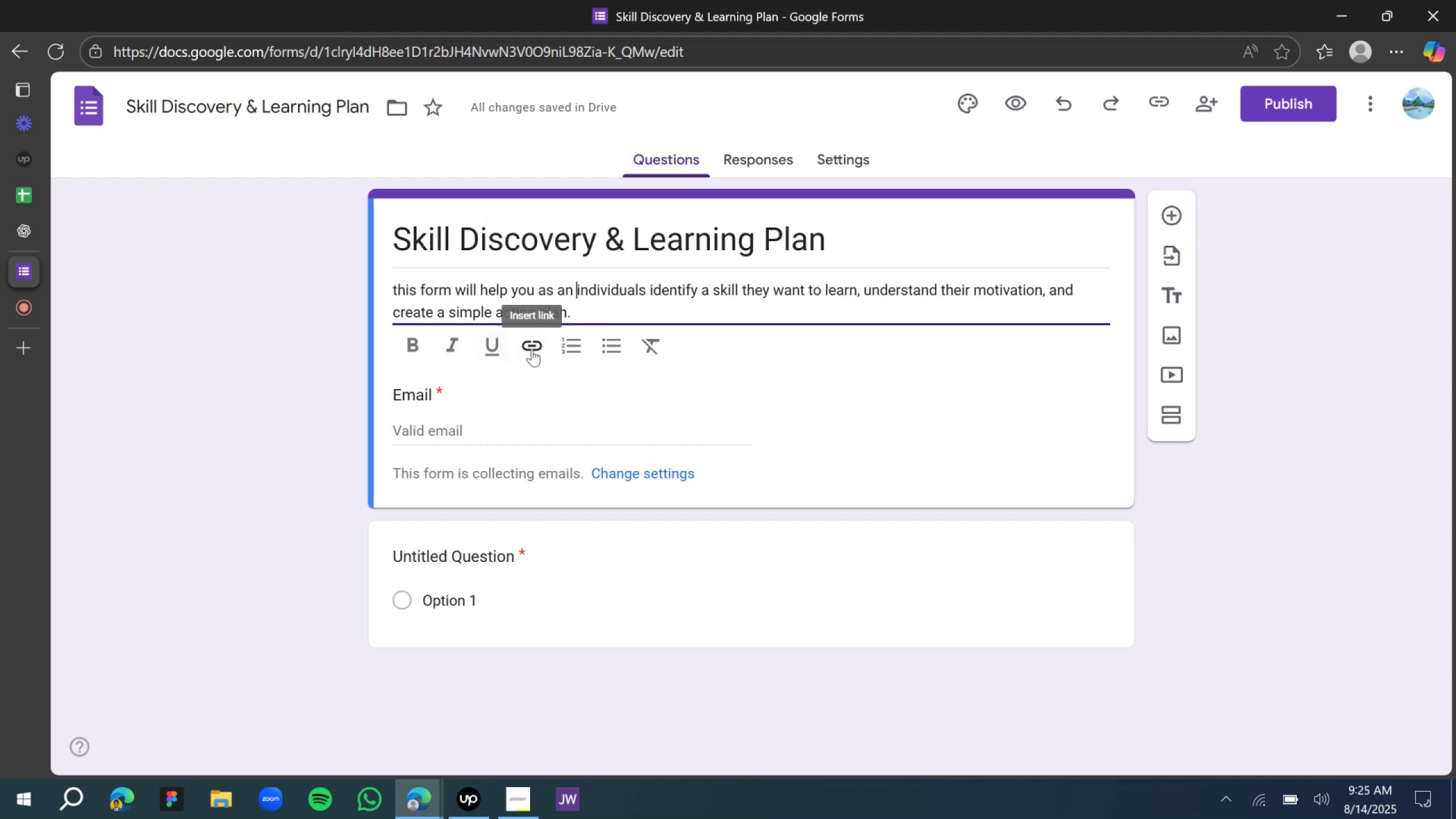 
wait(6.0)
 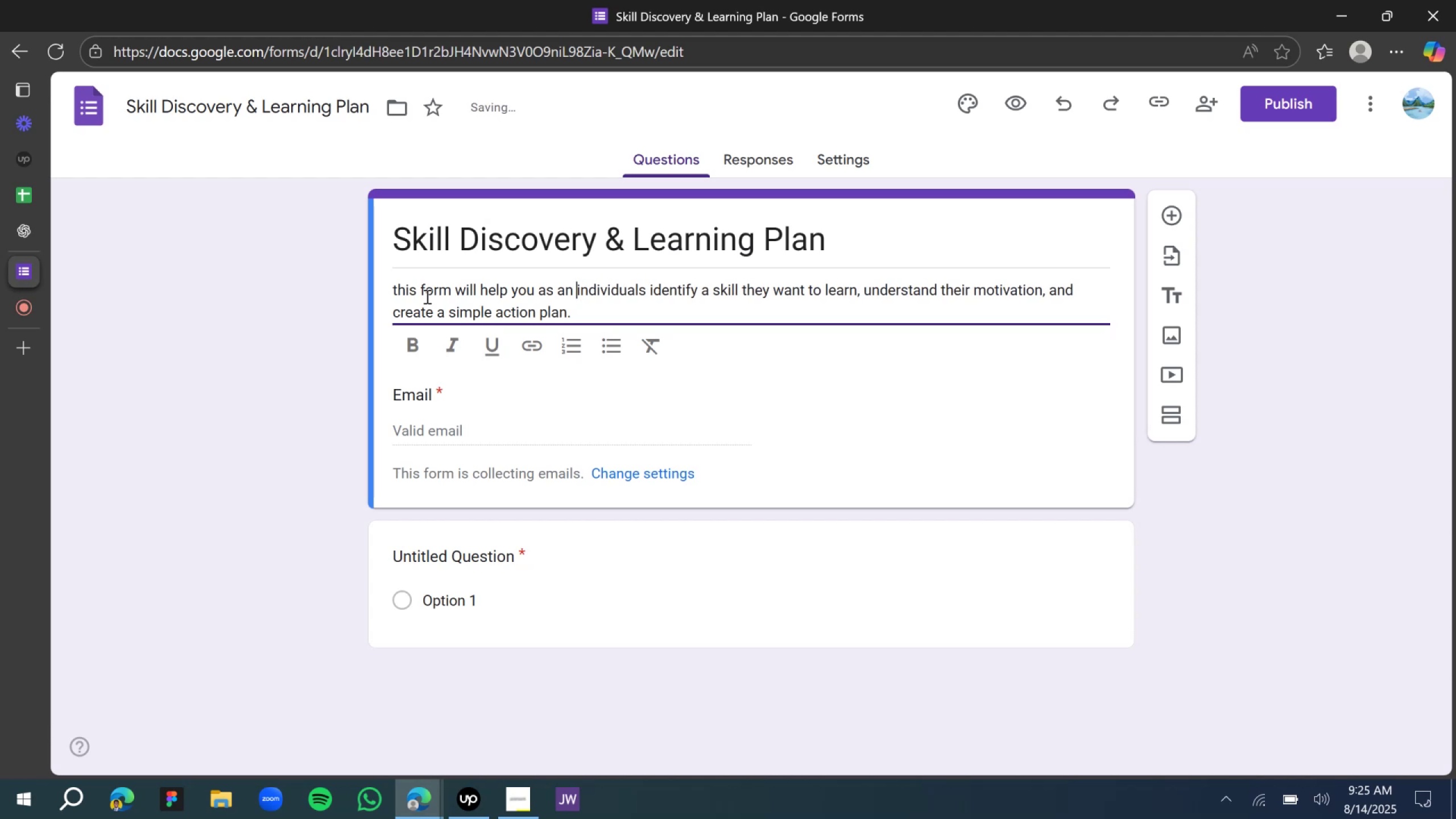 
double_click([758, 289])
 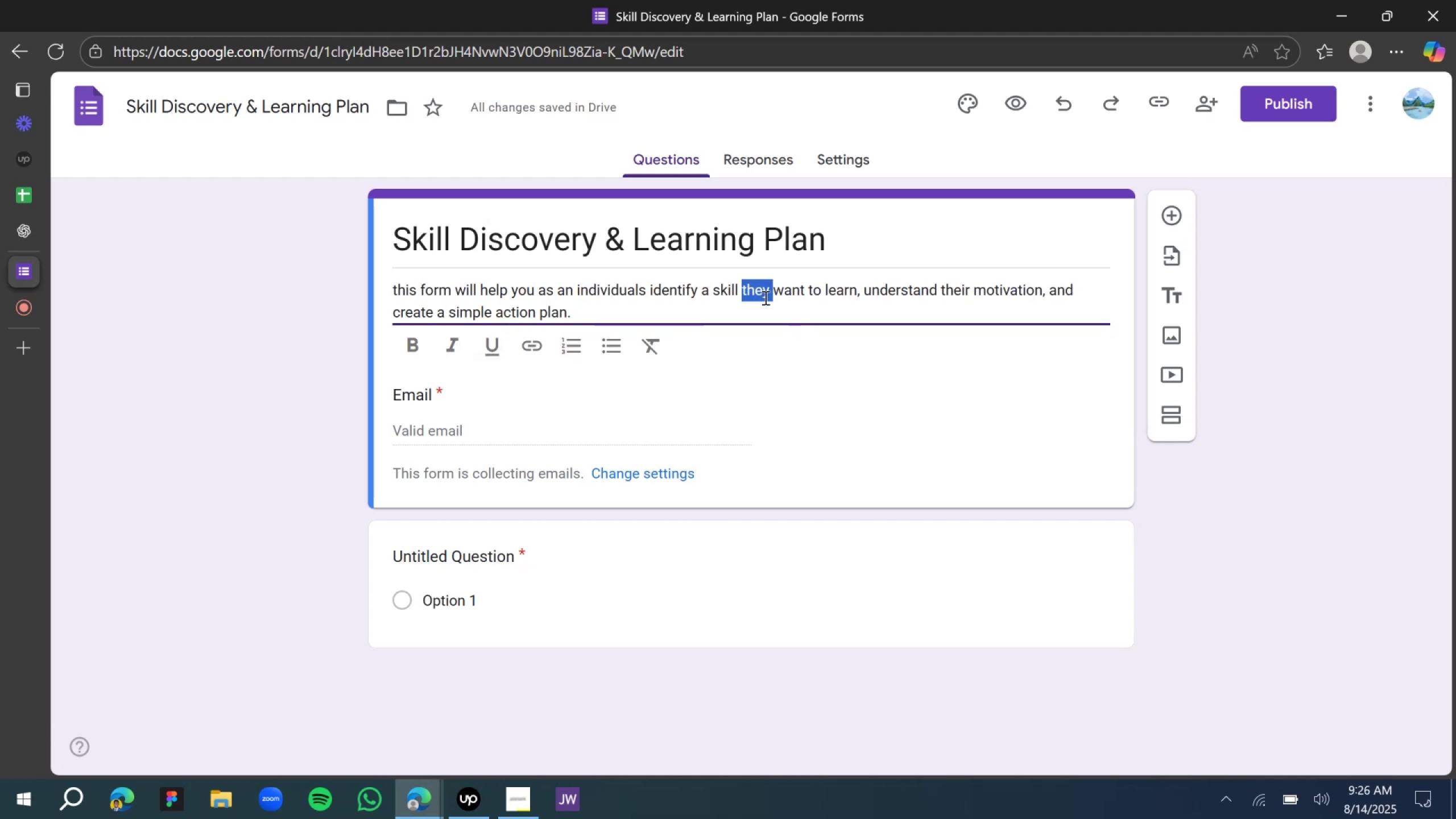 
type(you )
 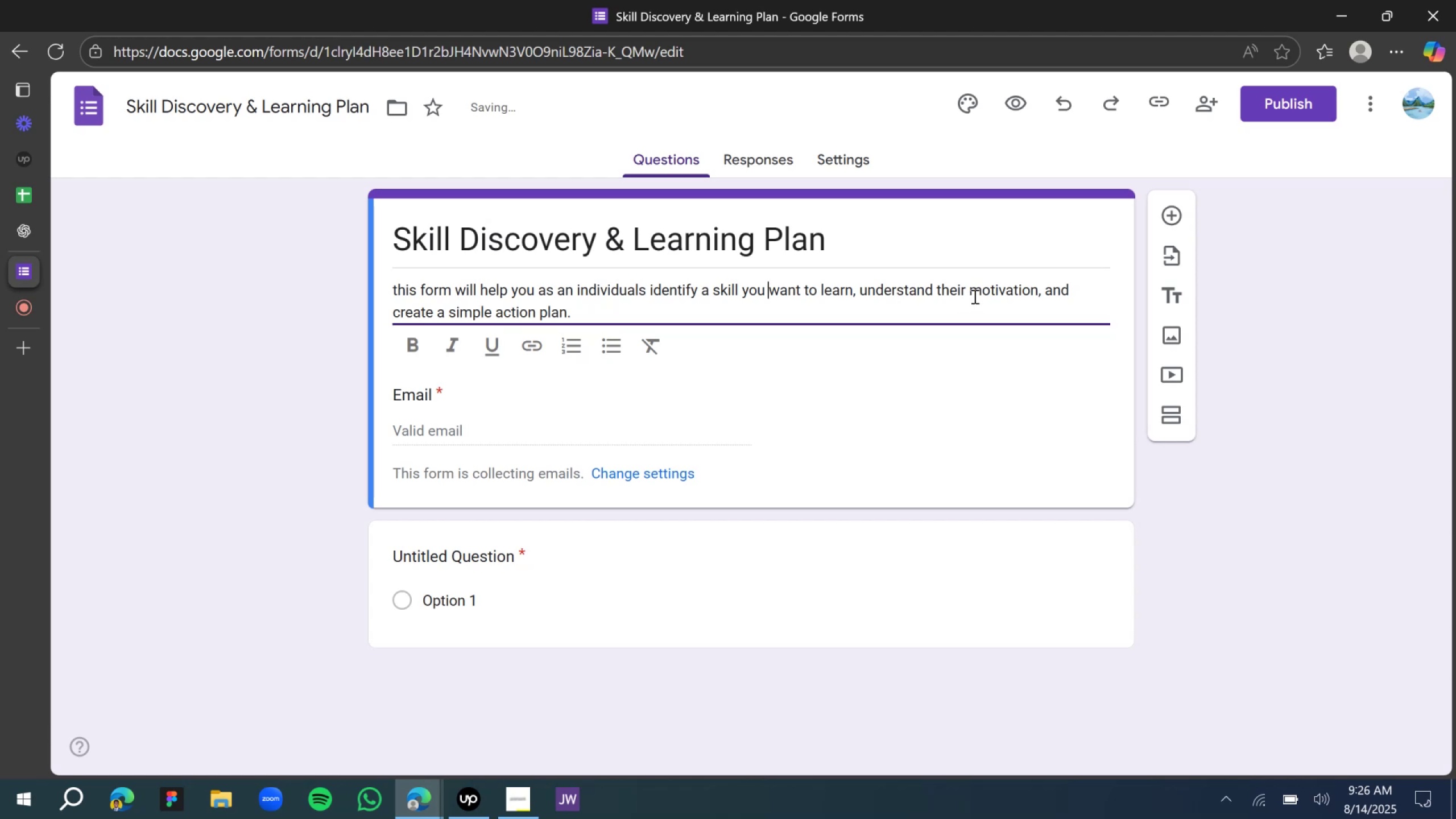 
double_click([948, 290])
 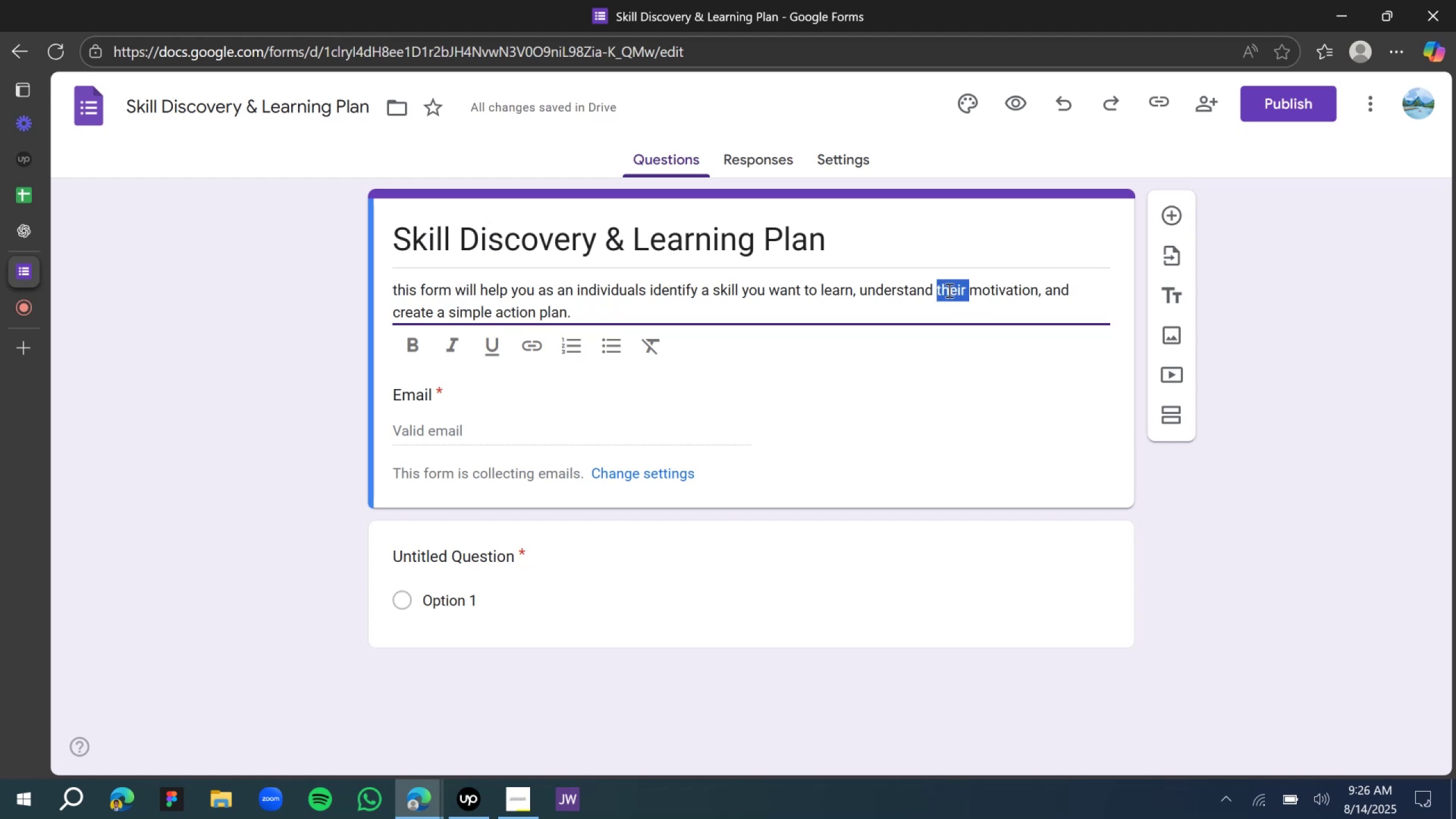 
type(your )
 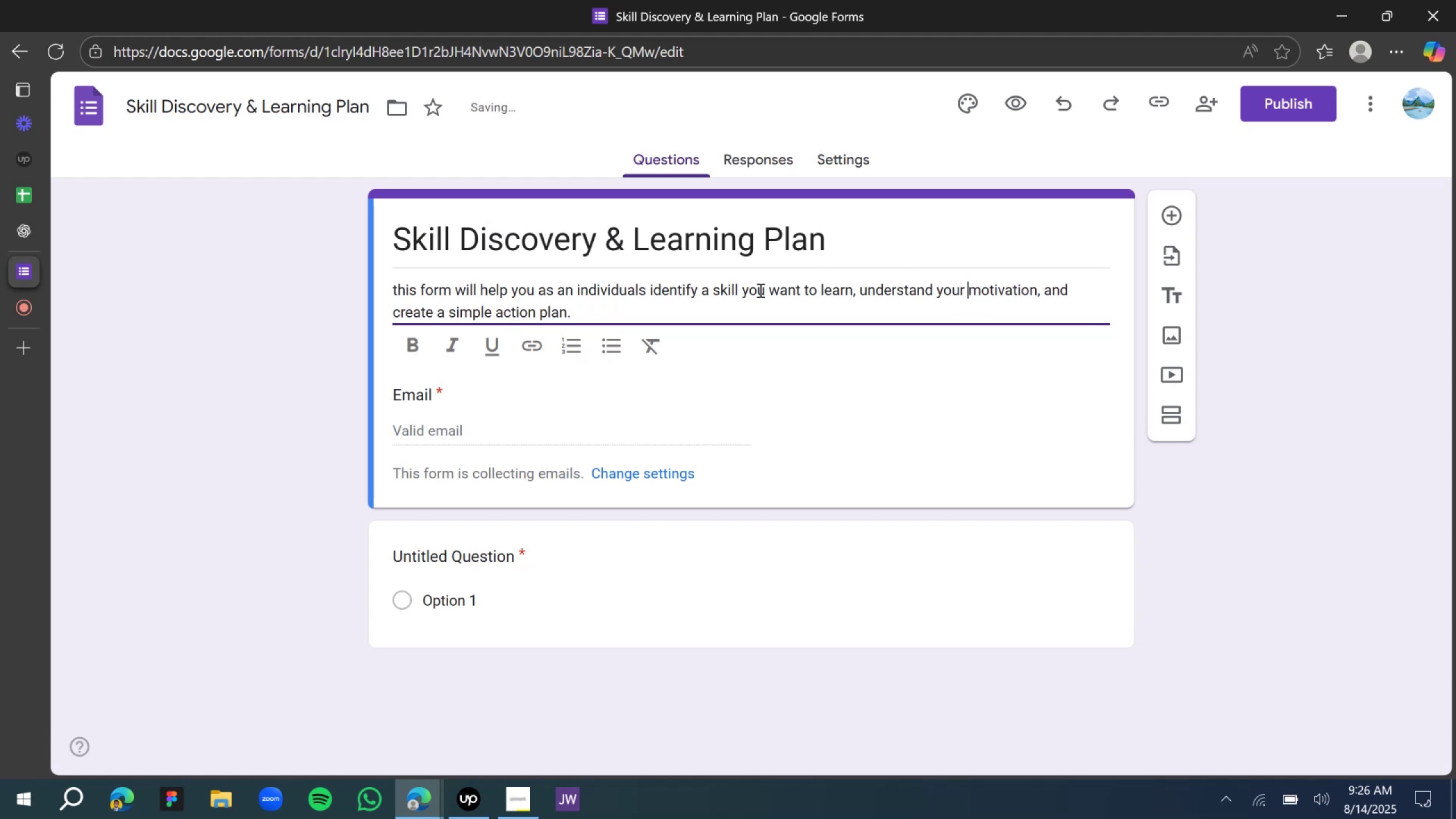 
scroll: coordinate [584, 304], scroll_direction: down, amount: 4.0
 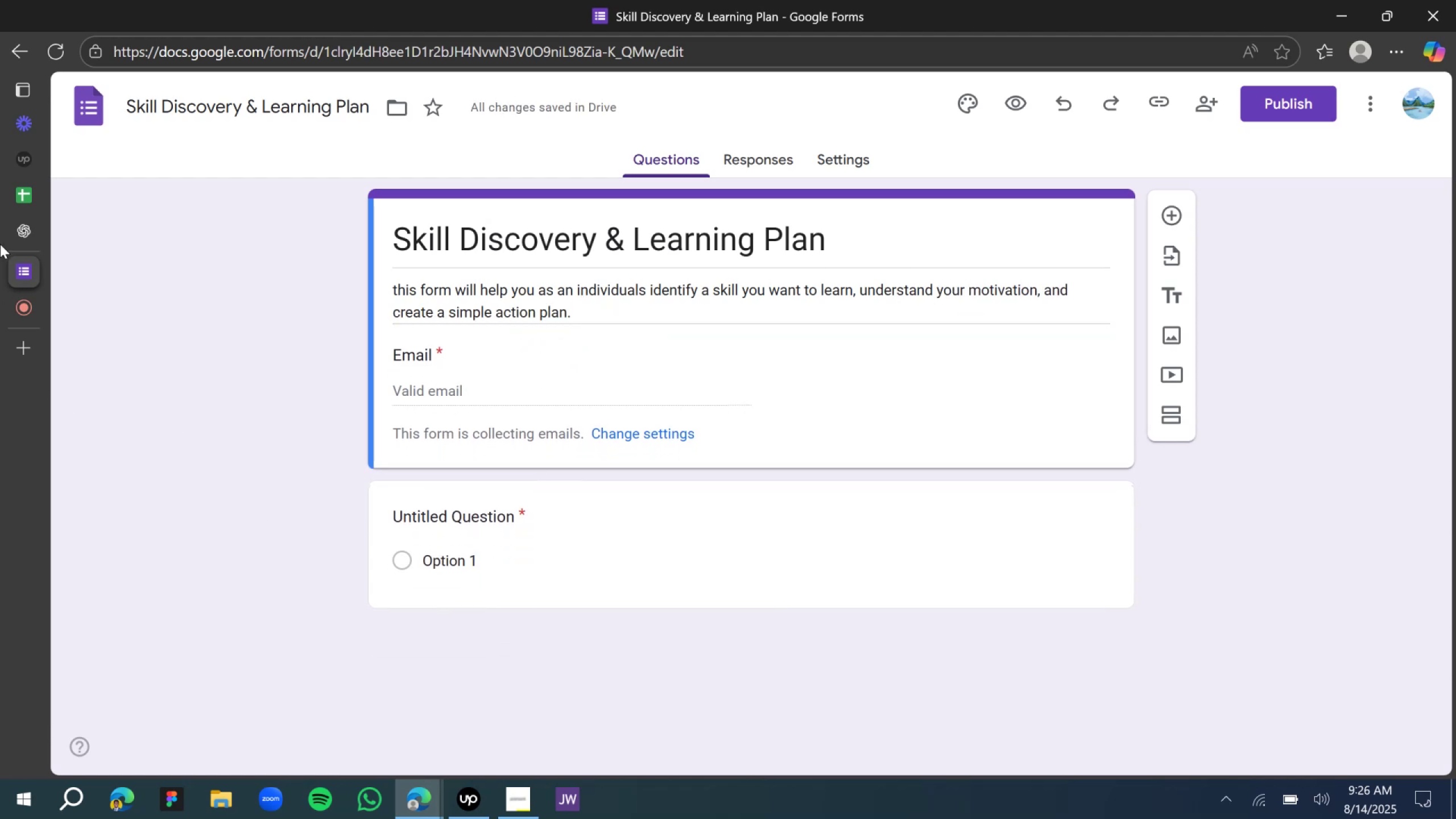 
wait(5.23)
 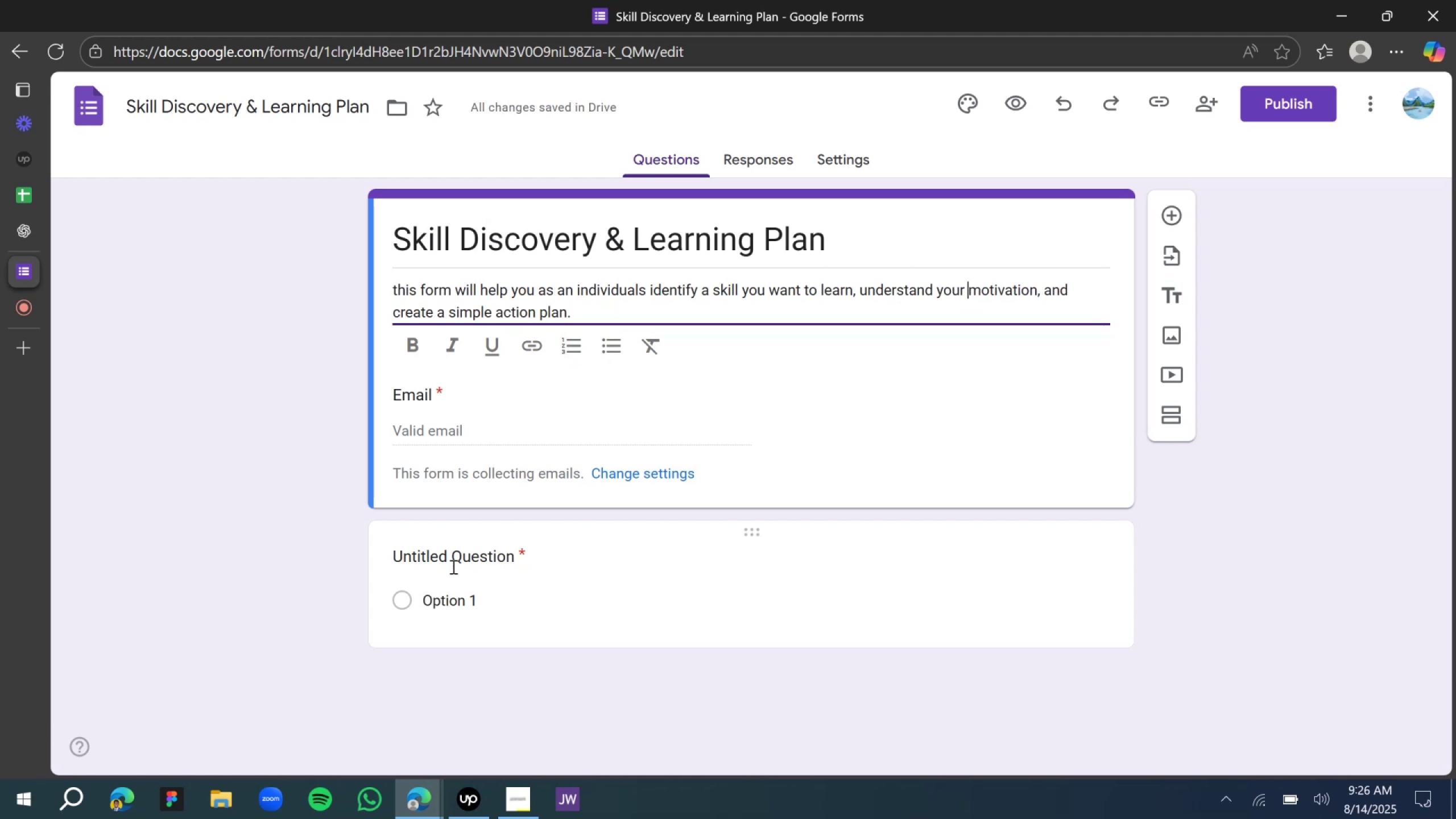 
left_click([18, 241])
 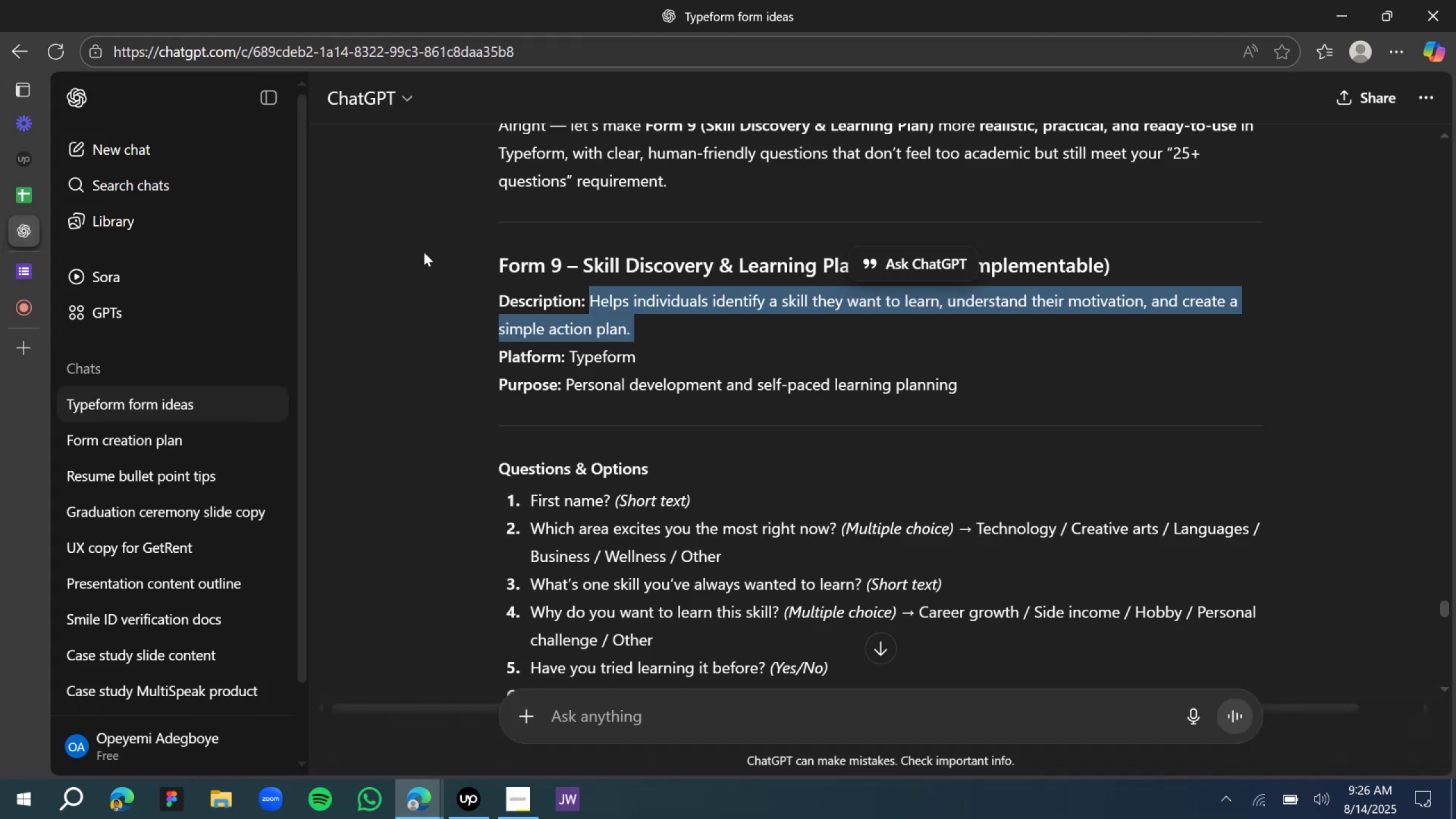 
scroll: coordinate [567, 317], scroll_direction: down, amount: 3.0
 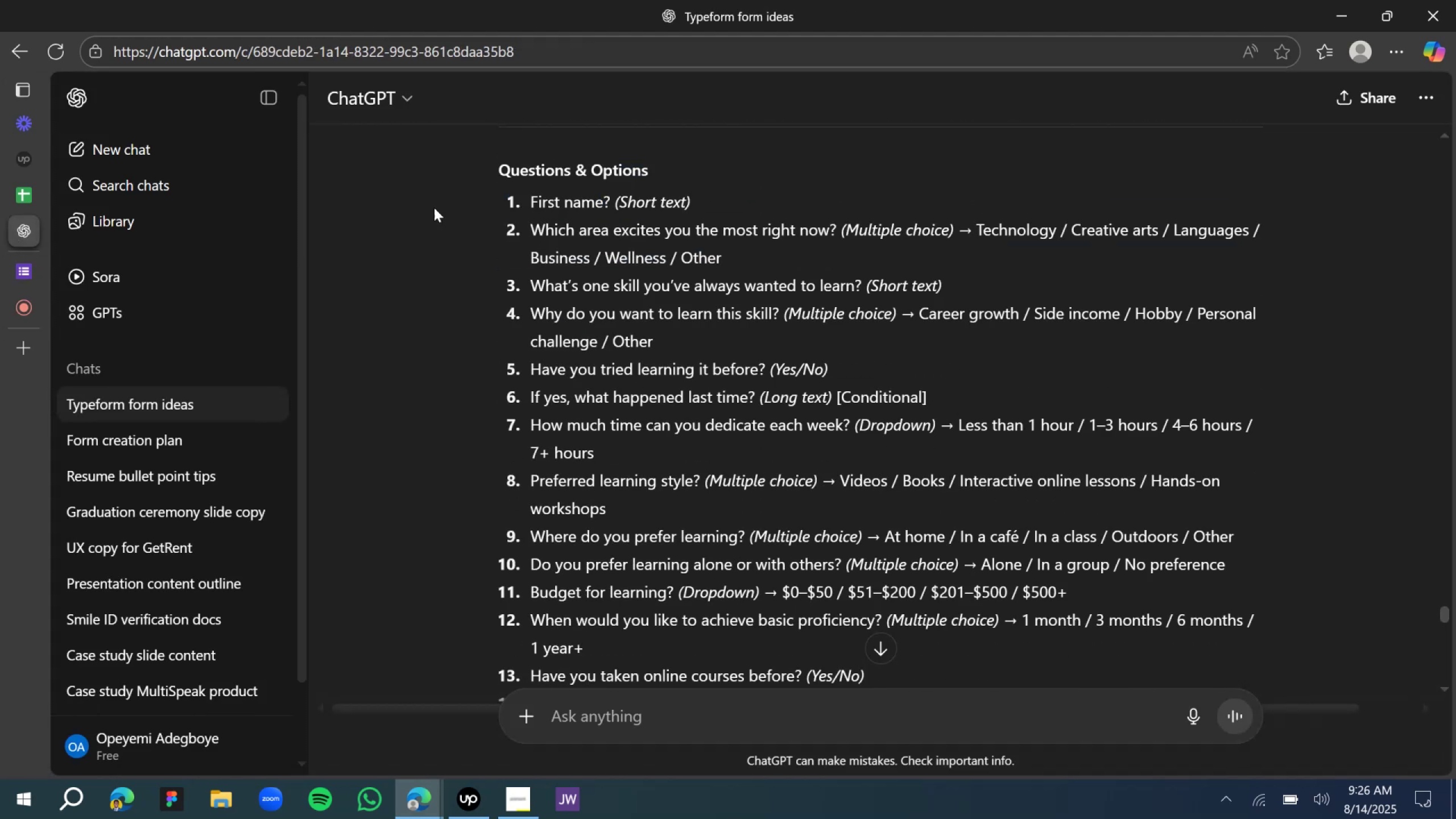 
left_click([23, 277])
 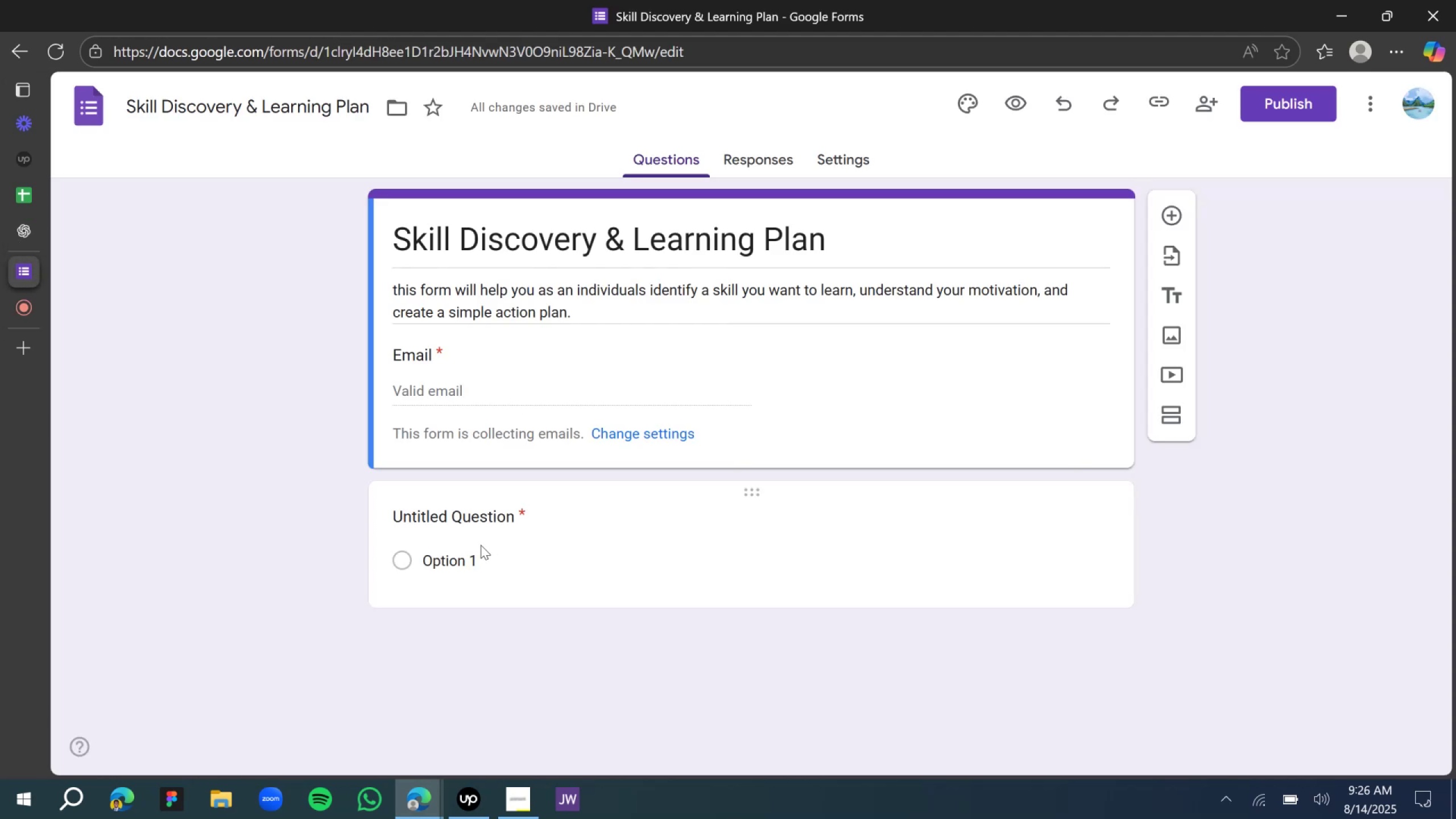 
left_click([468, 523])
 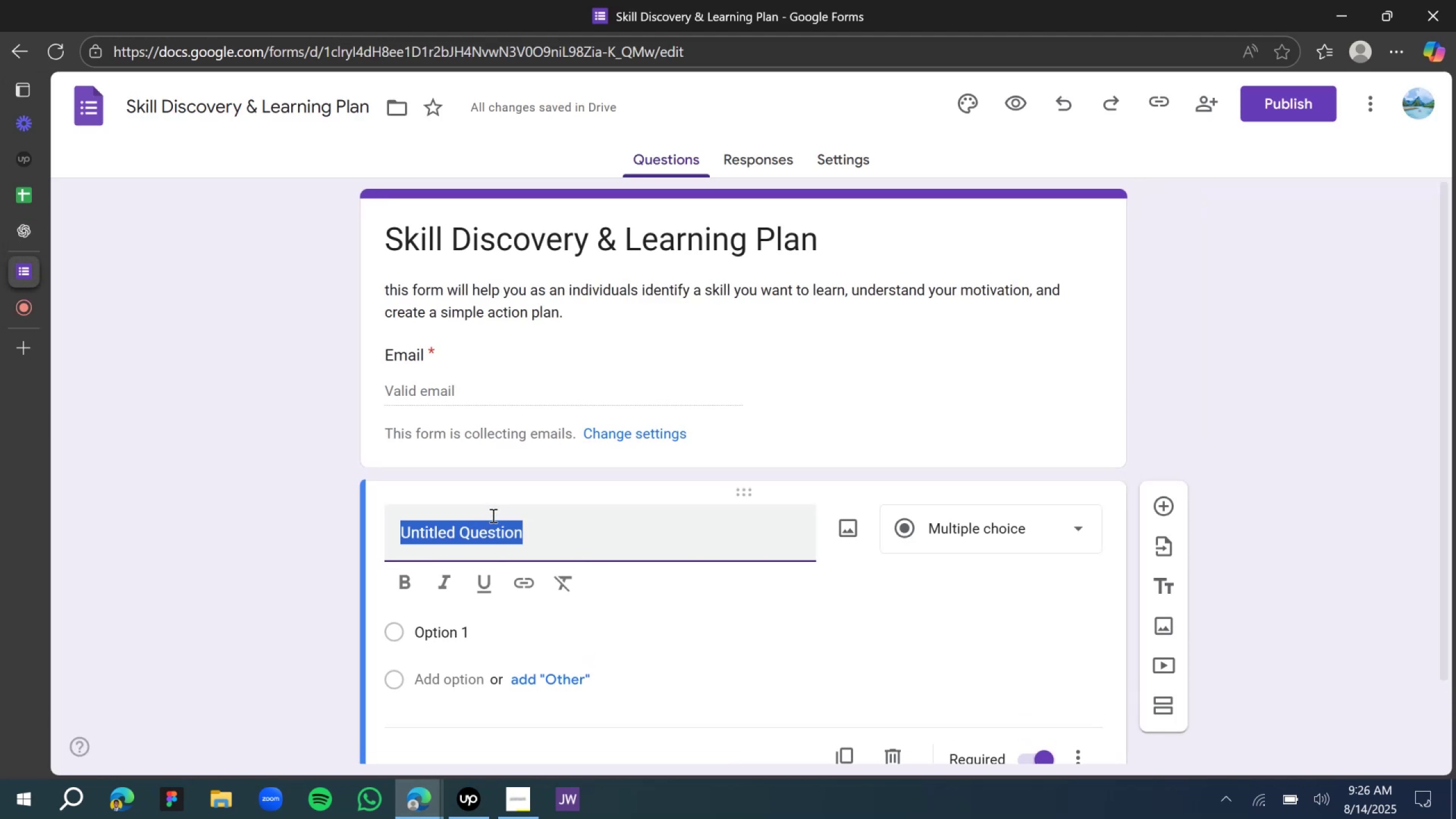 
type(What is your fullname)
 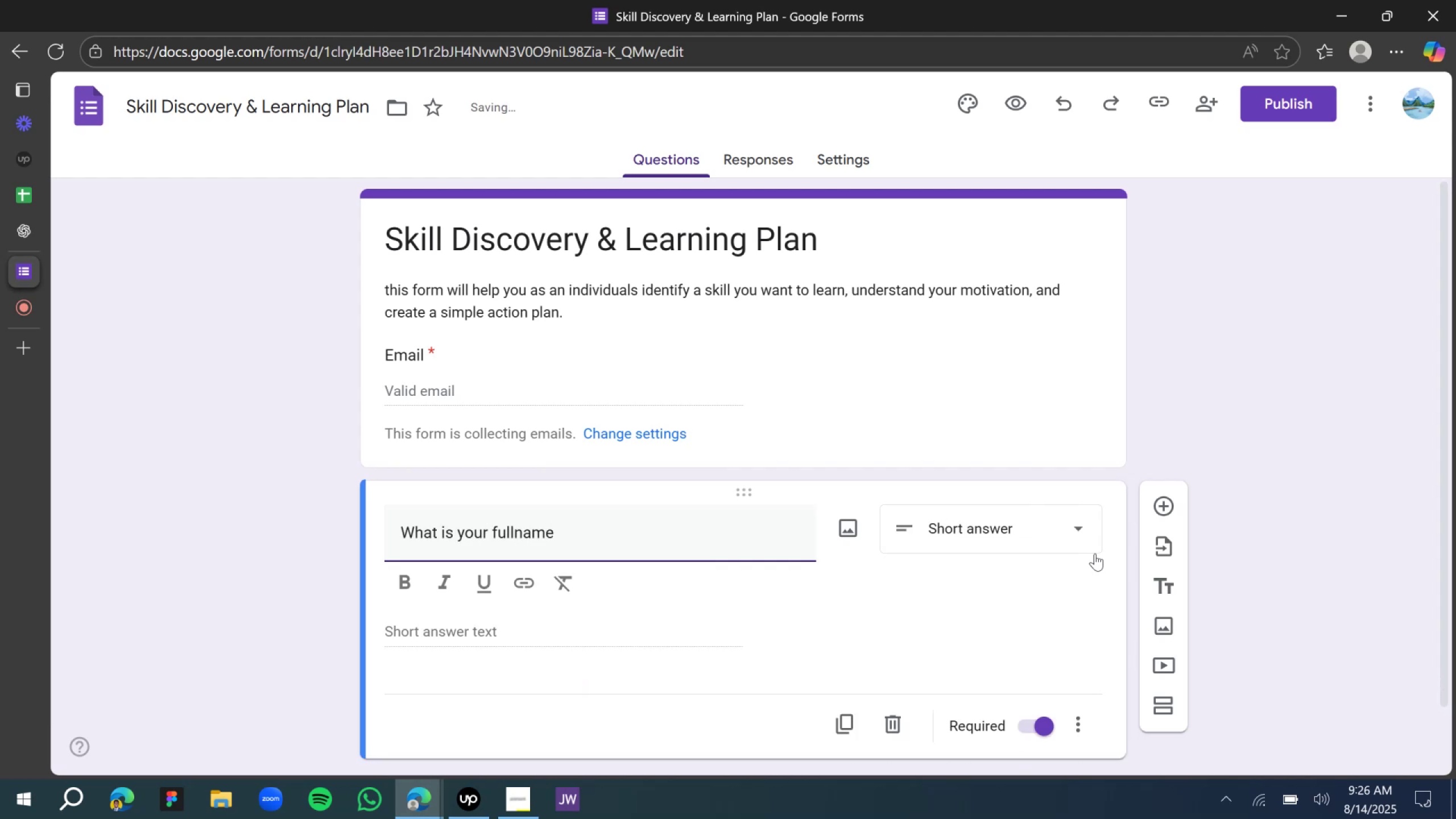 
left_click([1064, 543])
 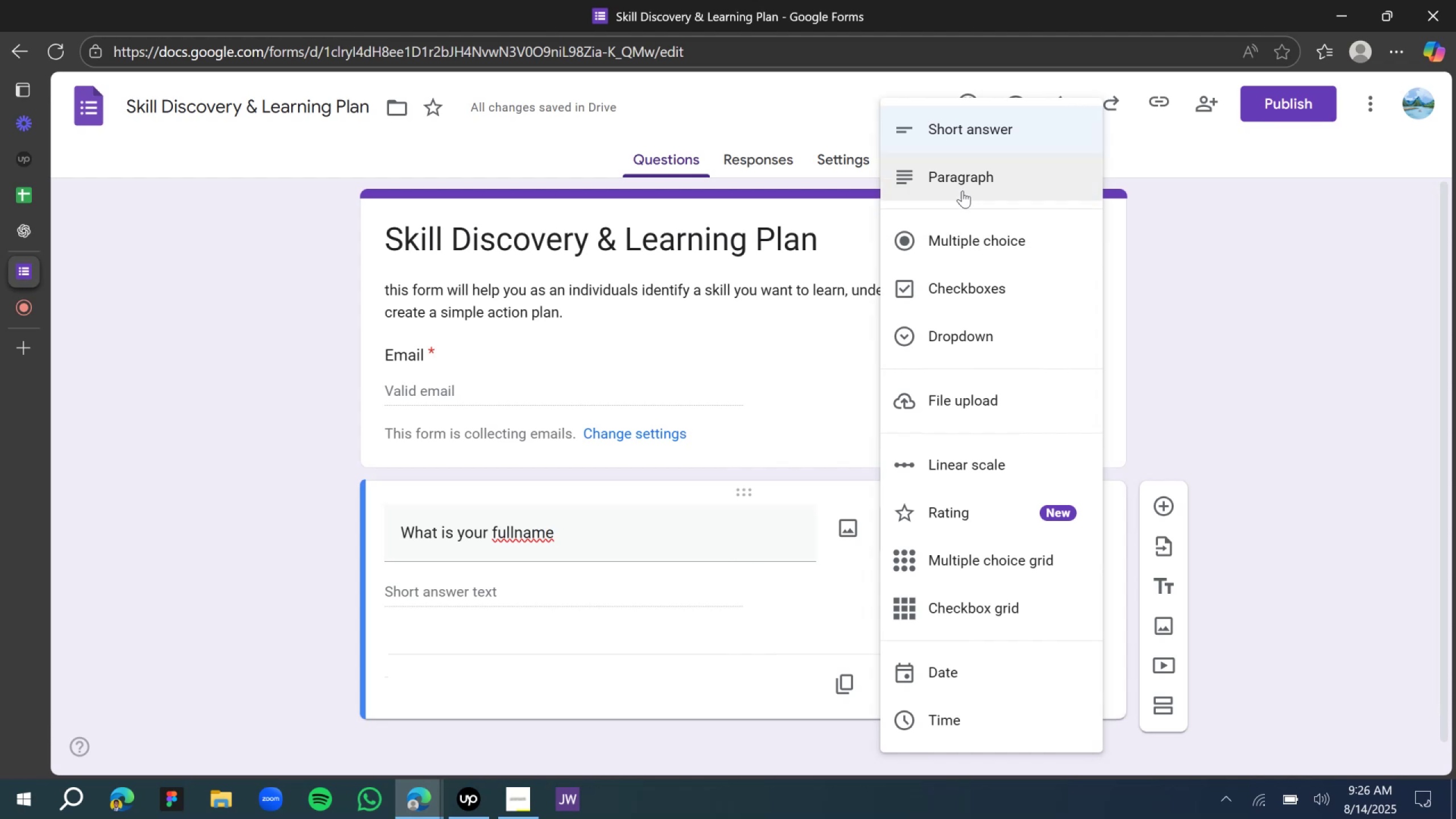 
left_click([961, 129])
 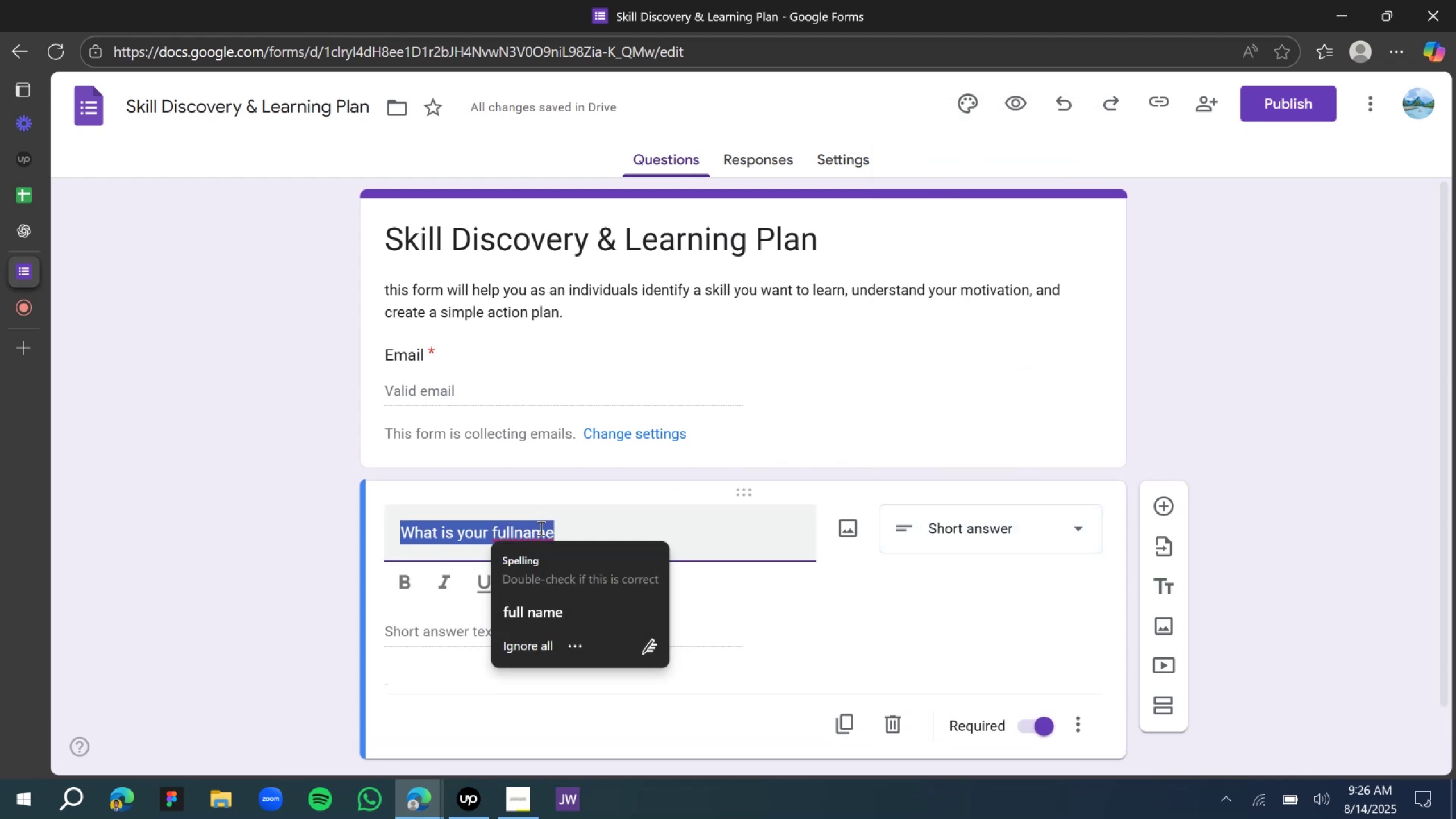 
left_click([552, 615])
 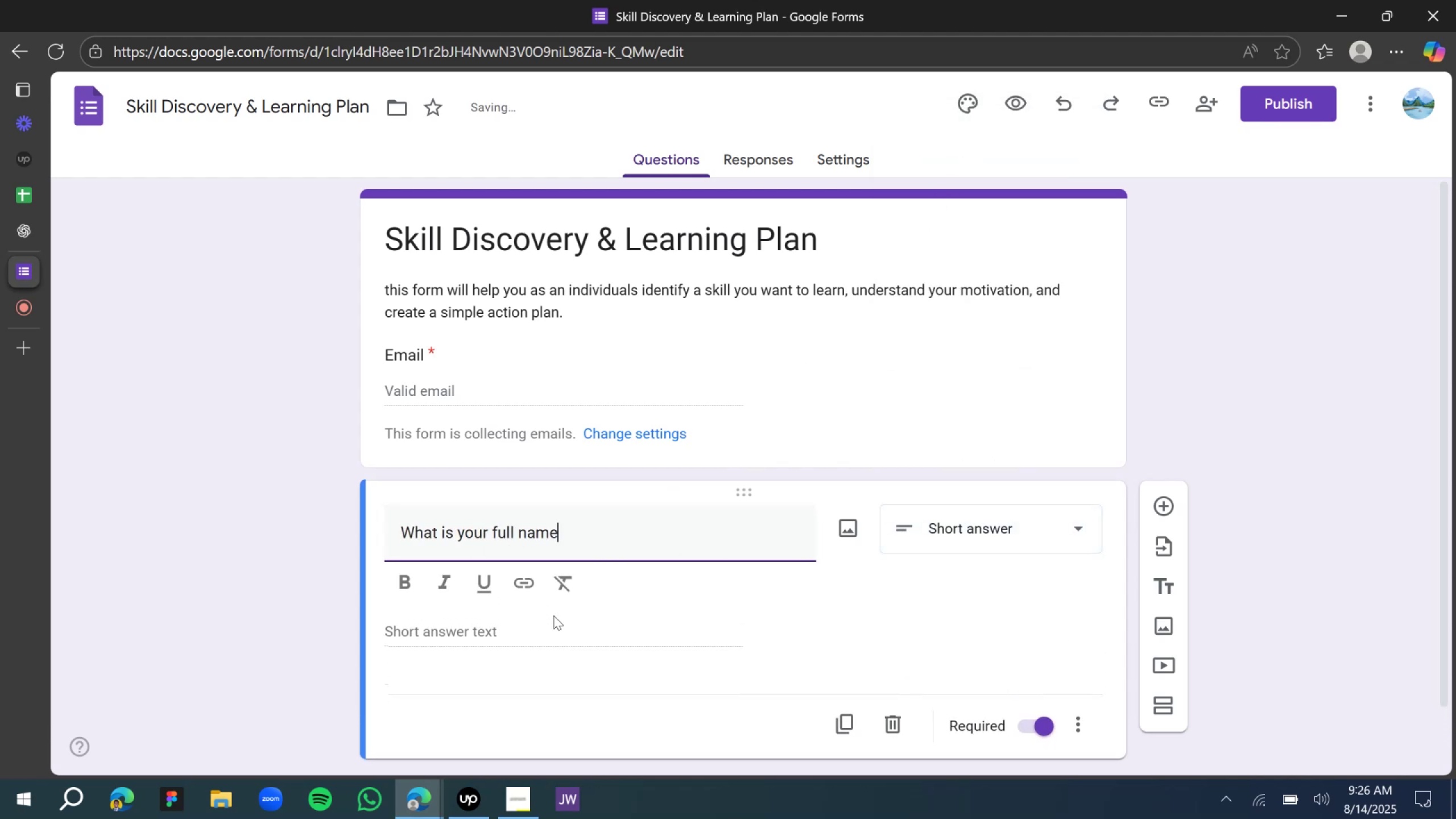 
key(Shift+Slash)
 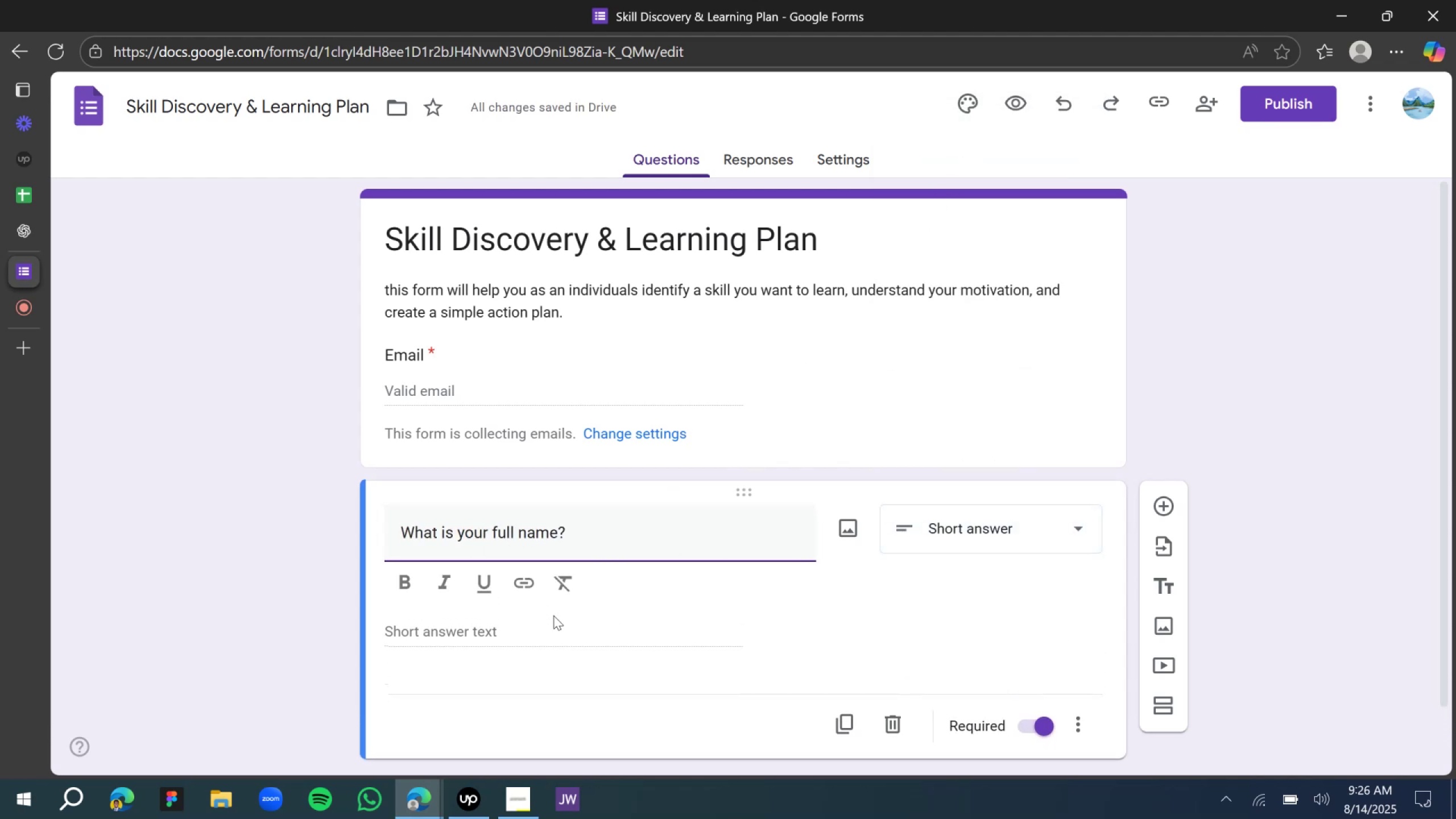 
wait(5.5)
 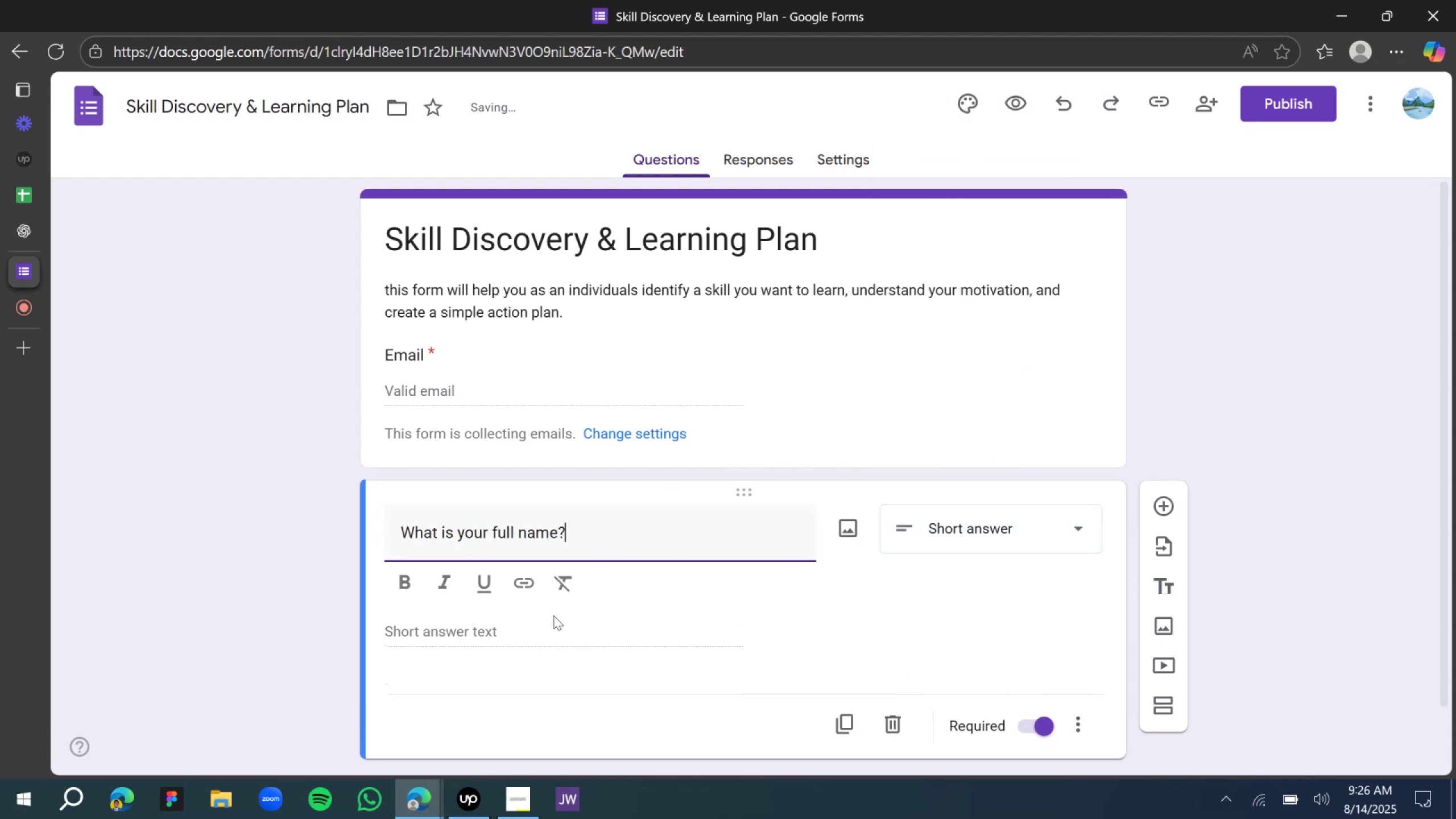 
left_click([295, 515])
 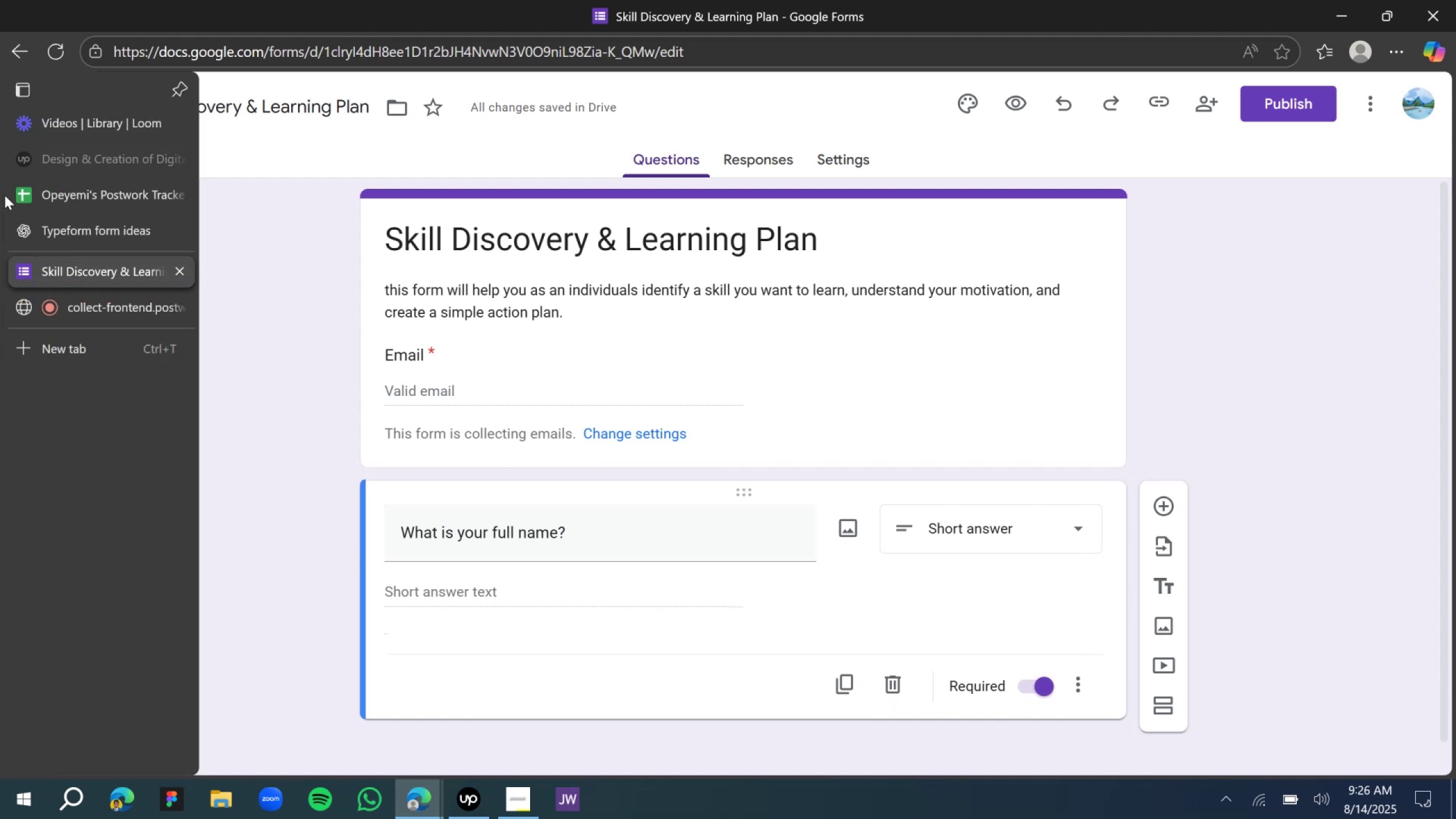 
left_click([102, 231])
 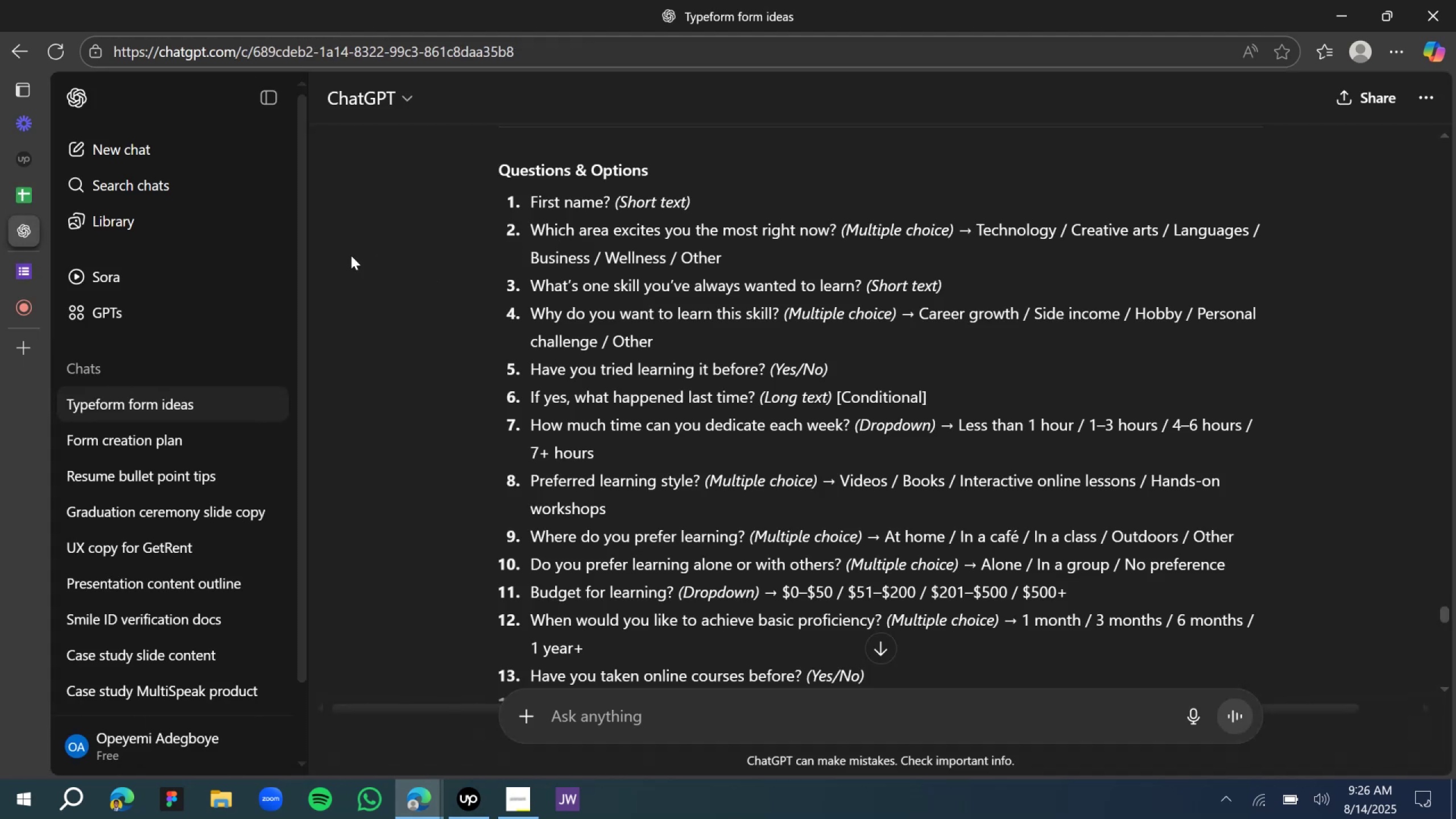 
wait(7.83)
 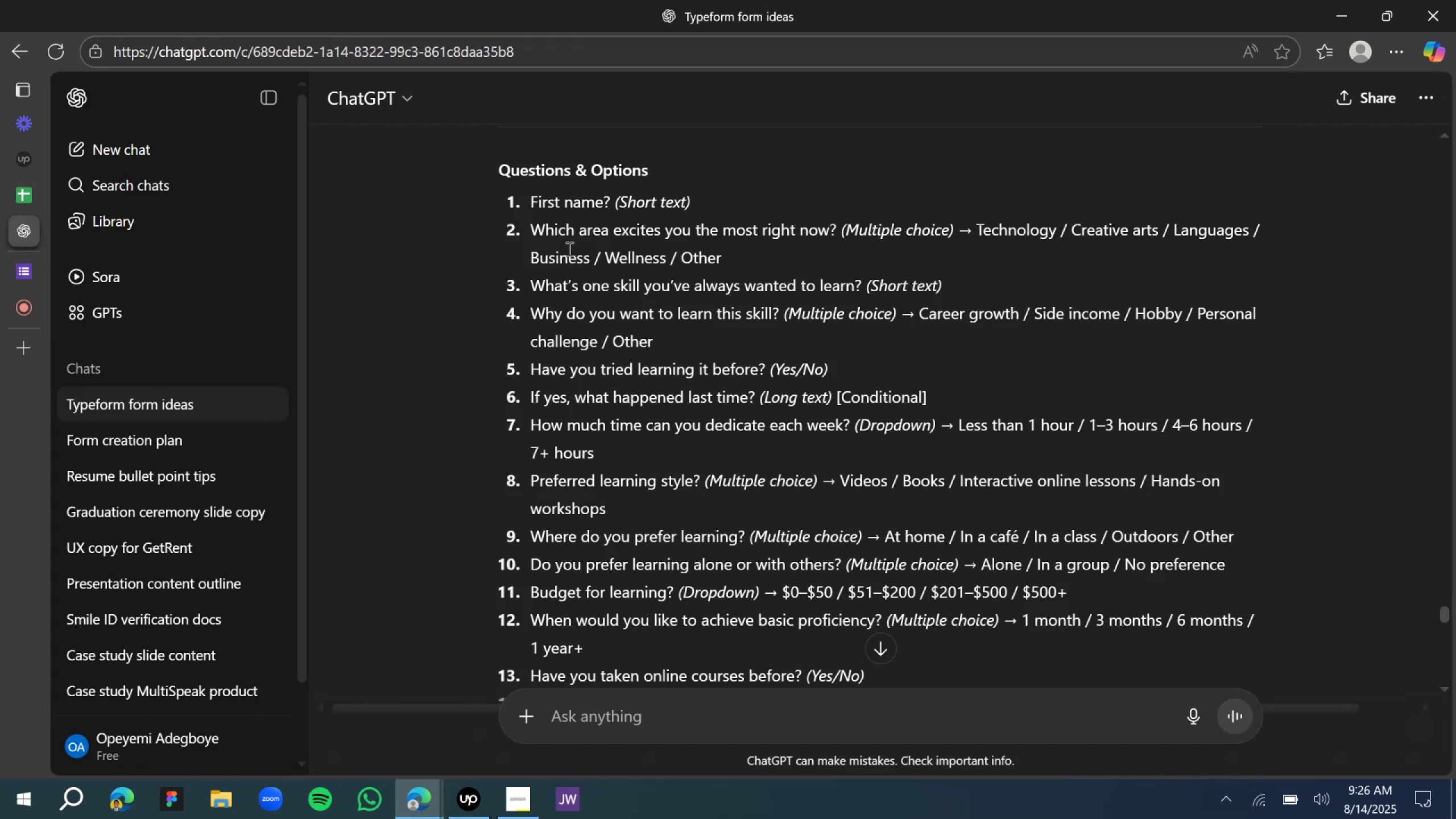 
left_click([22, 264])
 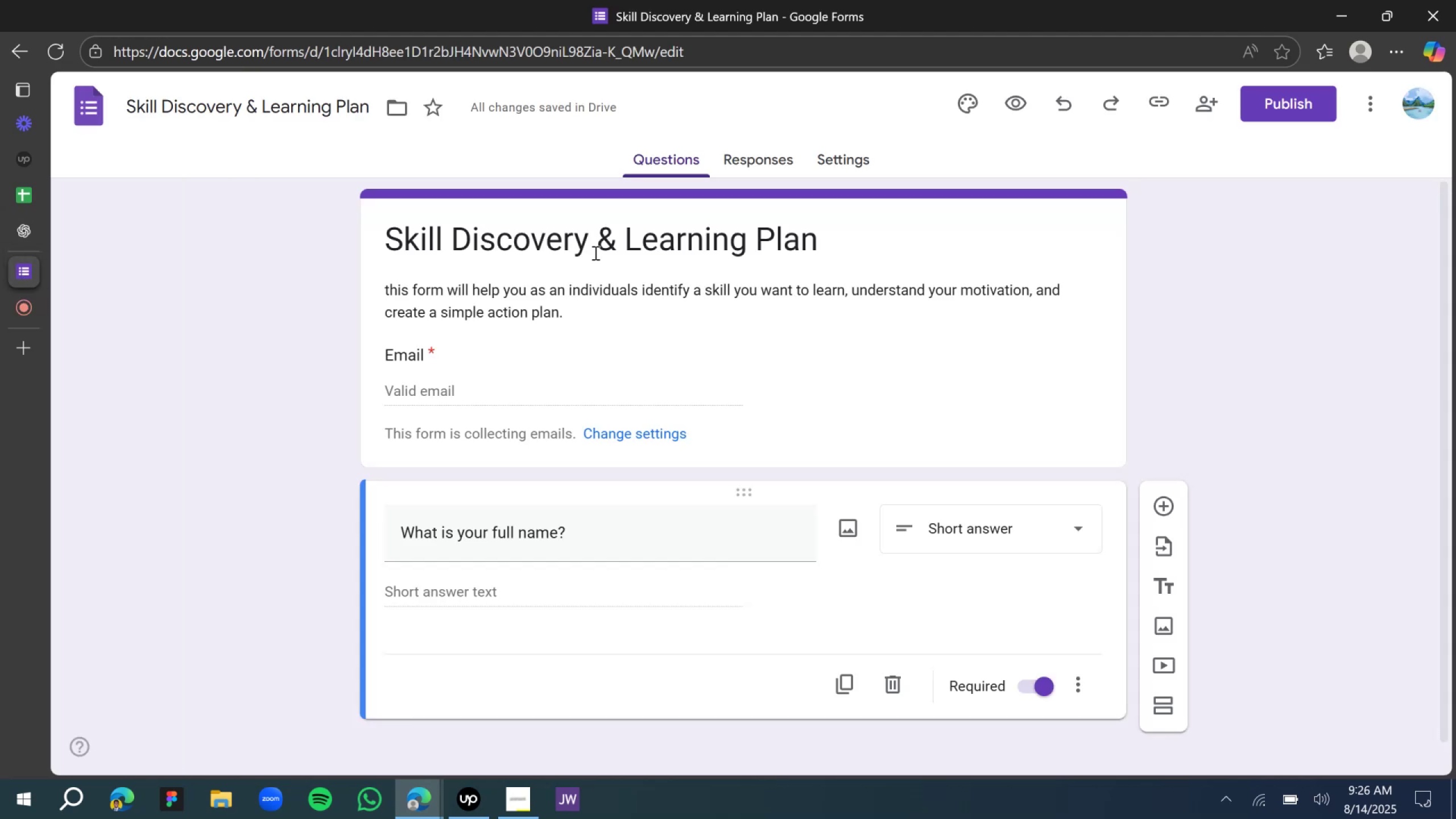 
scroll: coordinate [776, 545], scroll_direction: down, amount: 8.0
 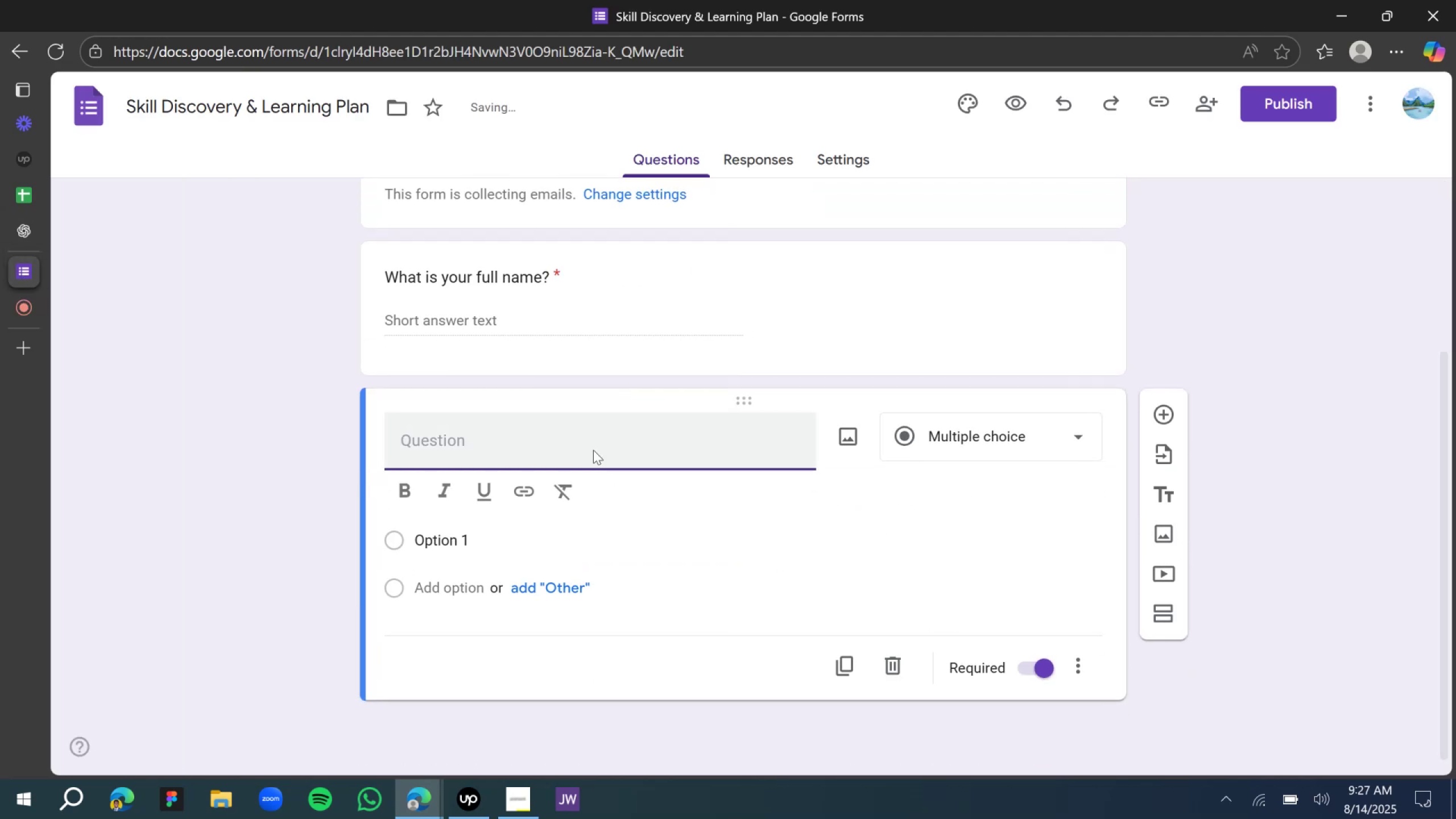 
type(Which path)
key(Backspace)
key(Backspace)
key(Backspace)
key(Backspace)
type(tech path excite the most right now?)
 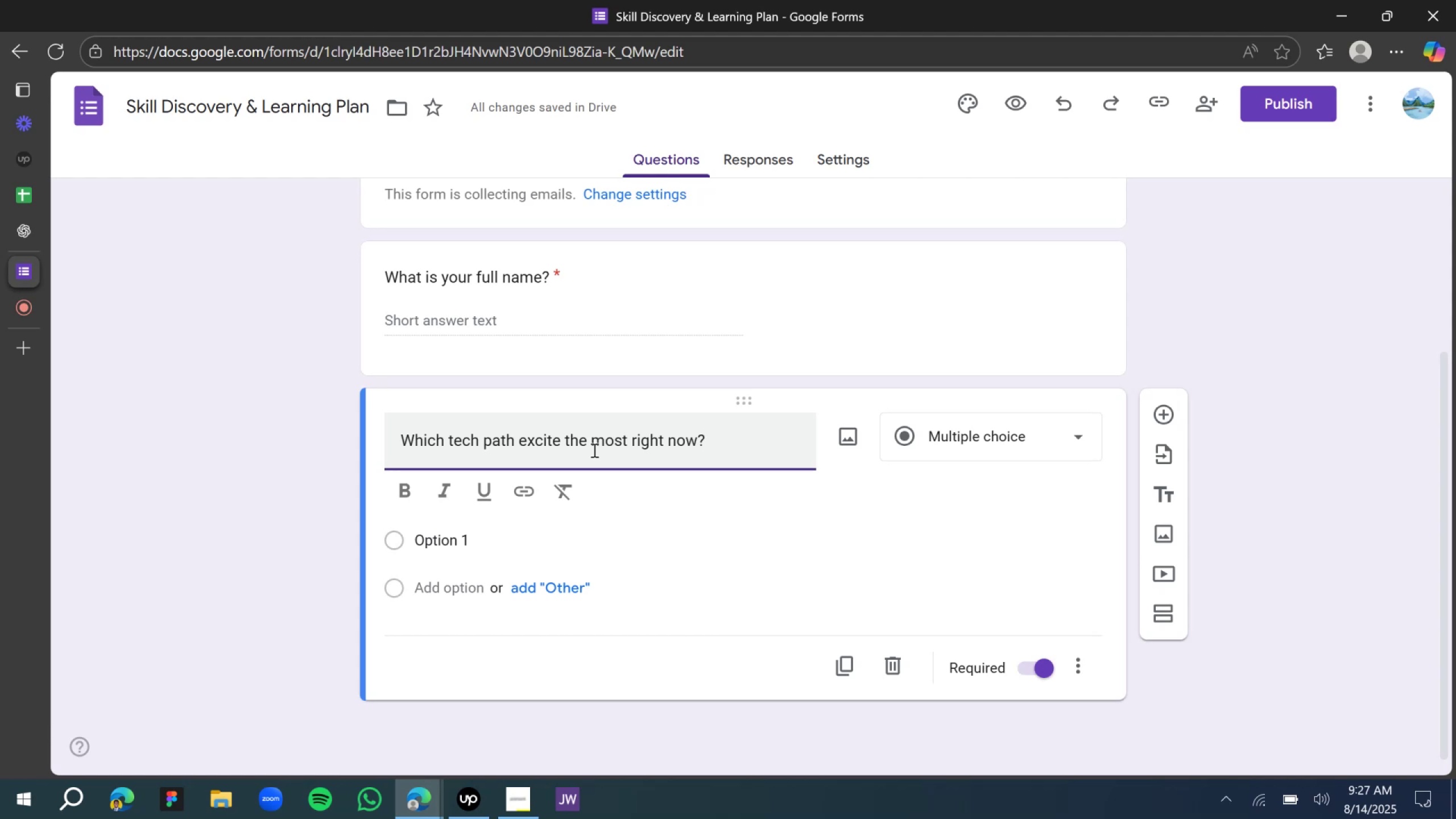 
wait(13.13)
 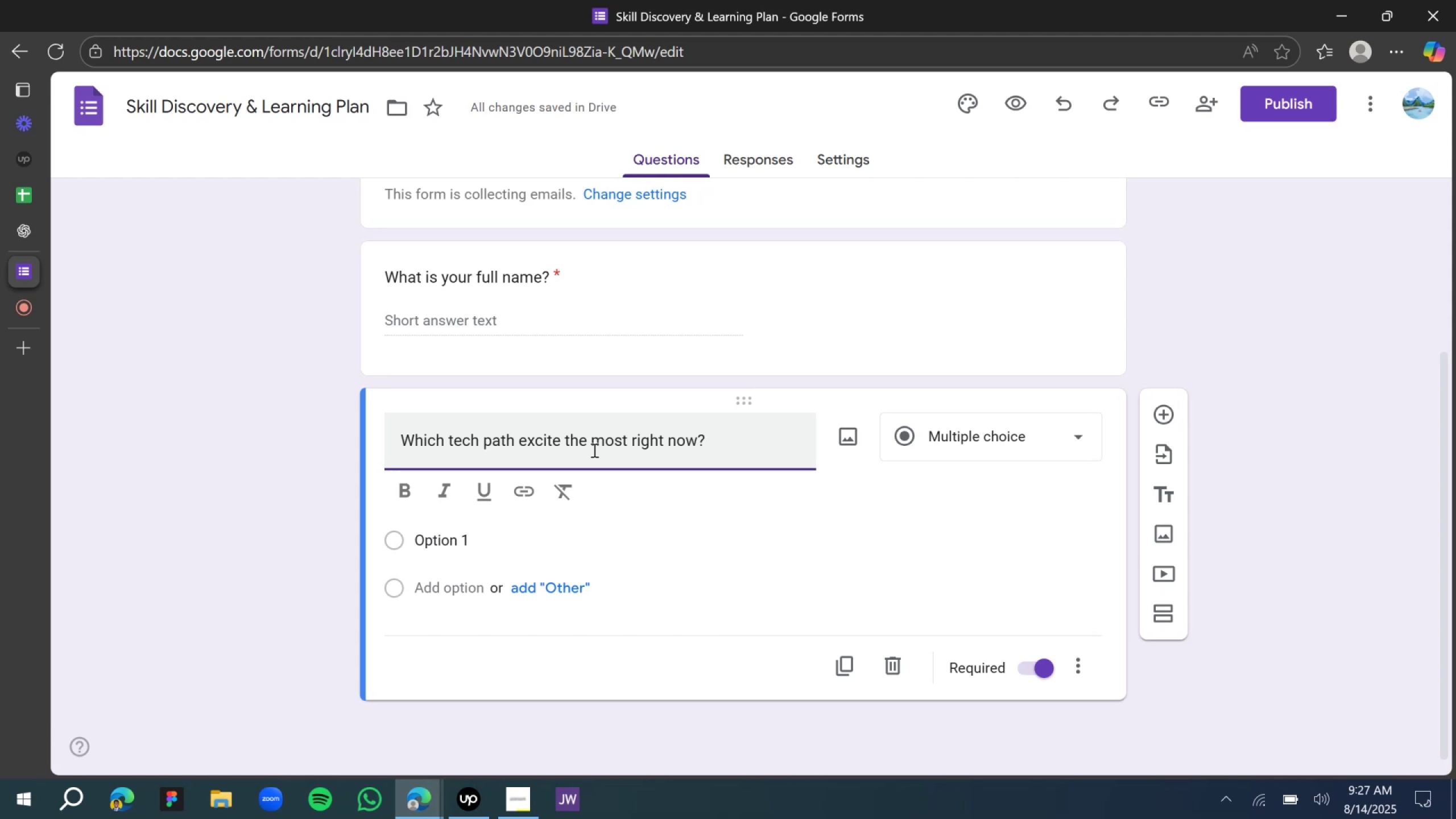 
left_click([18, 230])
 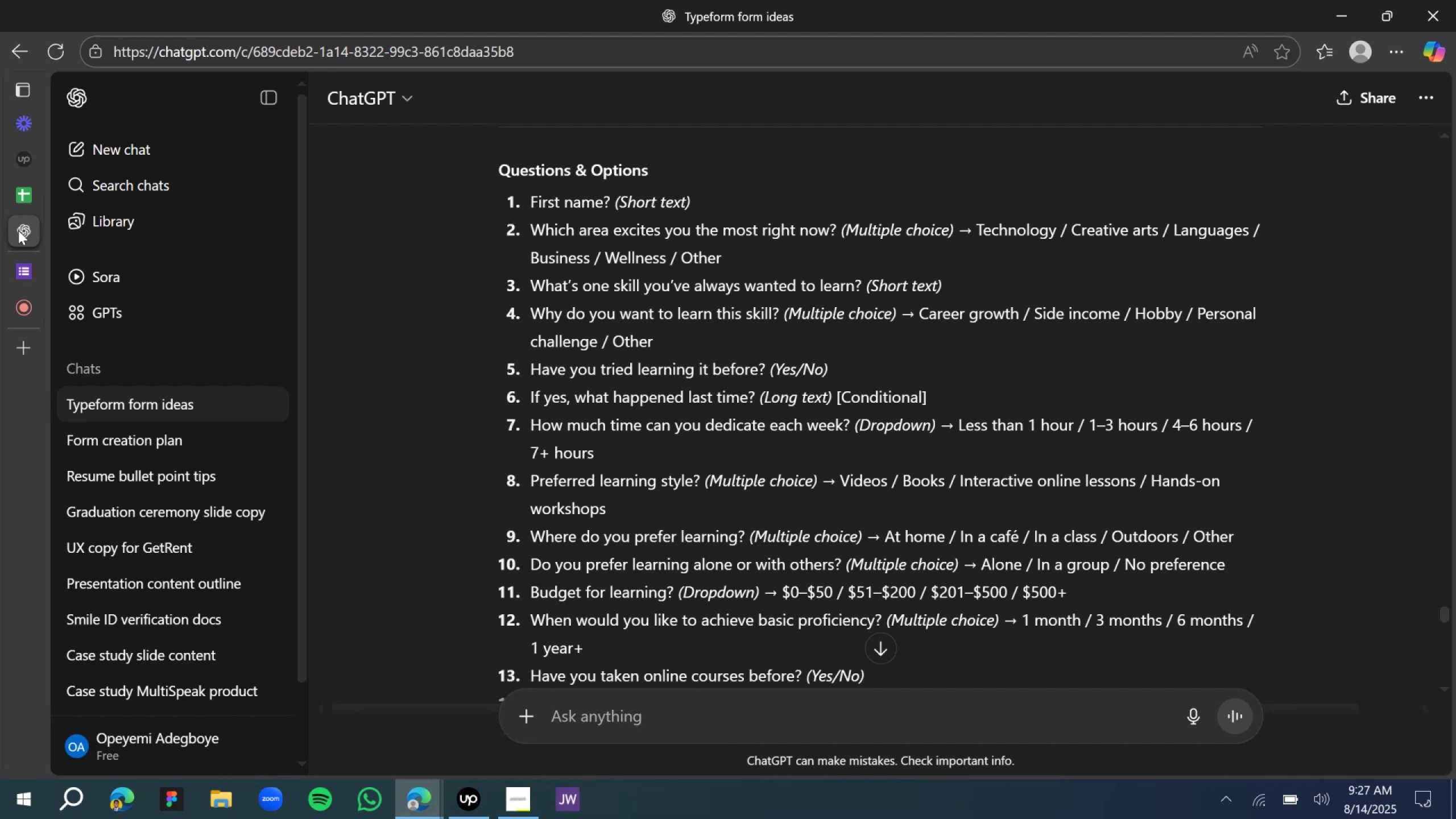 
left_click([30, 261])
 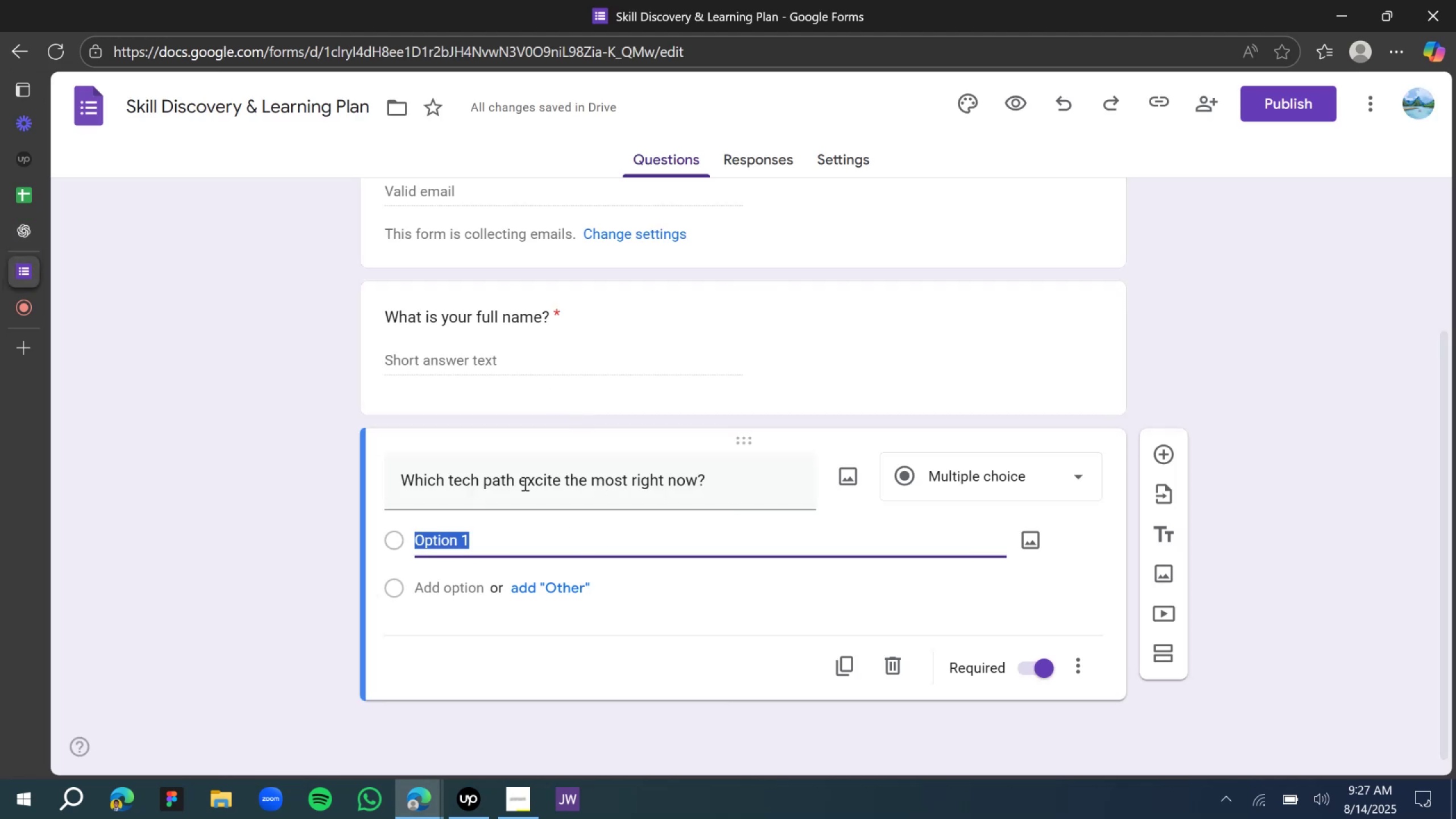 
double_click([456, 477])
 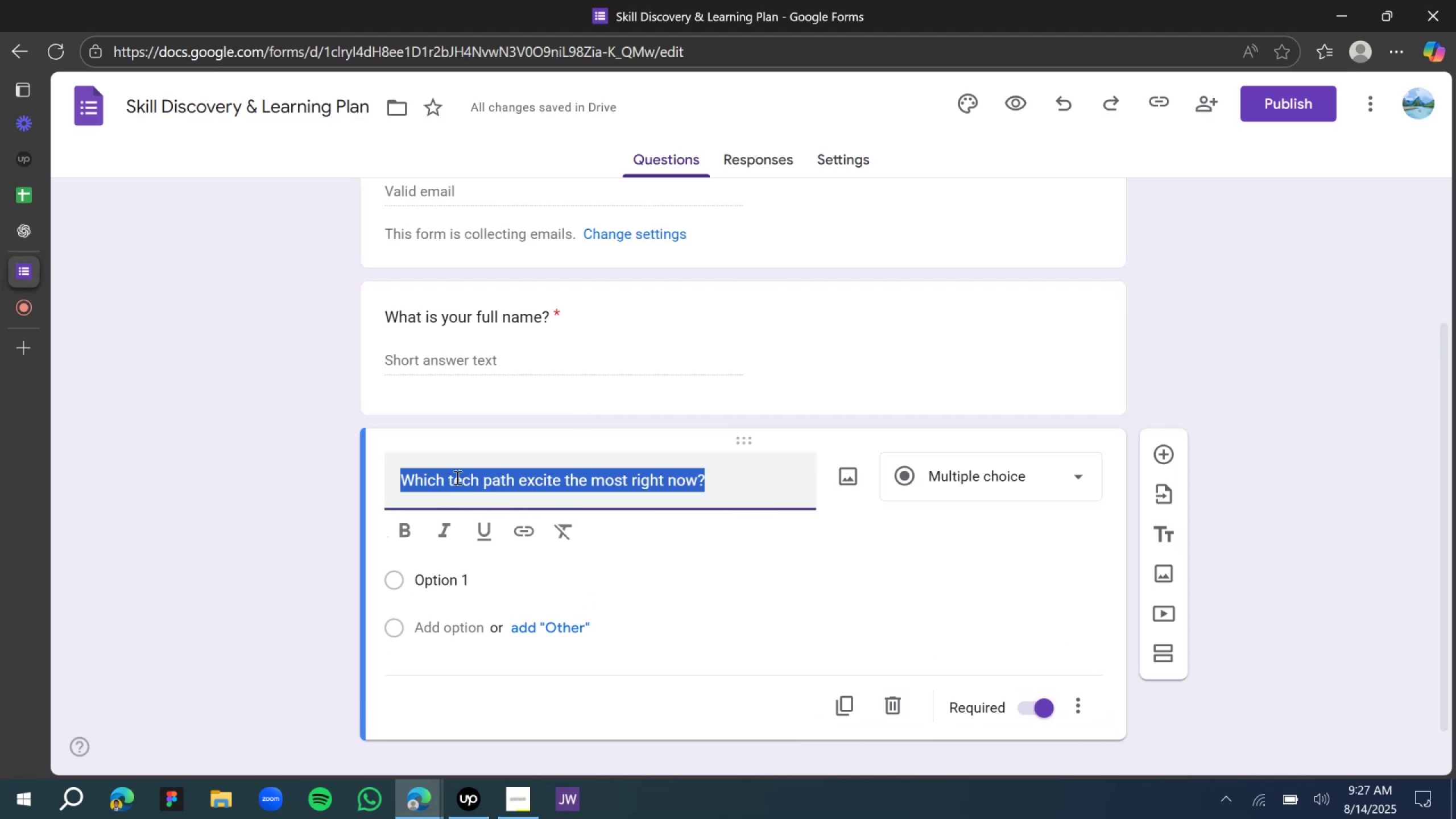 
double_click([456, 477])
 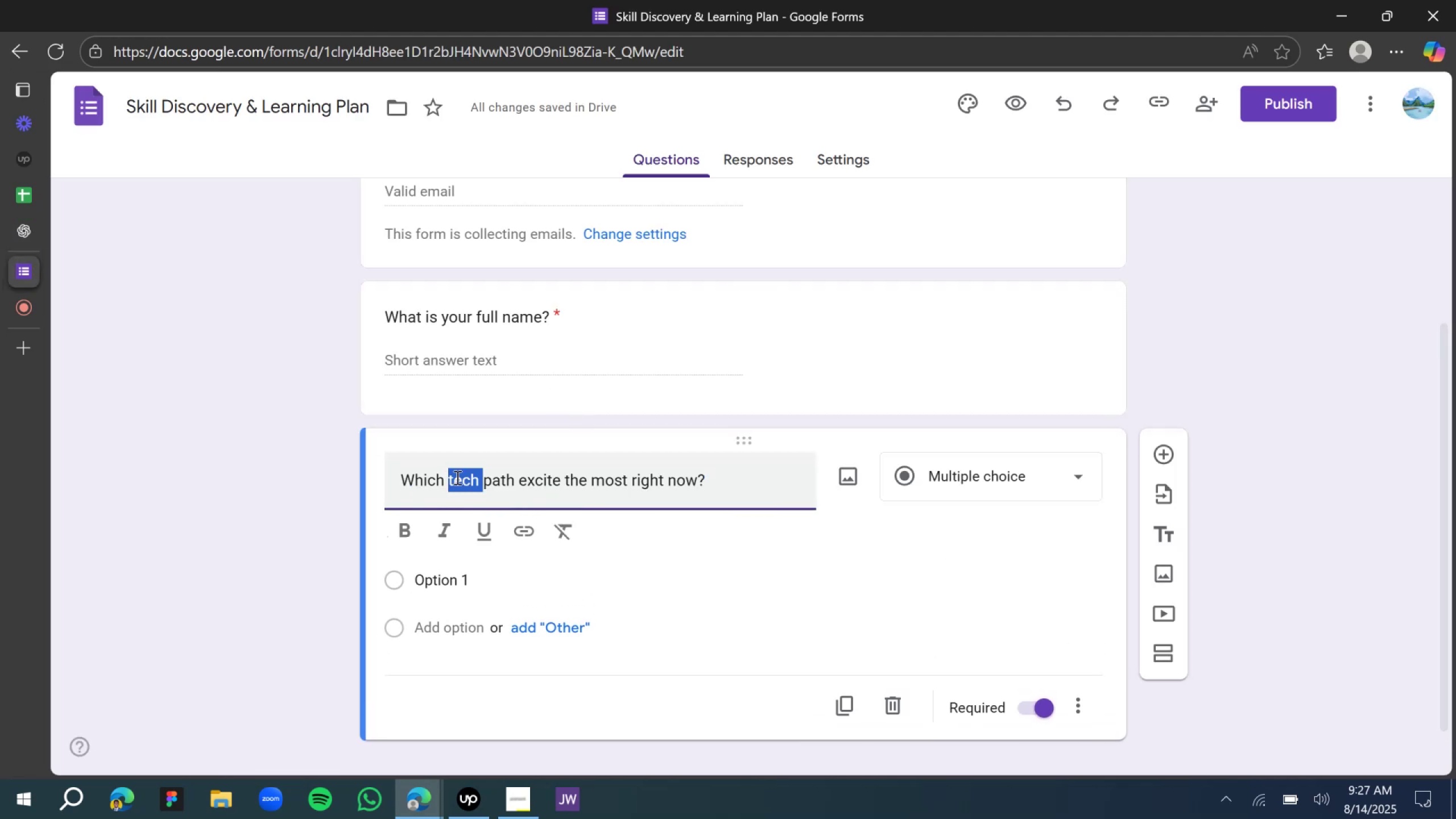 
type(career or skill )
 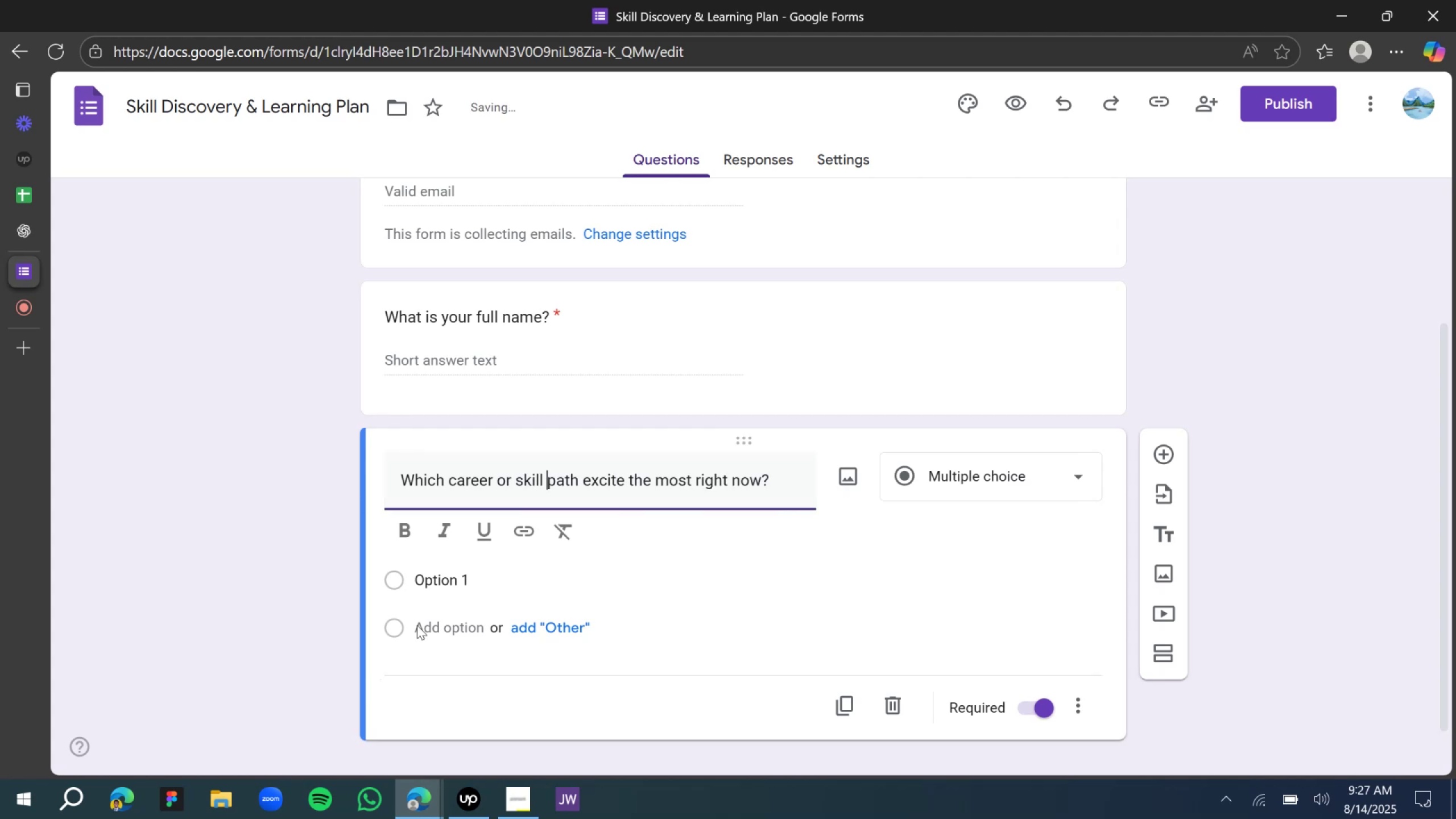 
left_click([448, 584])
 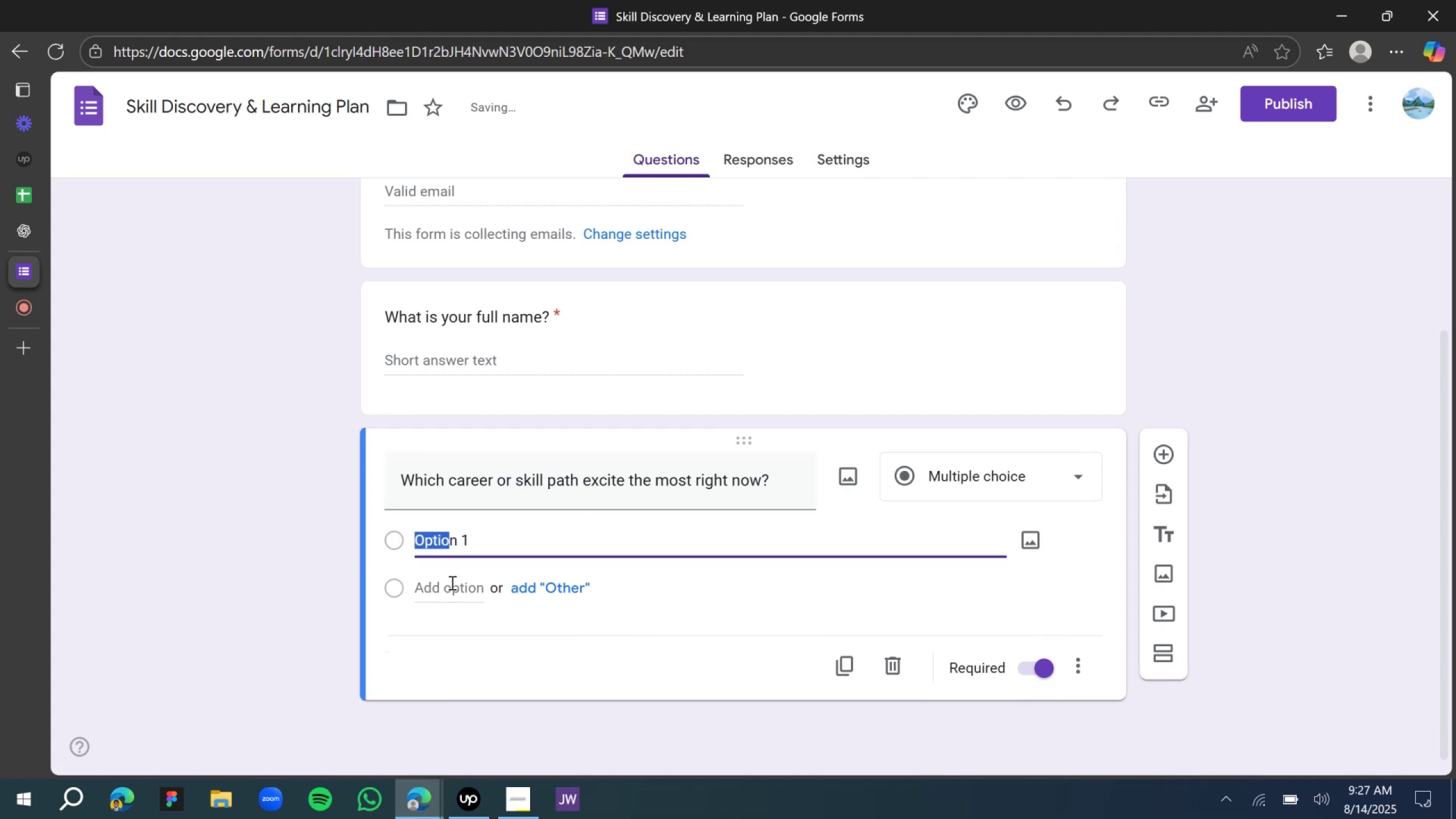 
key(Control+ControlLeft)
 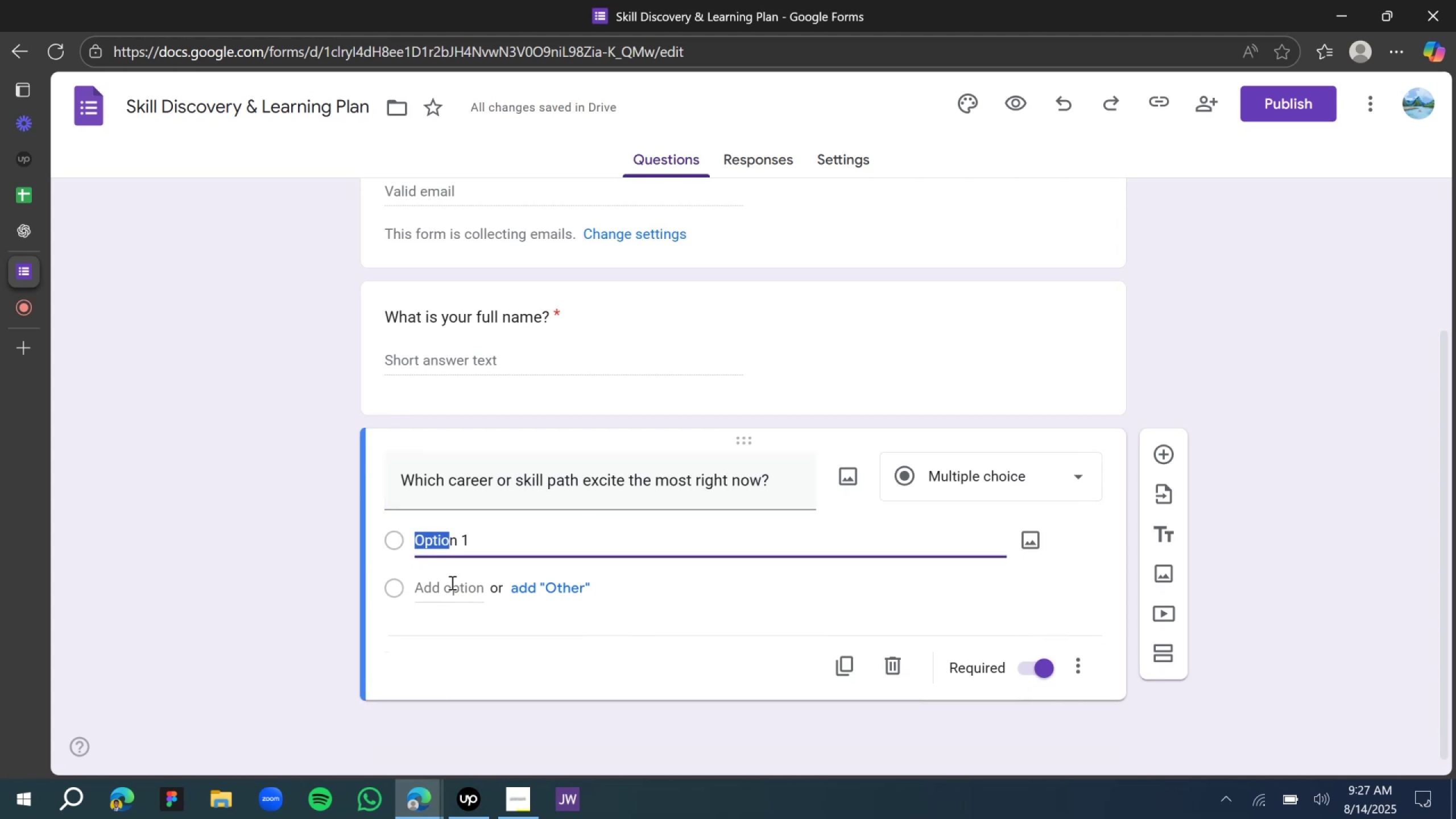 
key(Control+A)
 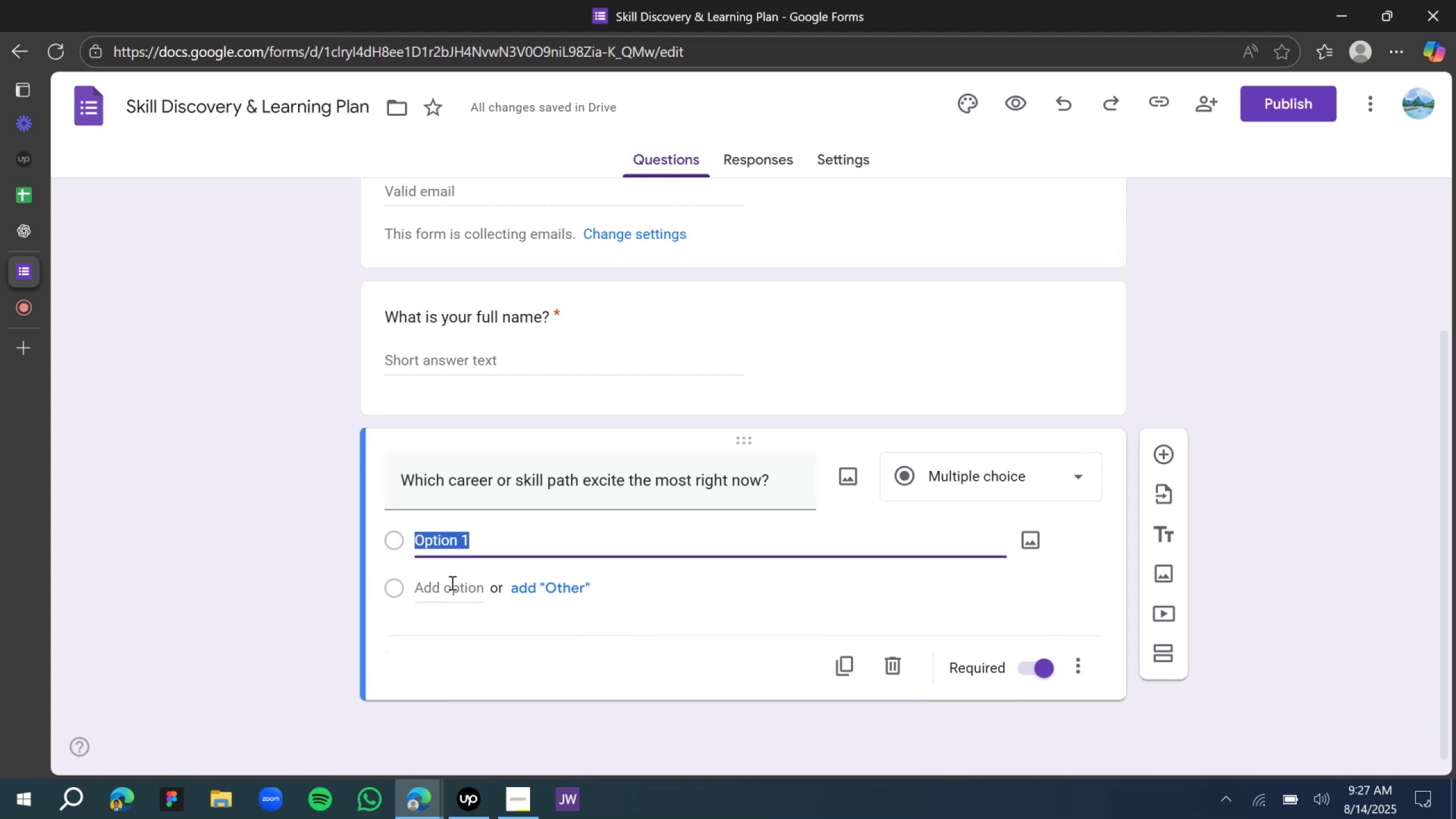 
type(Teachnology)
 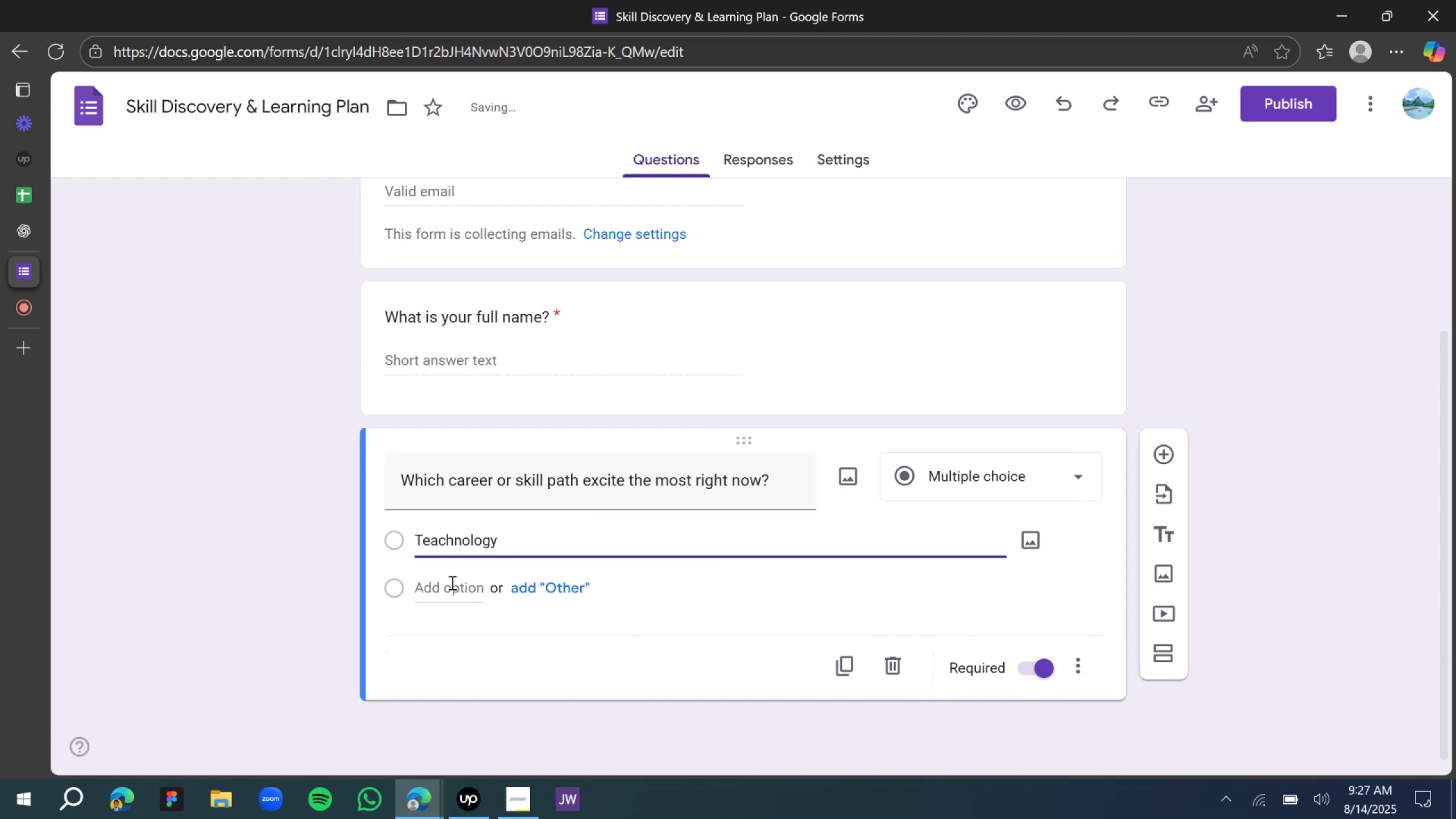 
left_click([451, 582])
 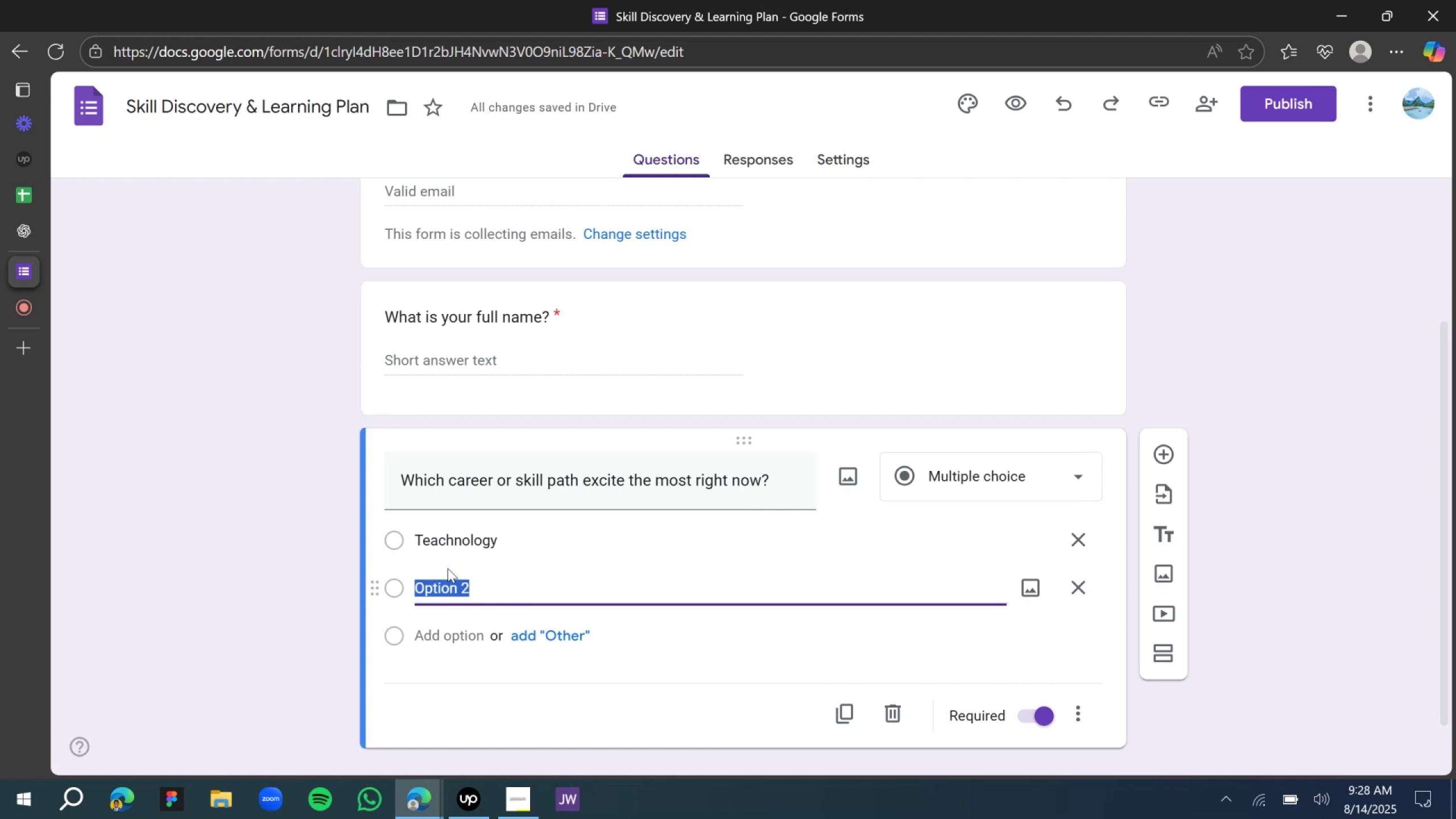 
wait(28.1)
 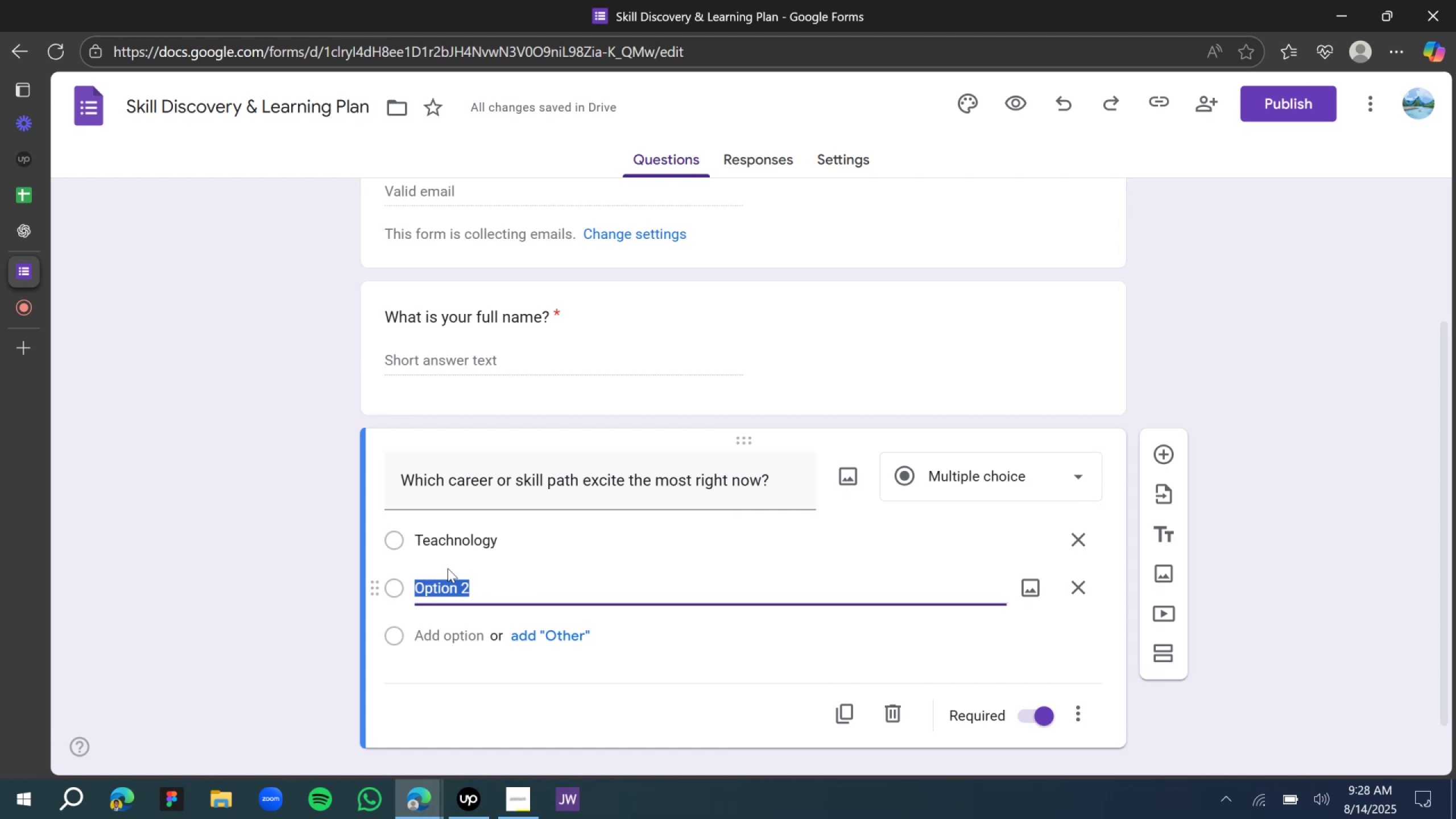 
left_click([26, 237])
 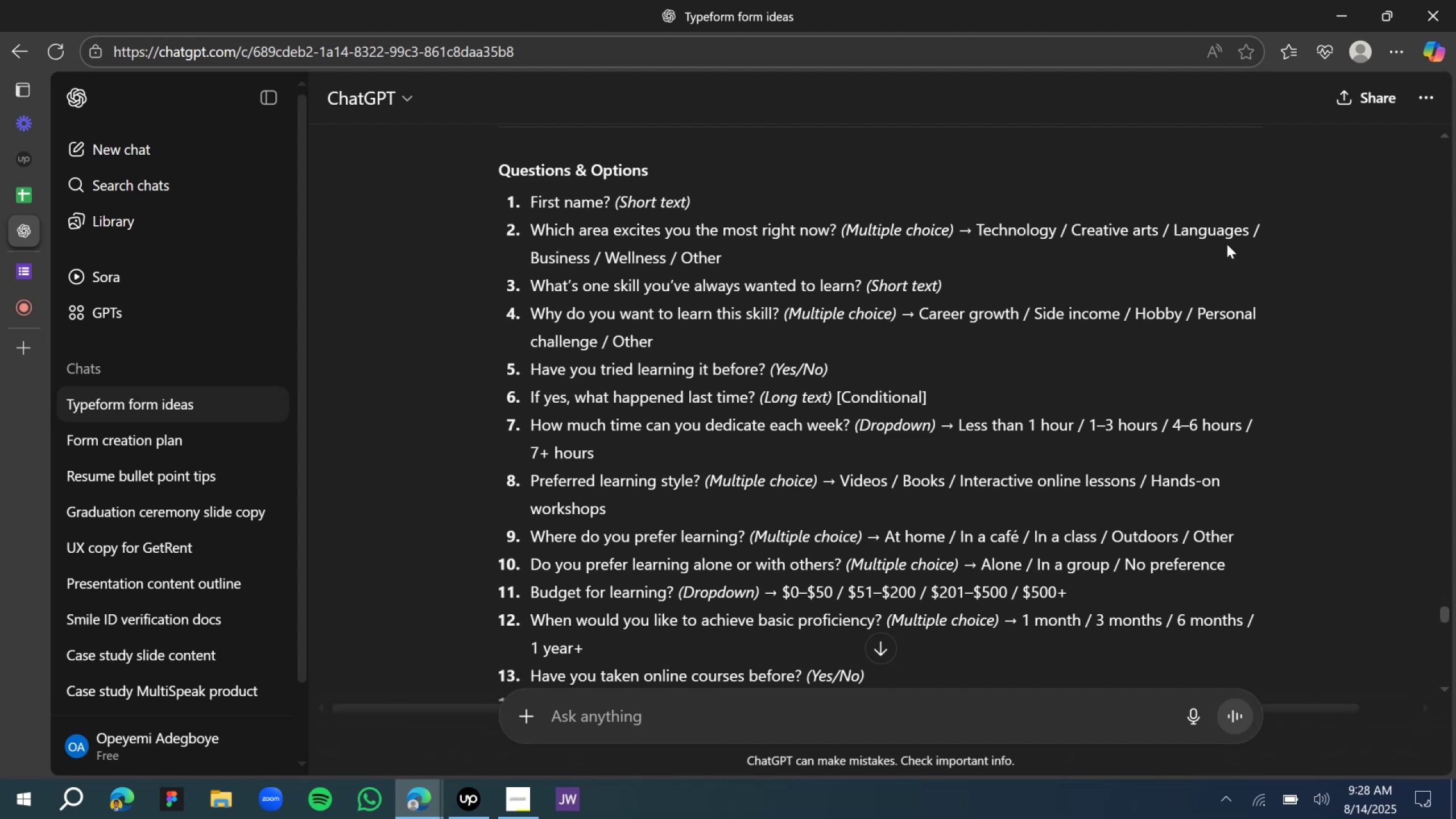 
wait(5.63)
 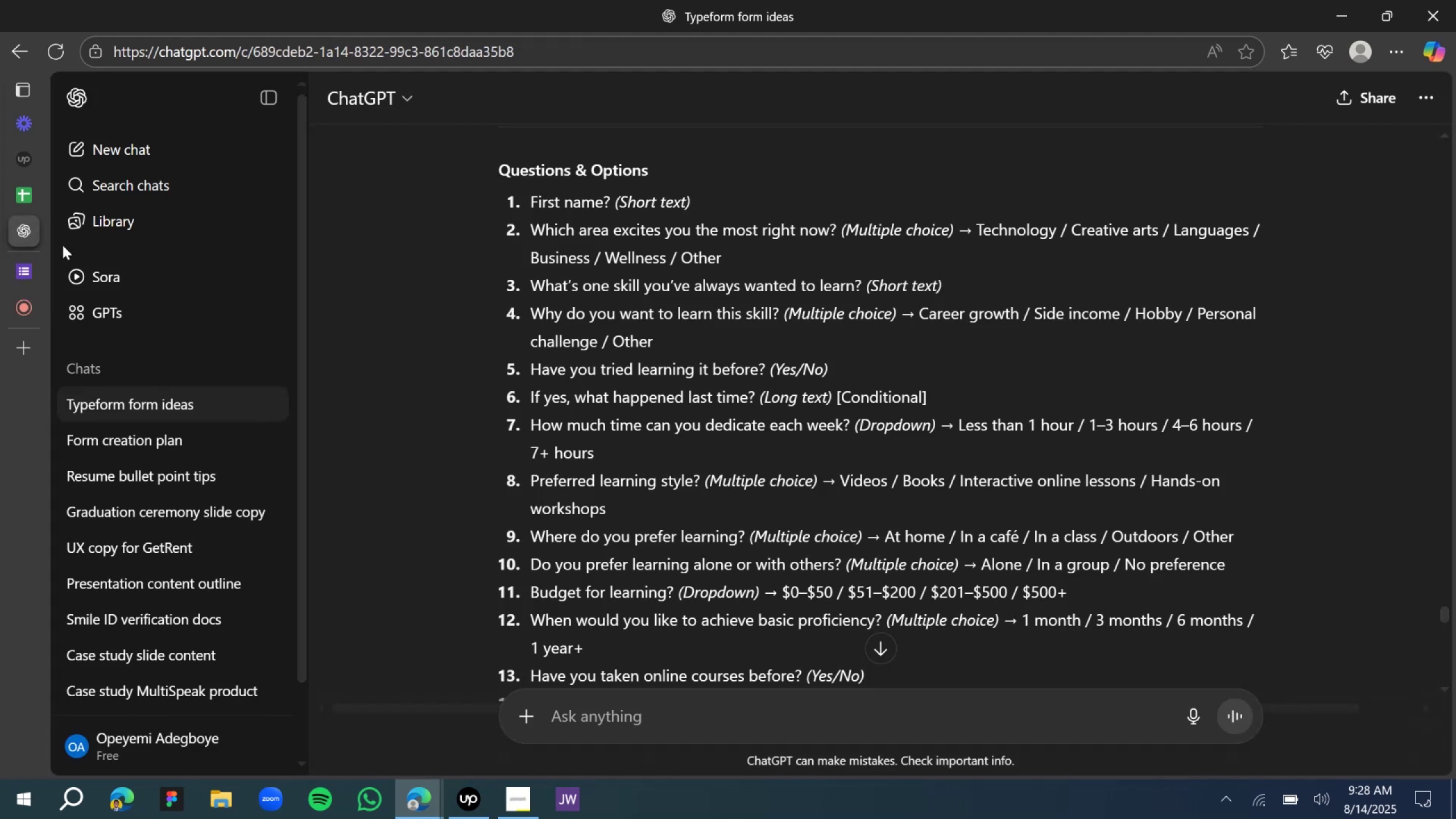 
left_click_drag(start_coordinate=[722, 251], to_coordinate=[1072, 235])
 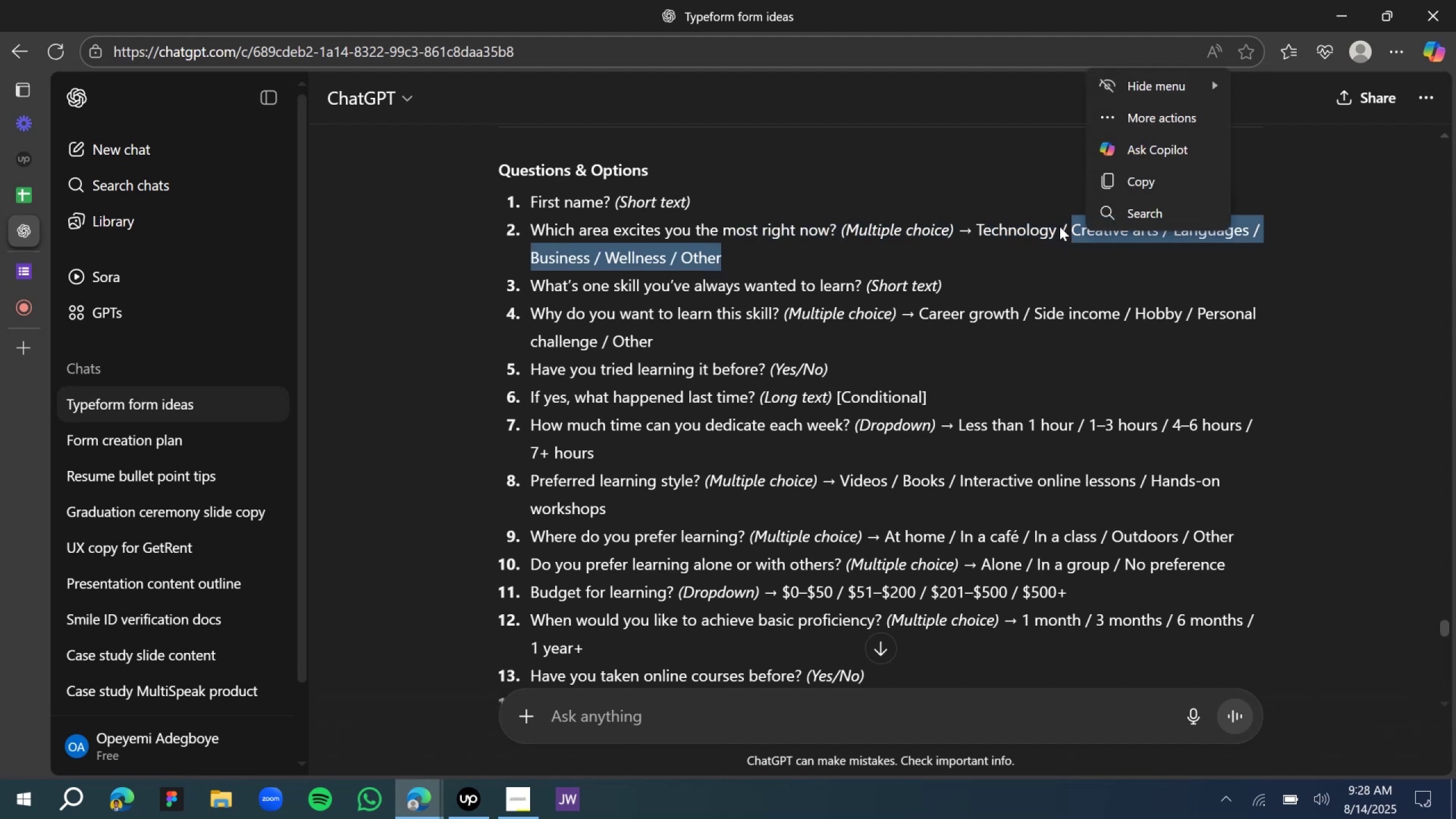 
key(Control+C)
 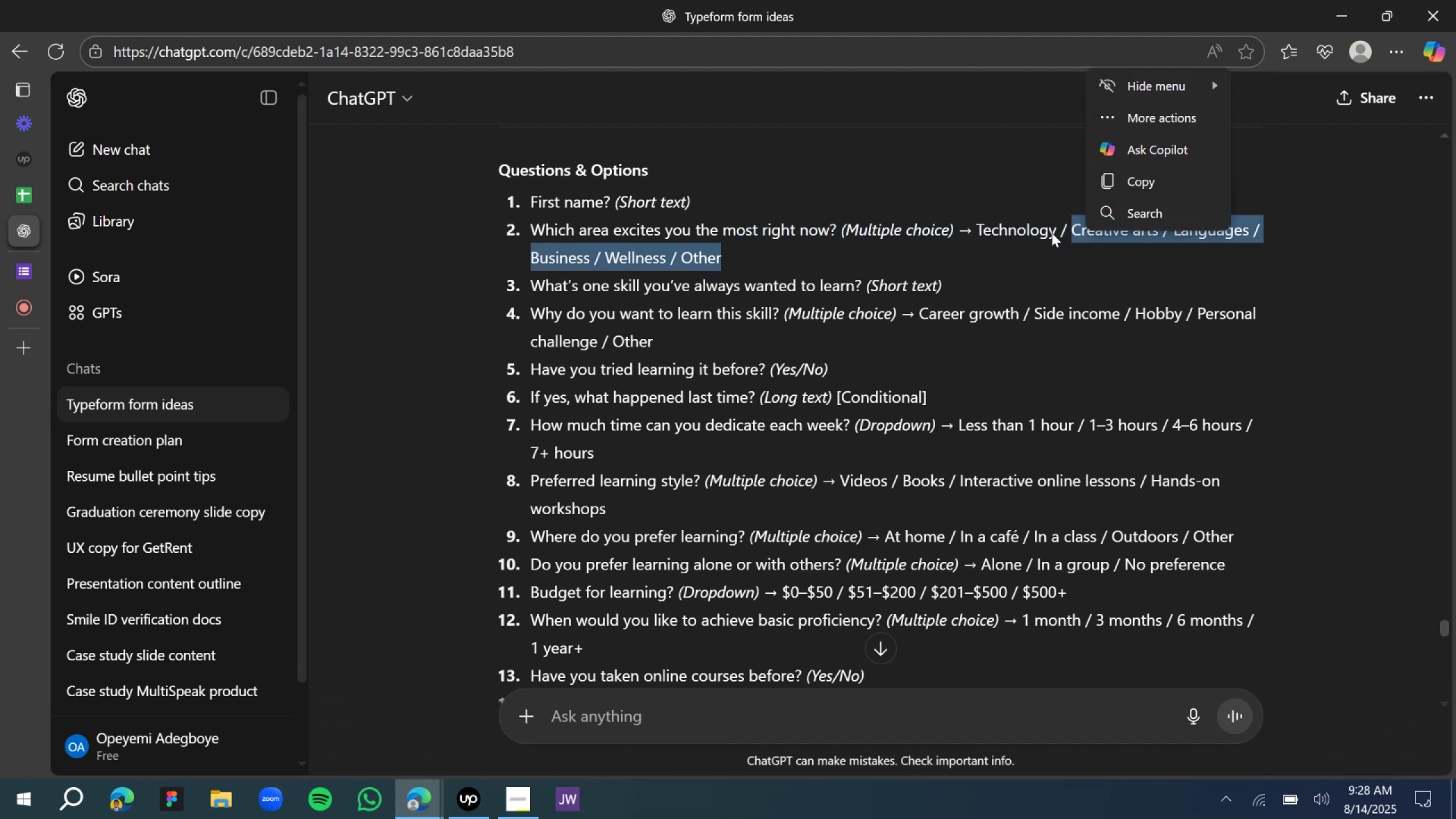 
key(Control+C)
 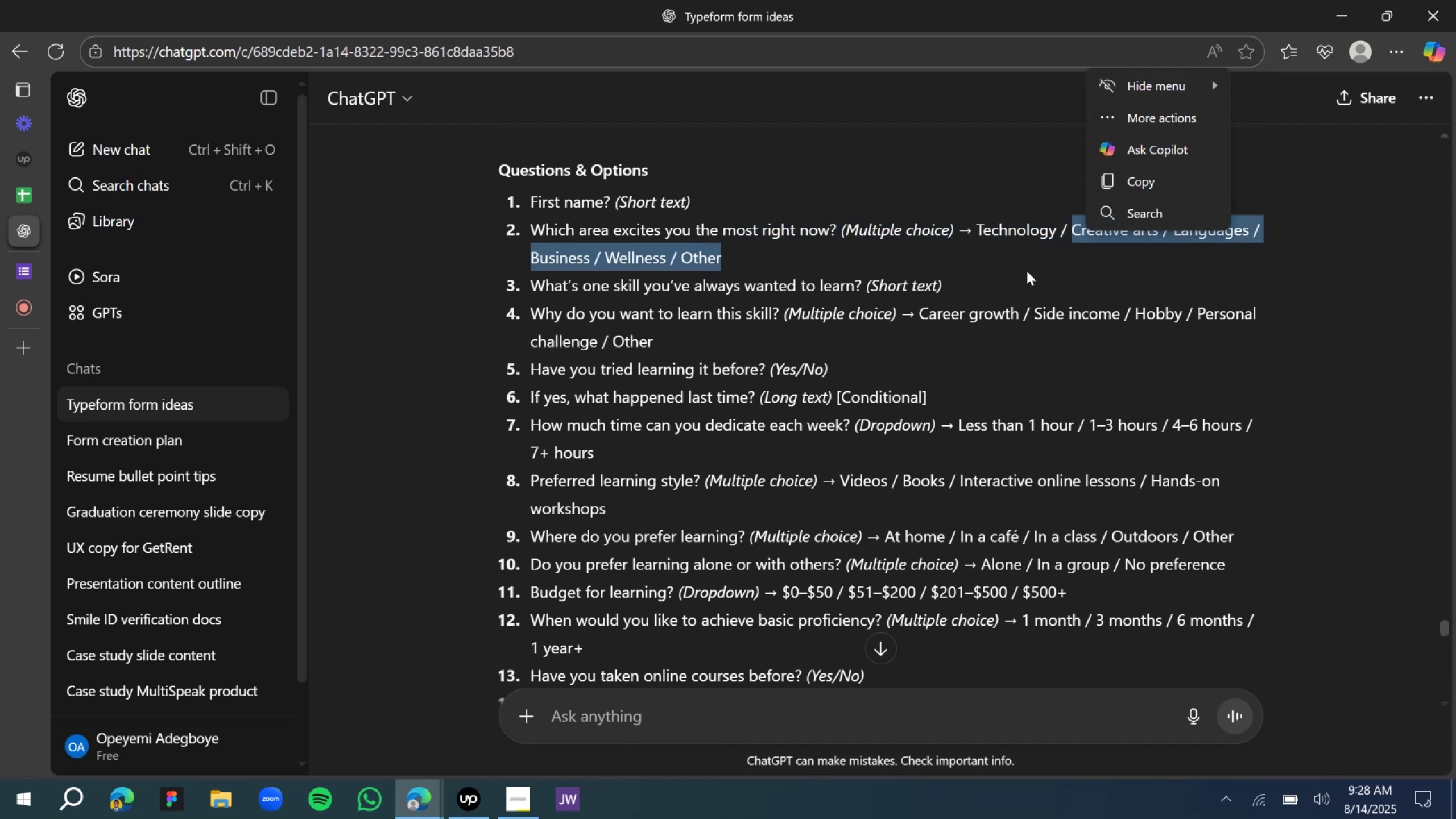 
key(Control+C)
 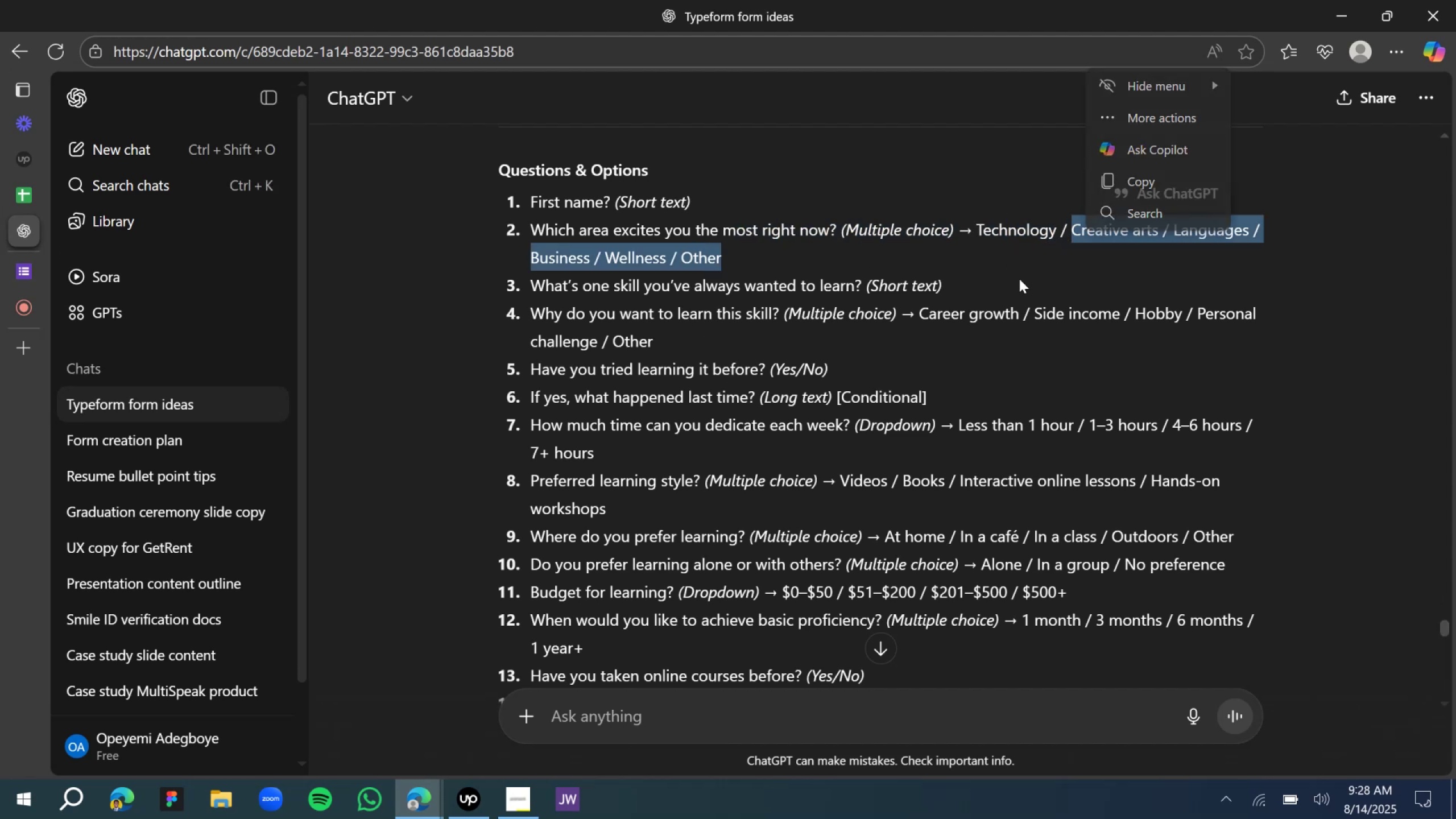 
key(Control+C)
 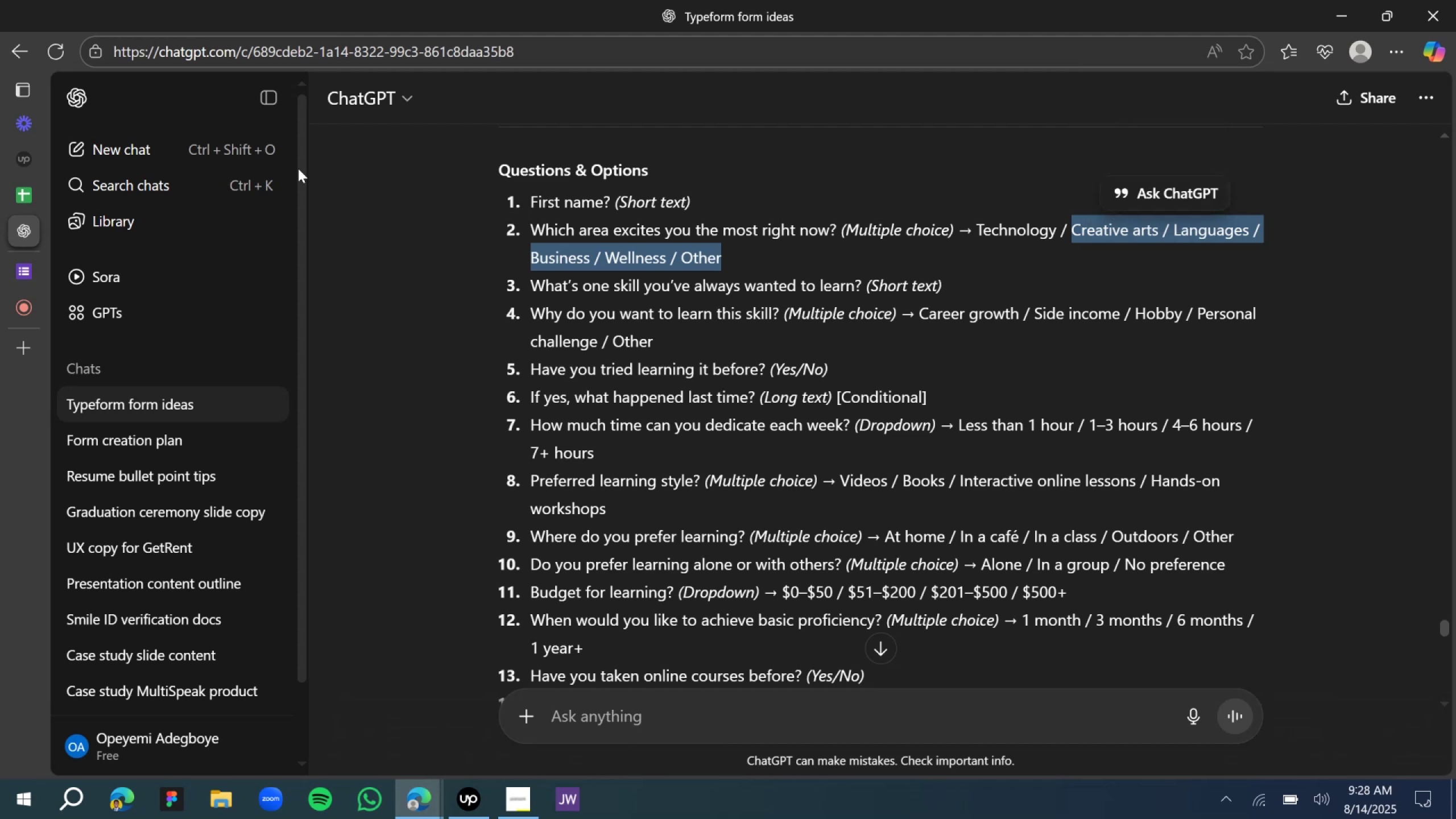 
wait(6.53)
 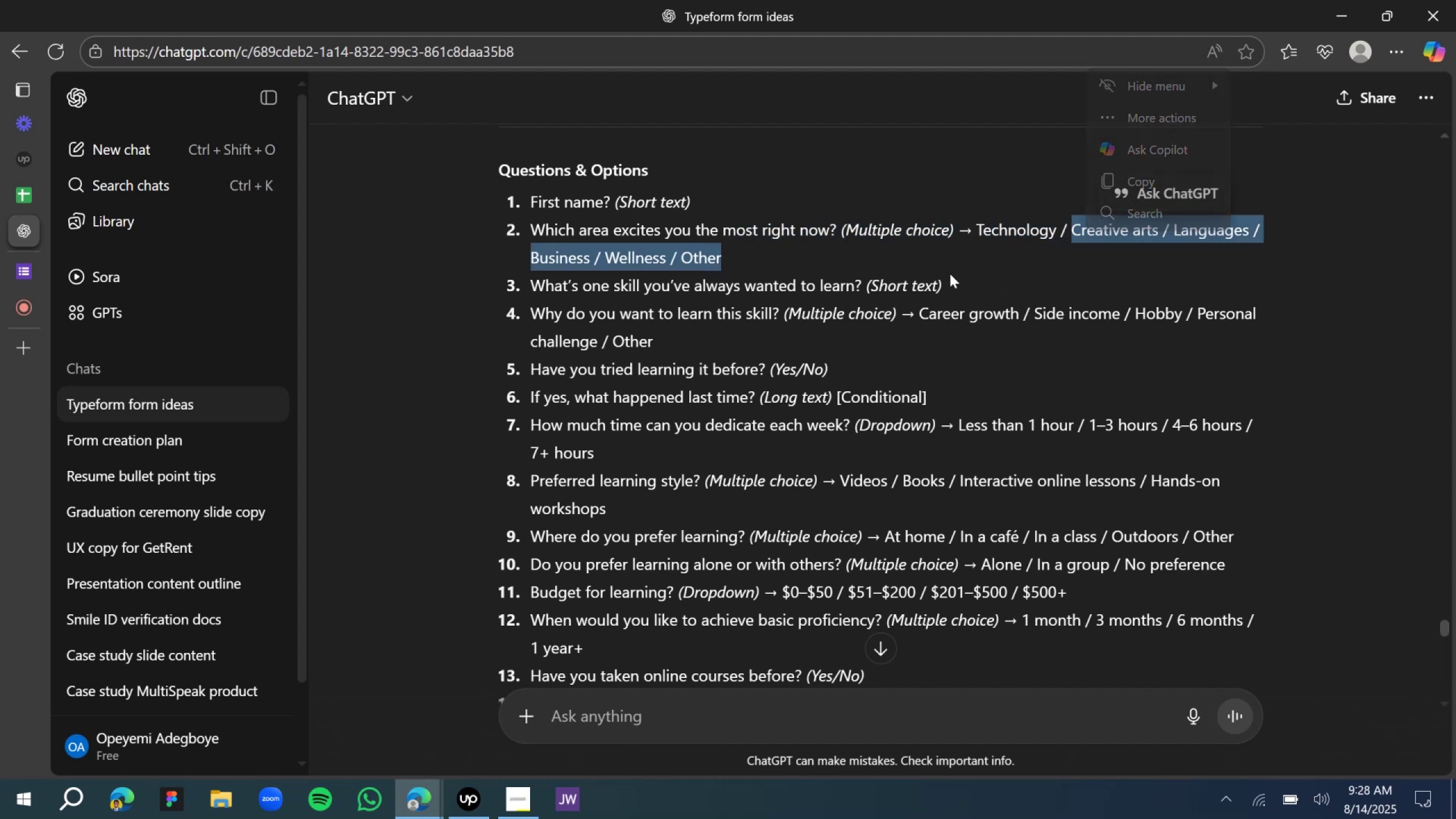 
left_click([65, 261])
 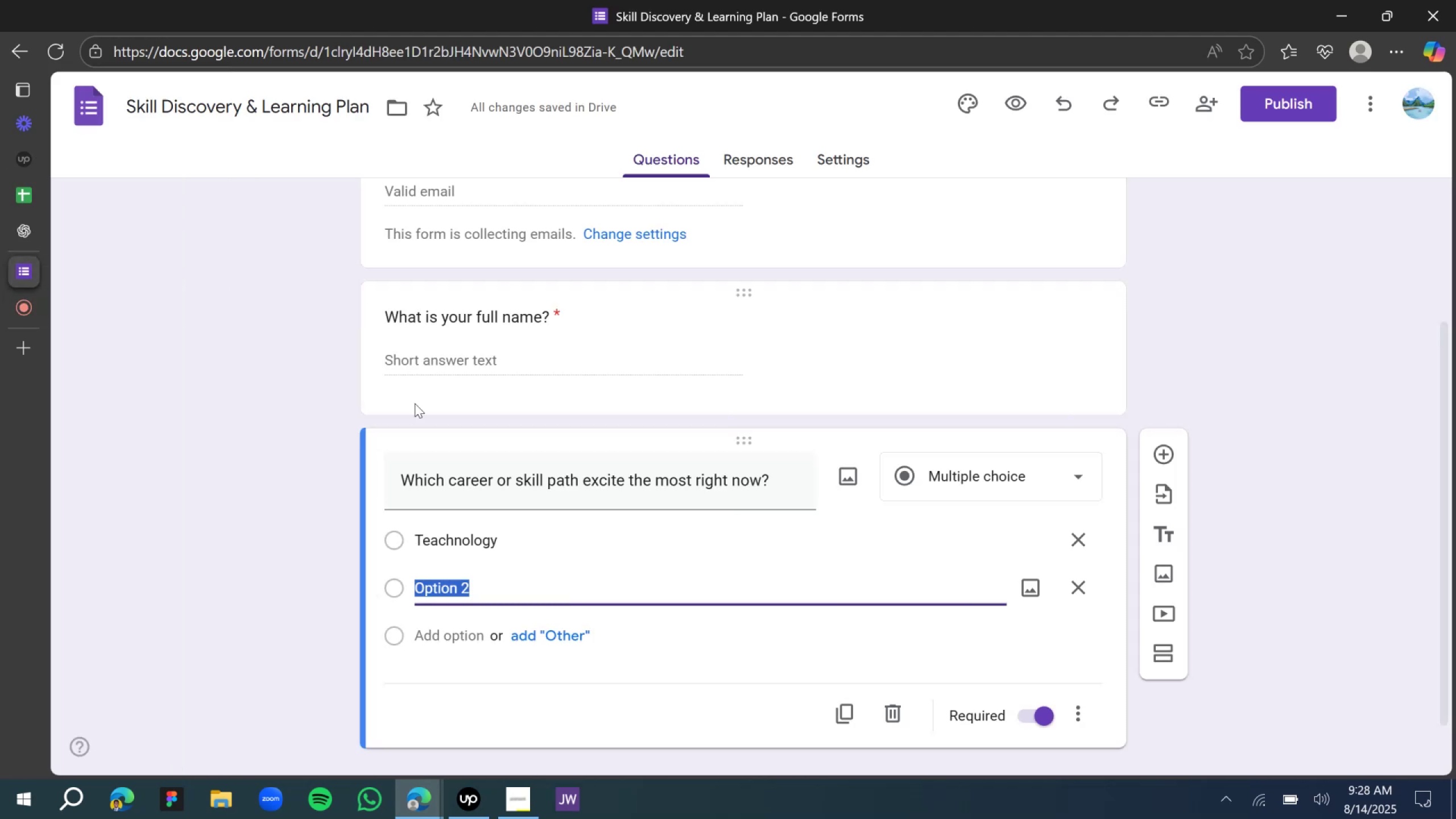 
key(Control+V)
 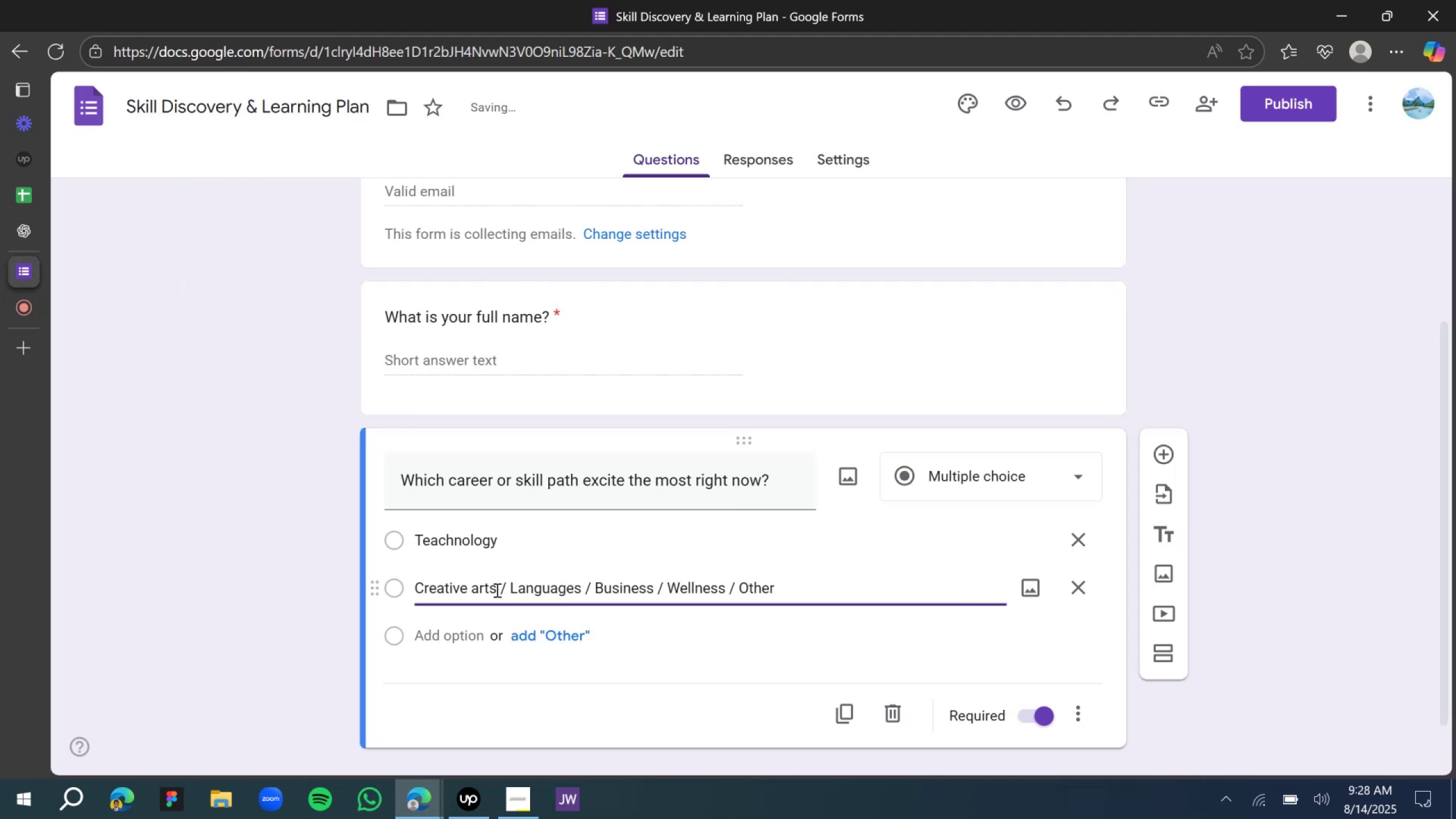 
left_click_drag(start_coordinate=[496, 589], to_coordinate=[883, 589])
 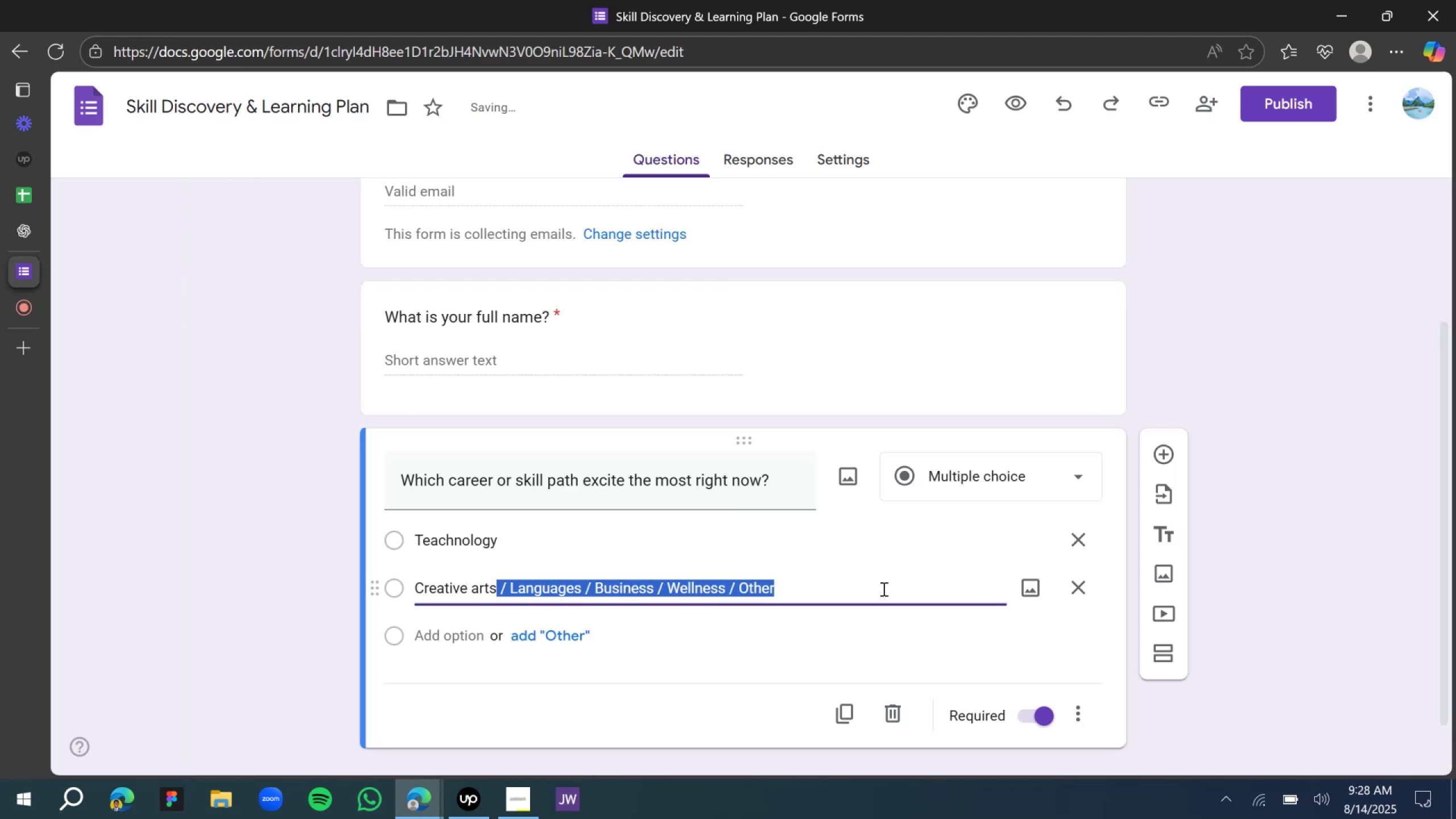 
key(Control+X)
 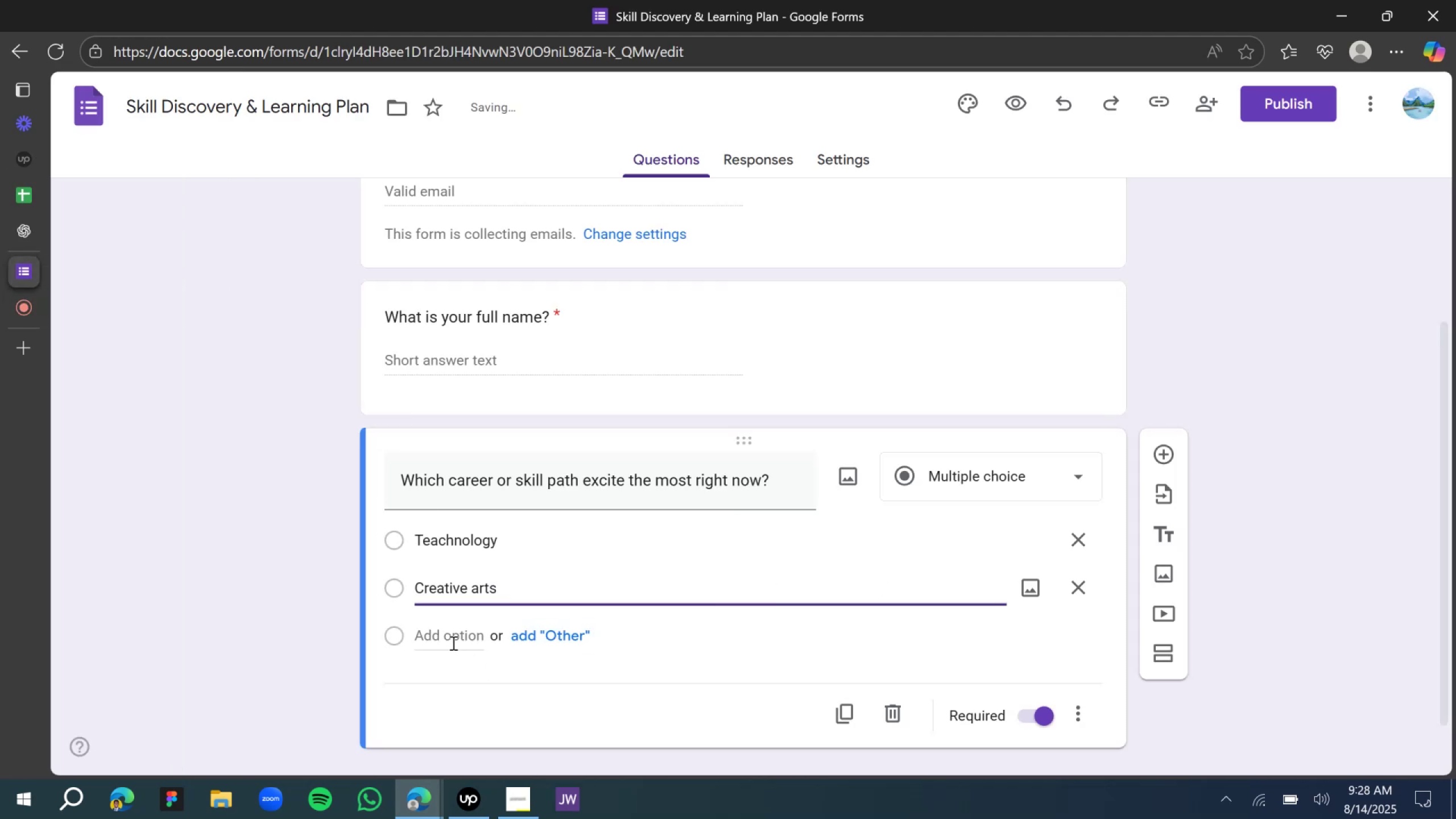 
left_click([450, 642])
 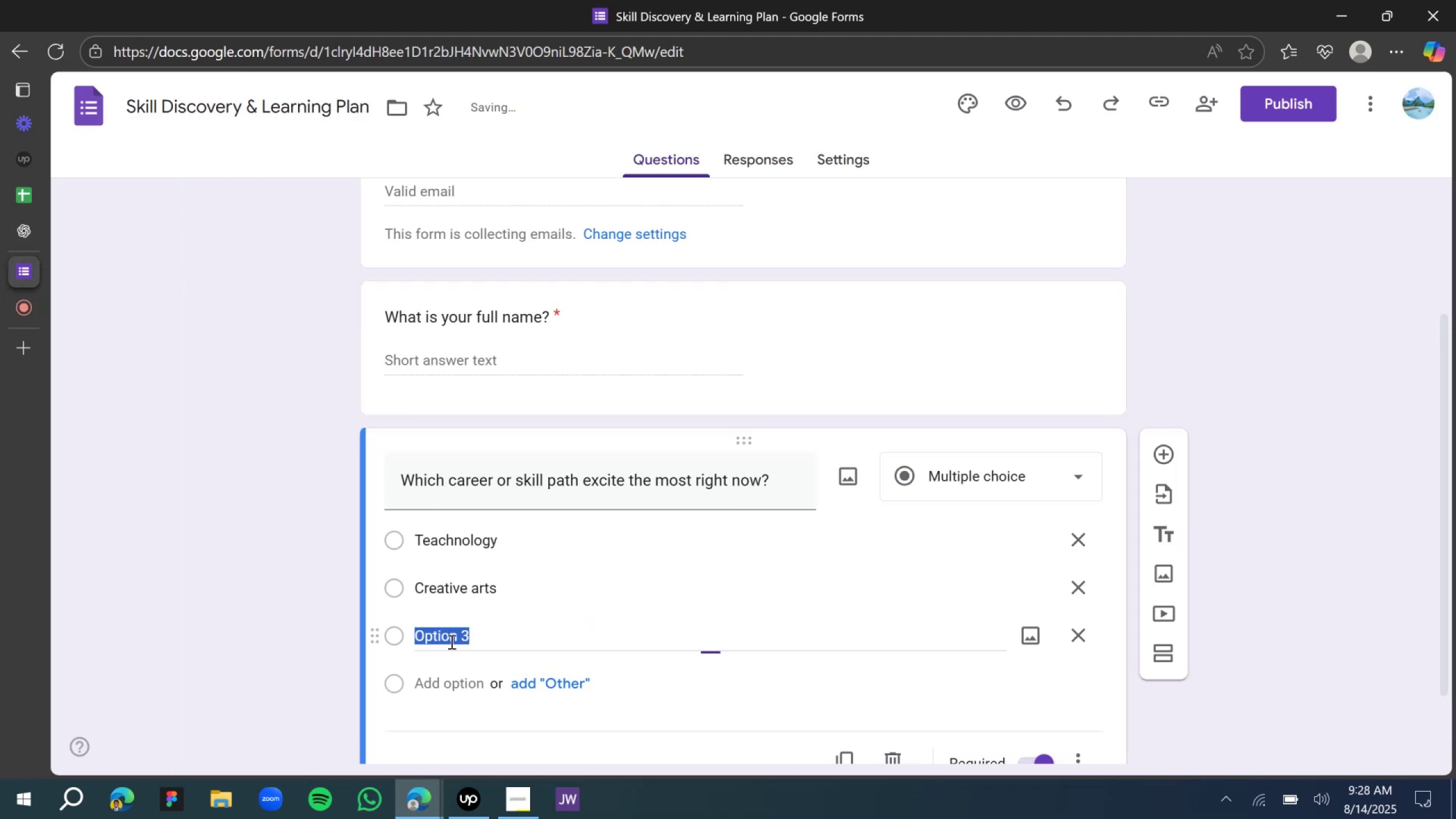 
key(Control+V)
 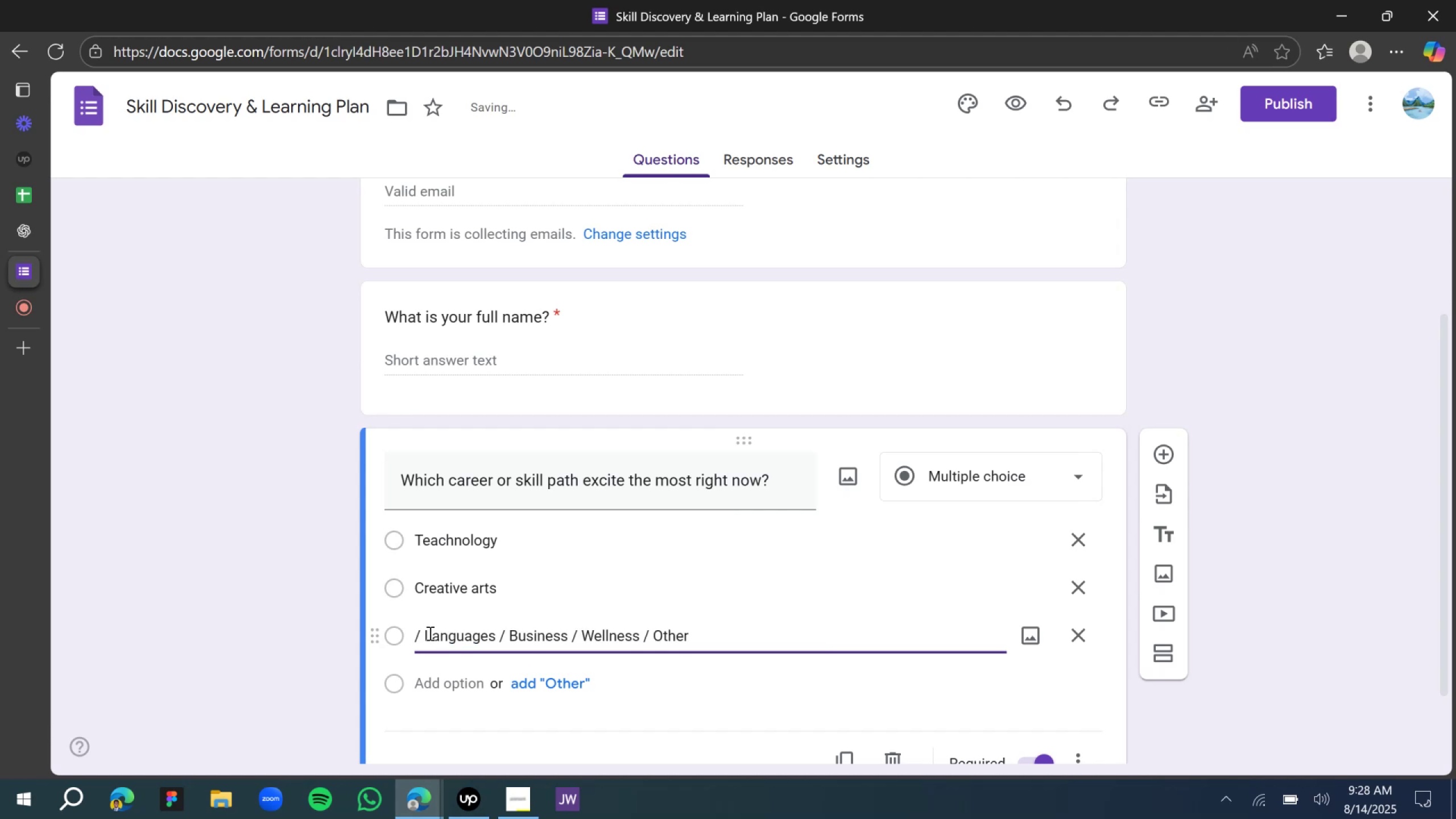 
left_click([427, 633])
 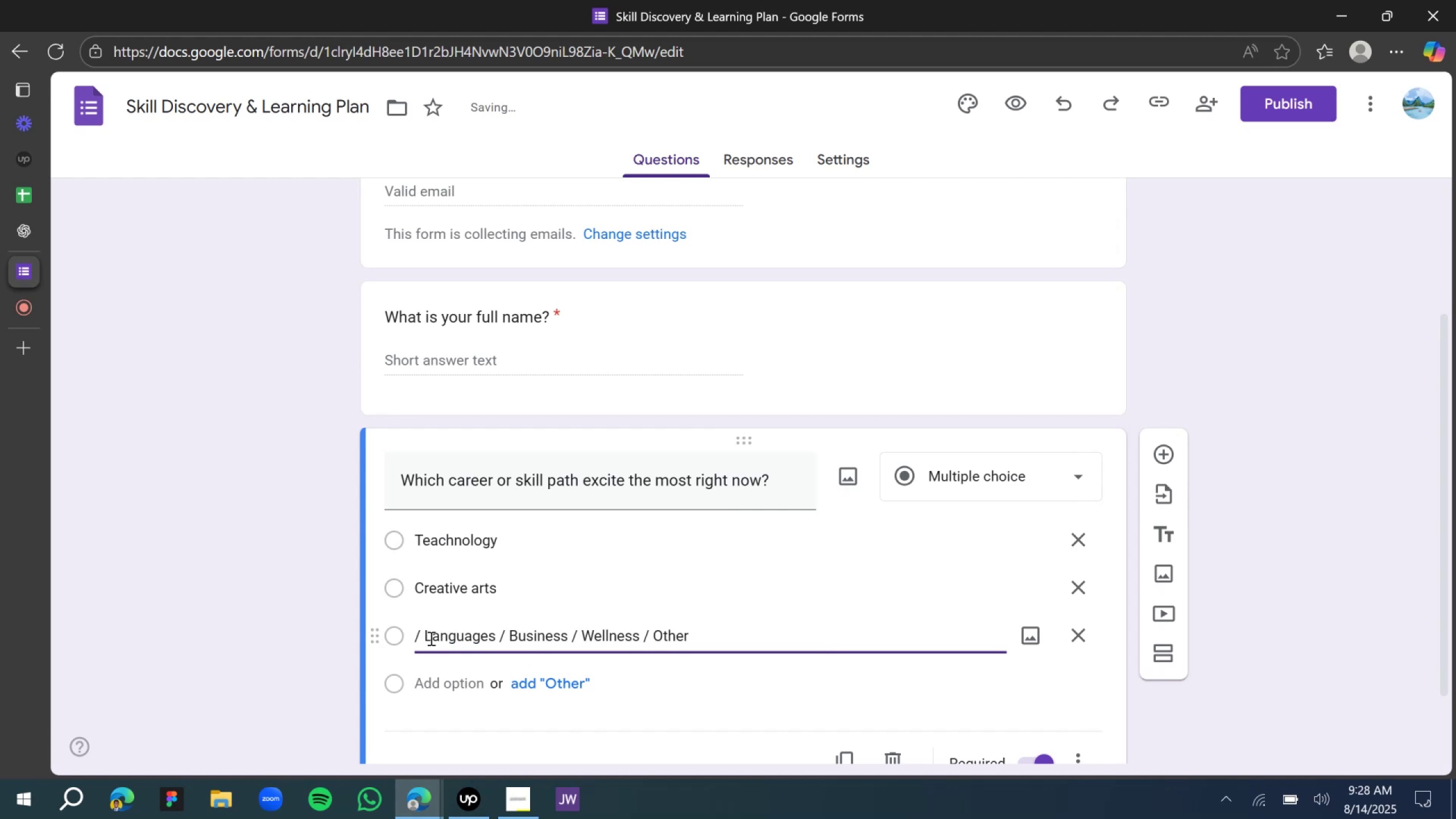 
key(Backspace)
 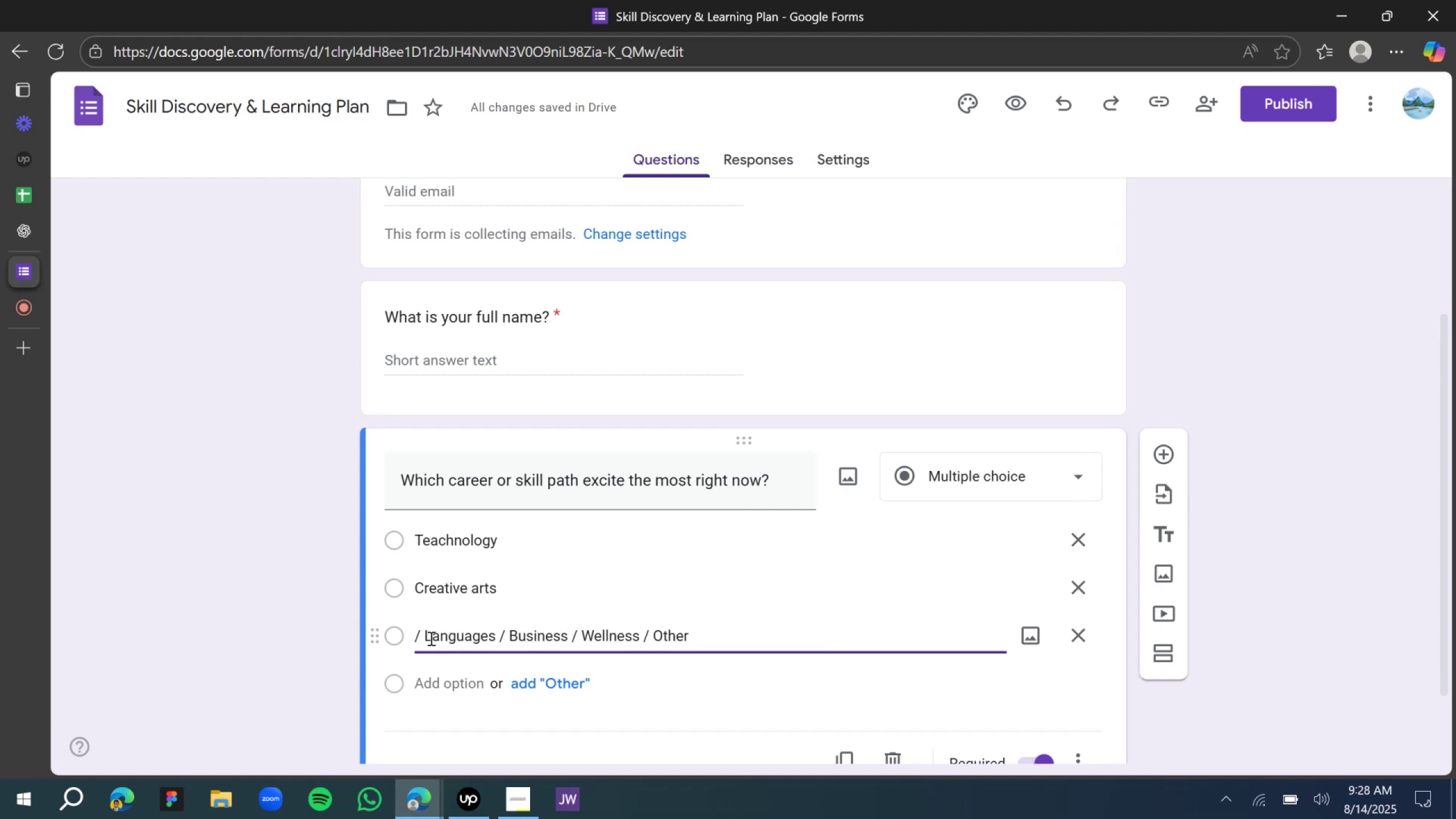 
key(Backspace)
 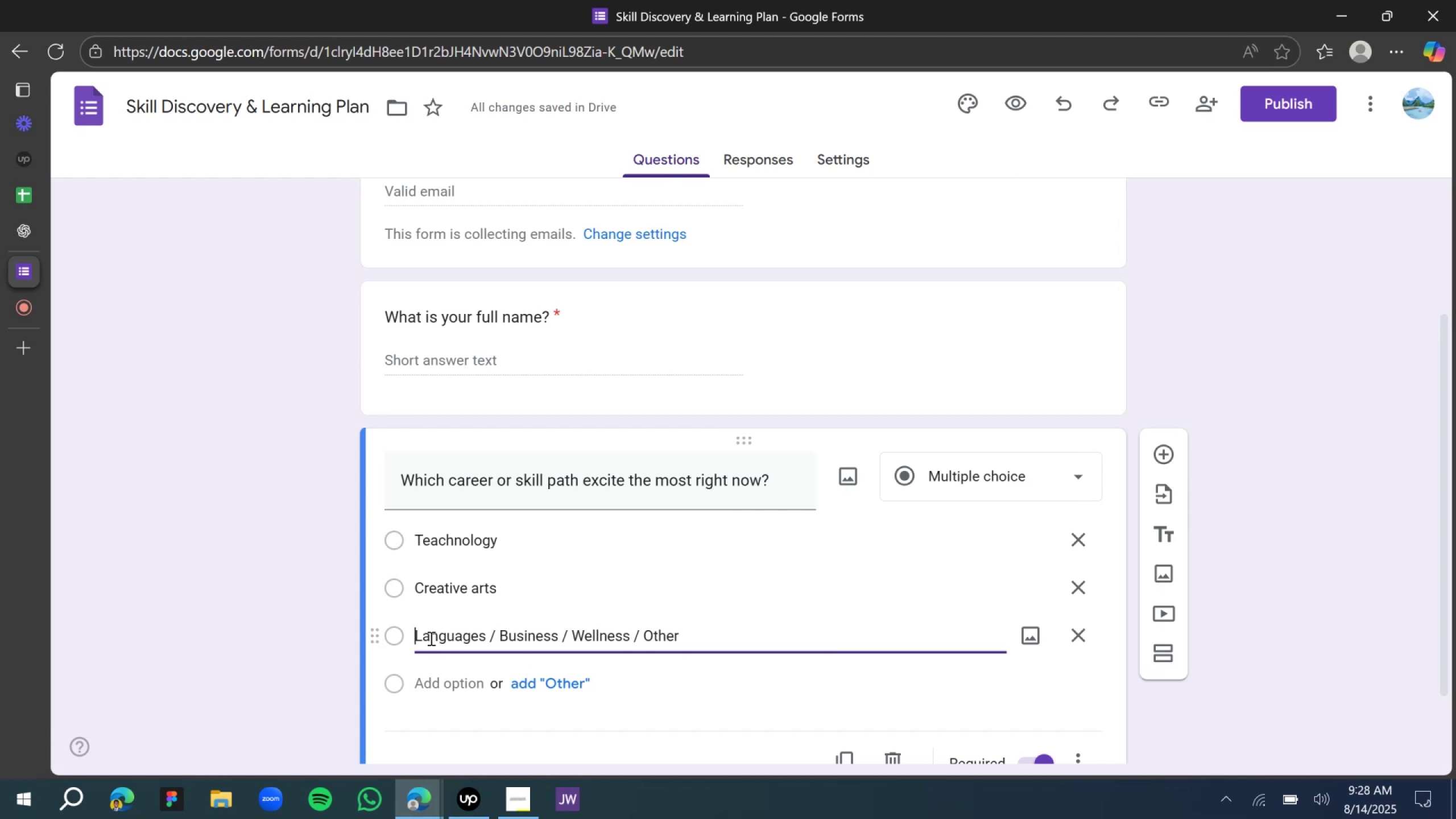 
key(Backspace)
 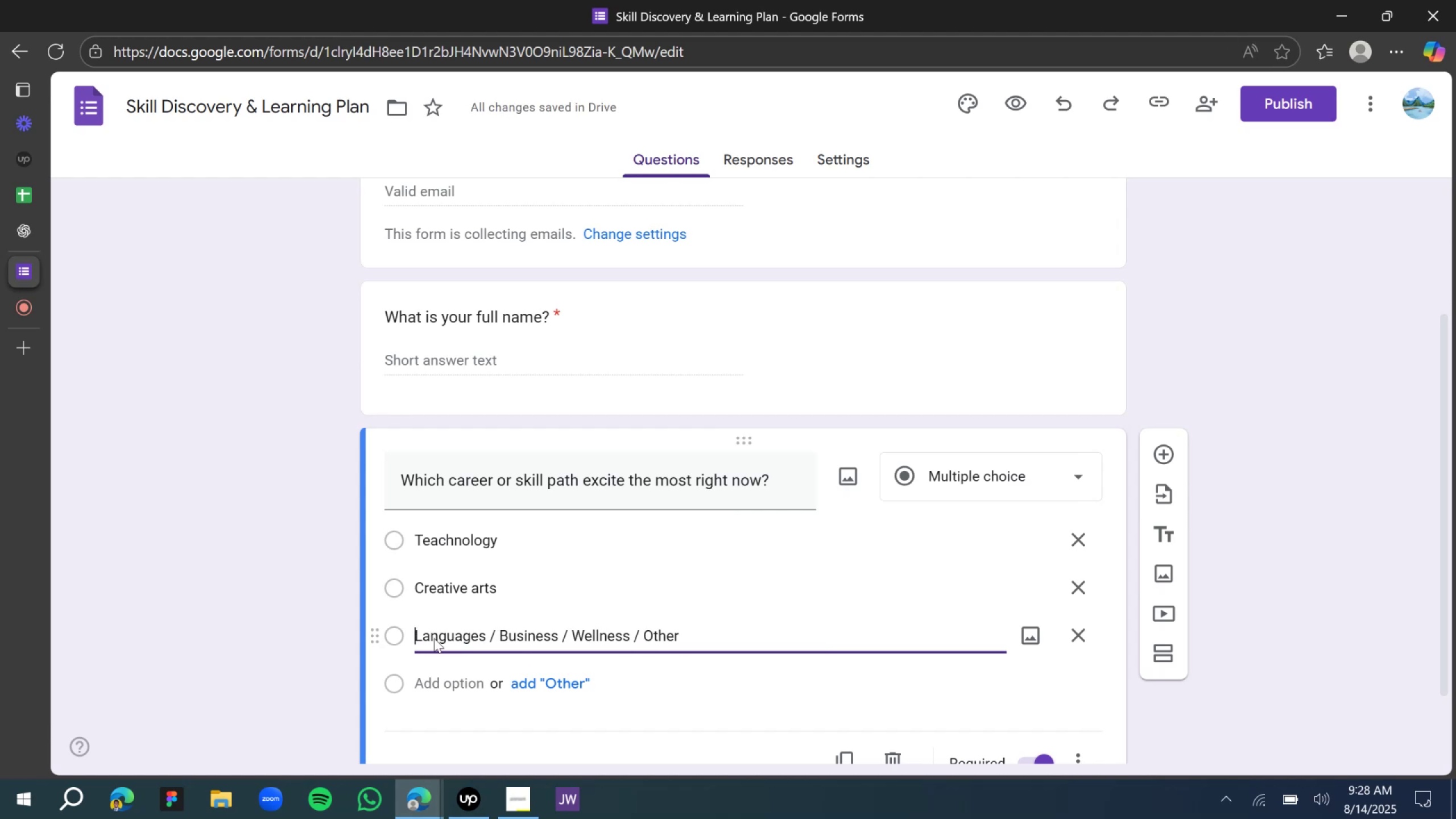 
left_click_drag(start_coordinate=[683, 638], to_coordinate=[486, 632])
 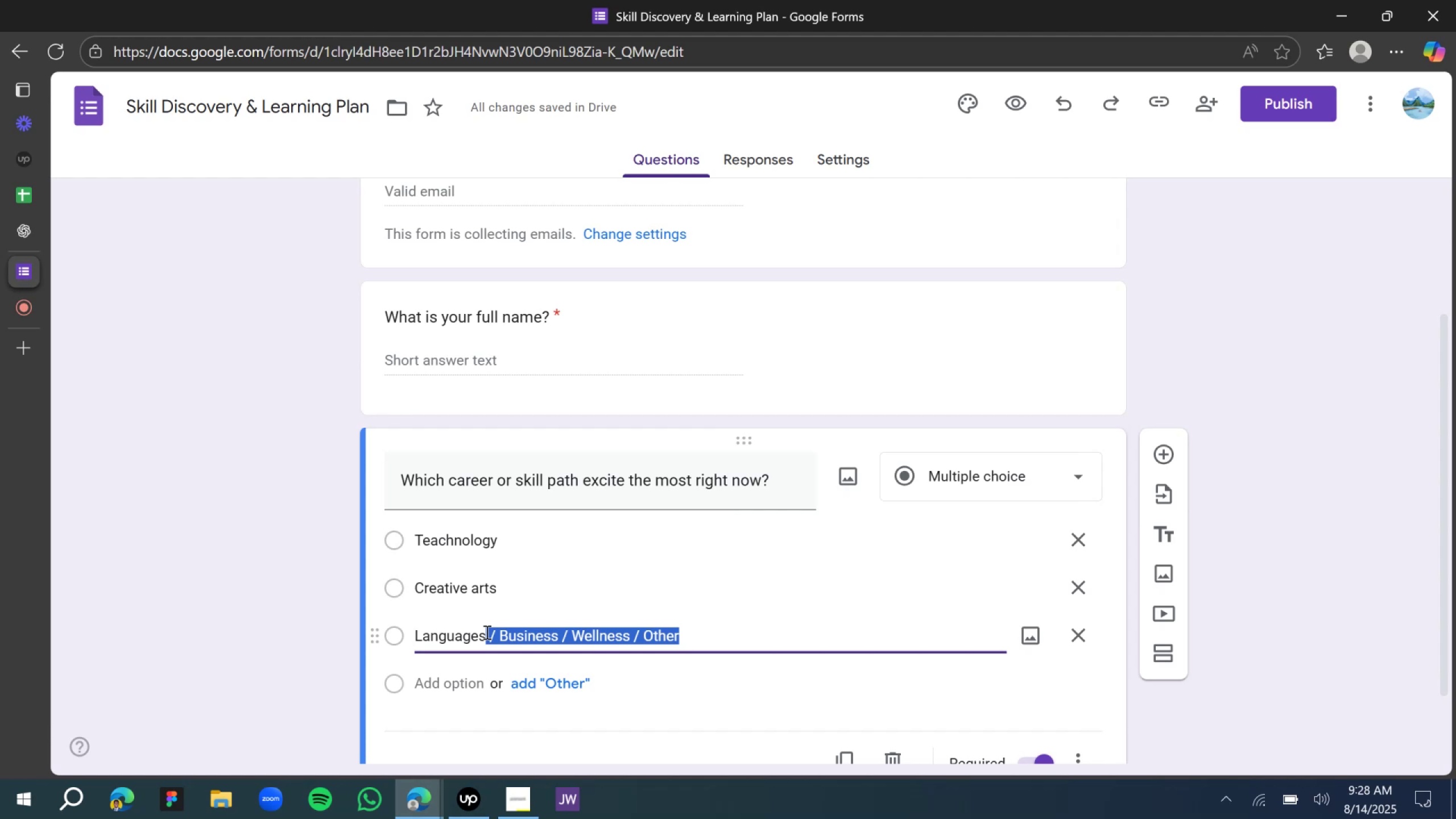 
key(Control+X)
 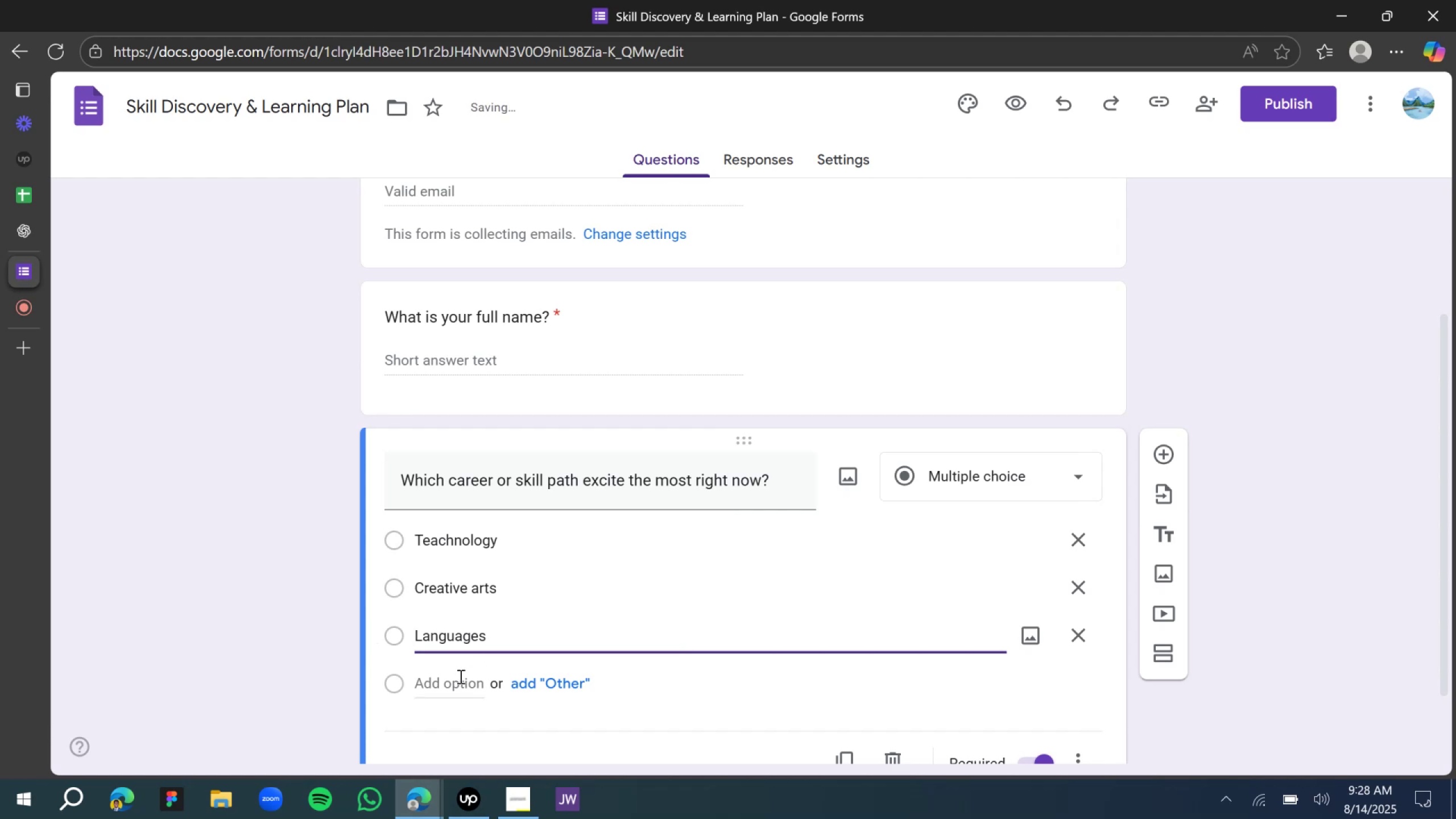 
left_click([446, 692])
 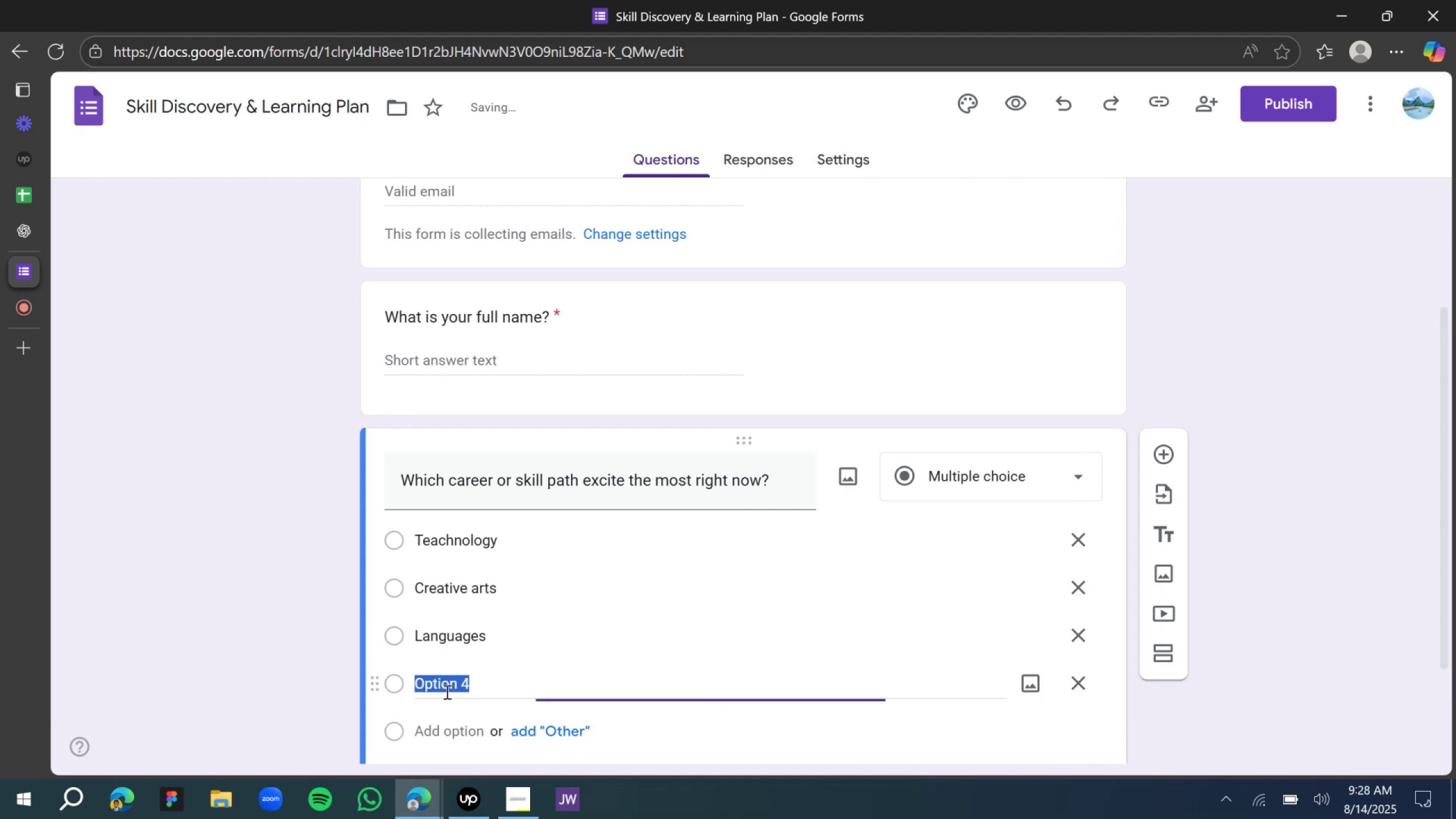 
key(Control+ControlLeft)
 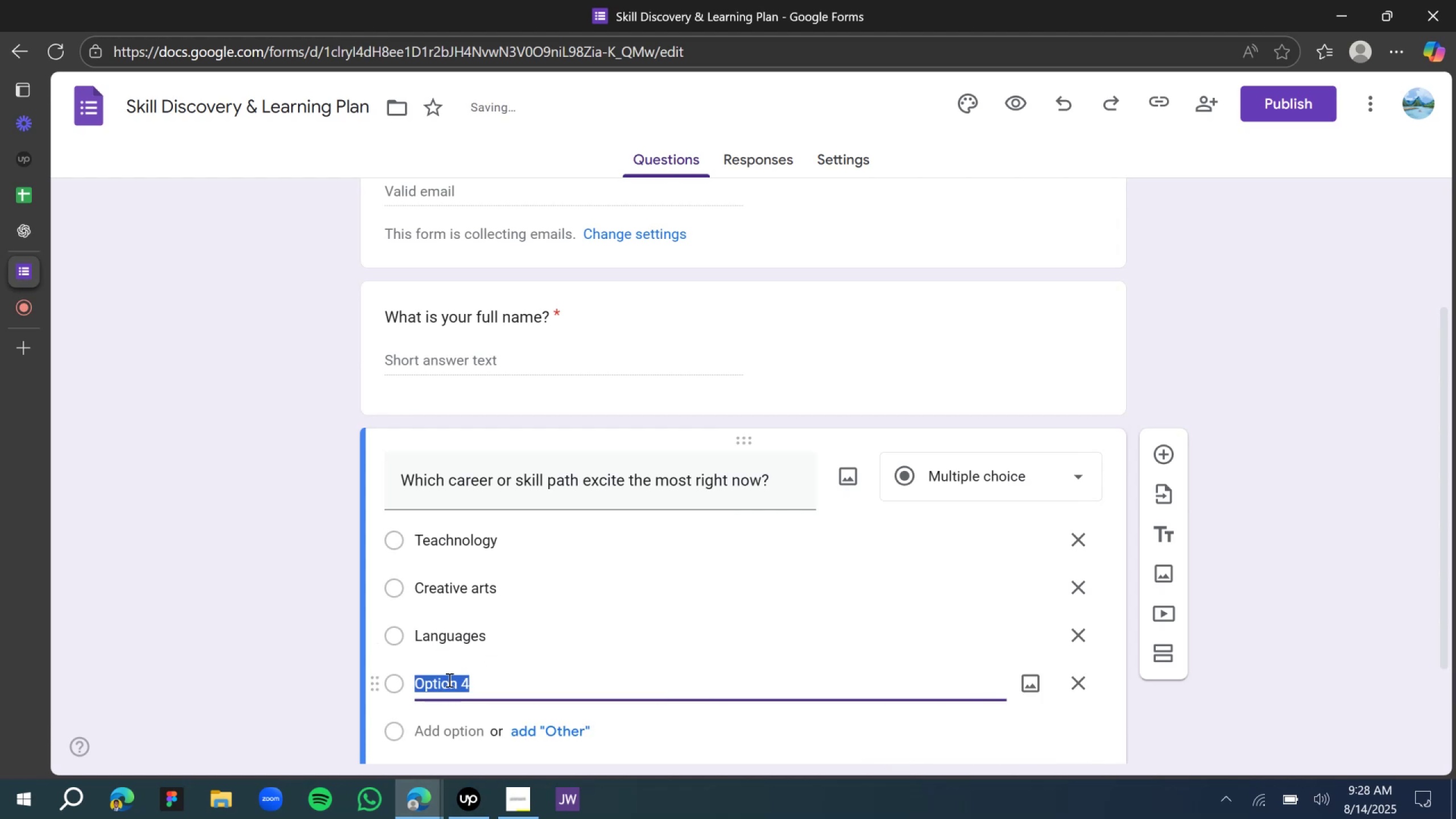 
scroll: coordinate [448, 684], scroll_direction: down, amount: 6.0
 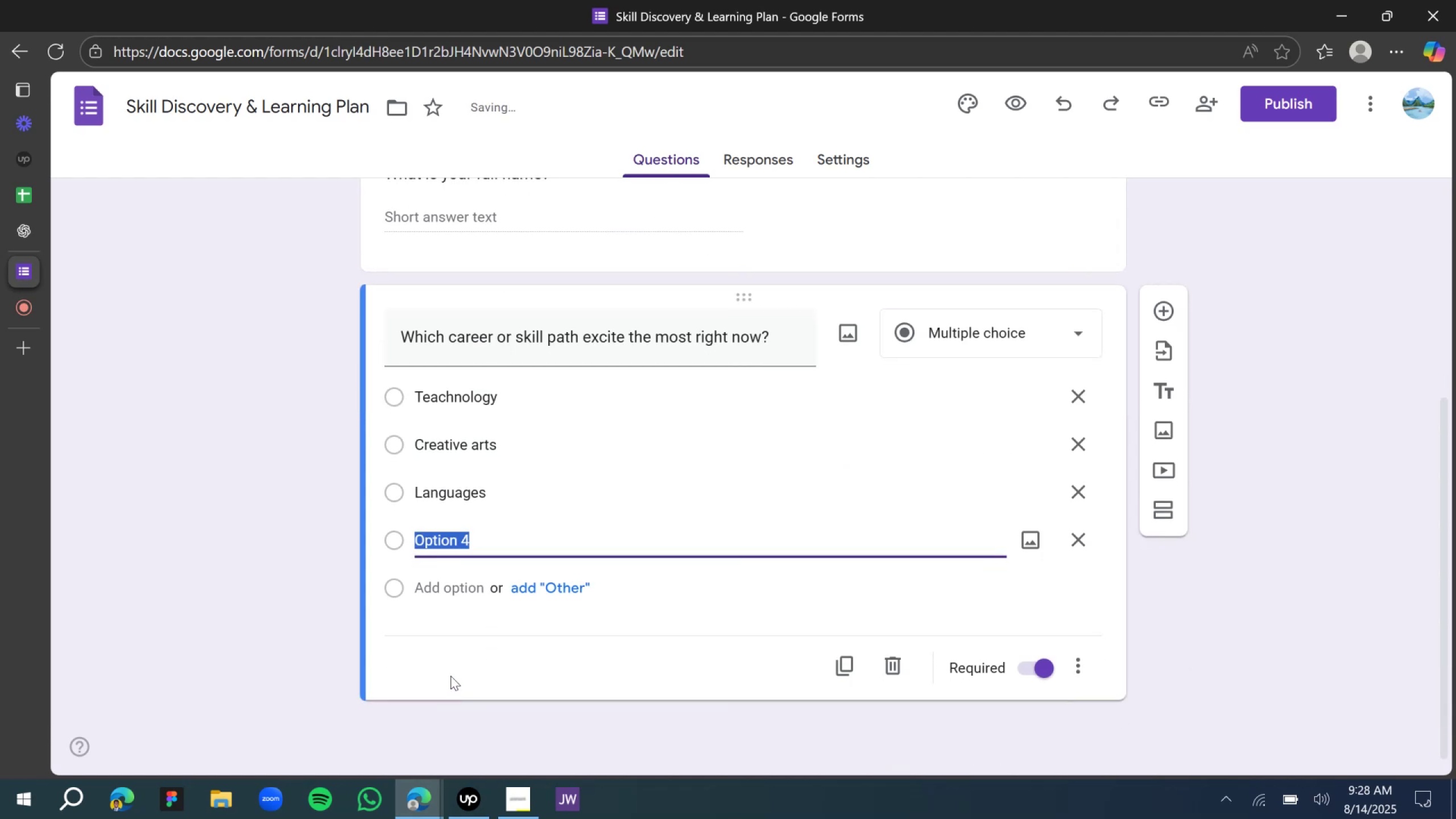 
key(Control+V)
 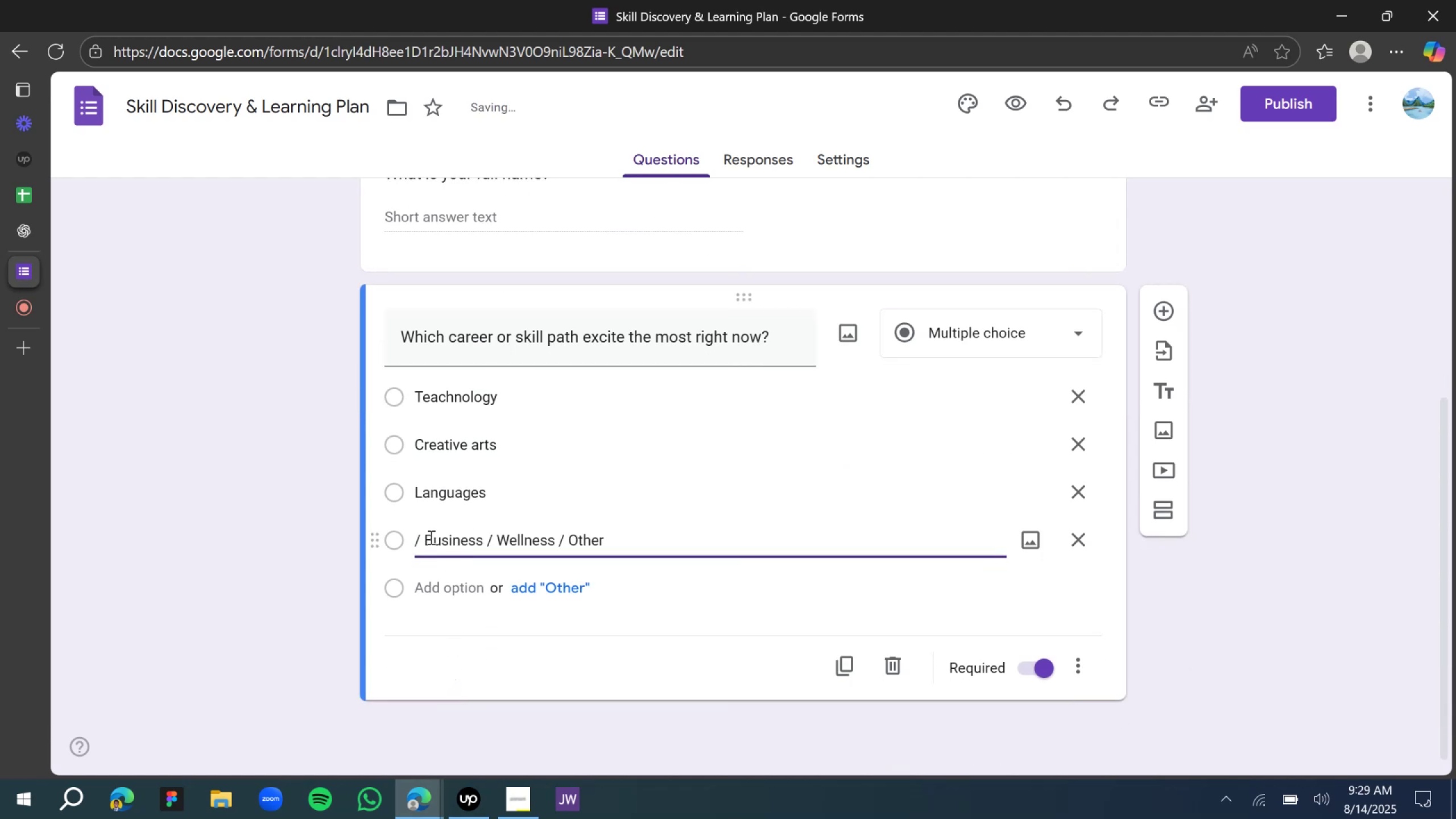 
left_click([424, 536])
 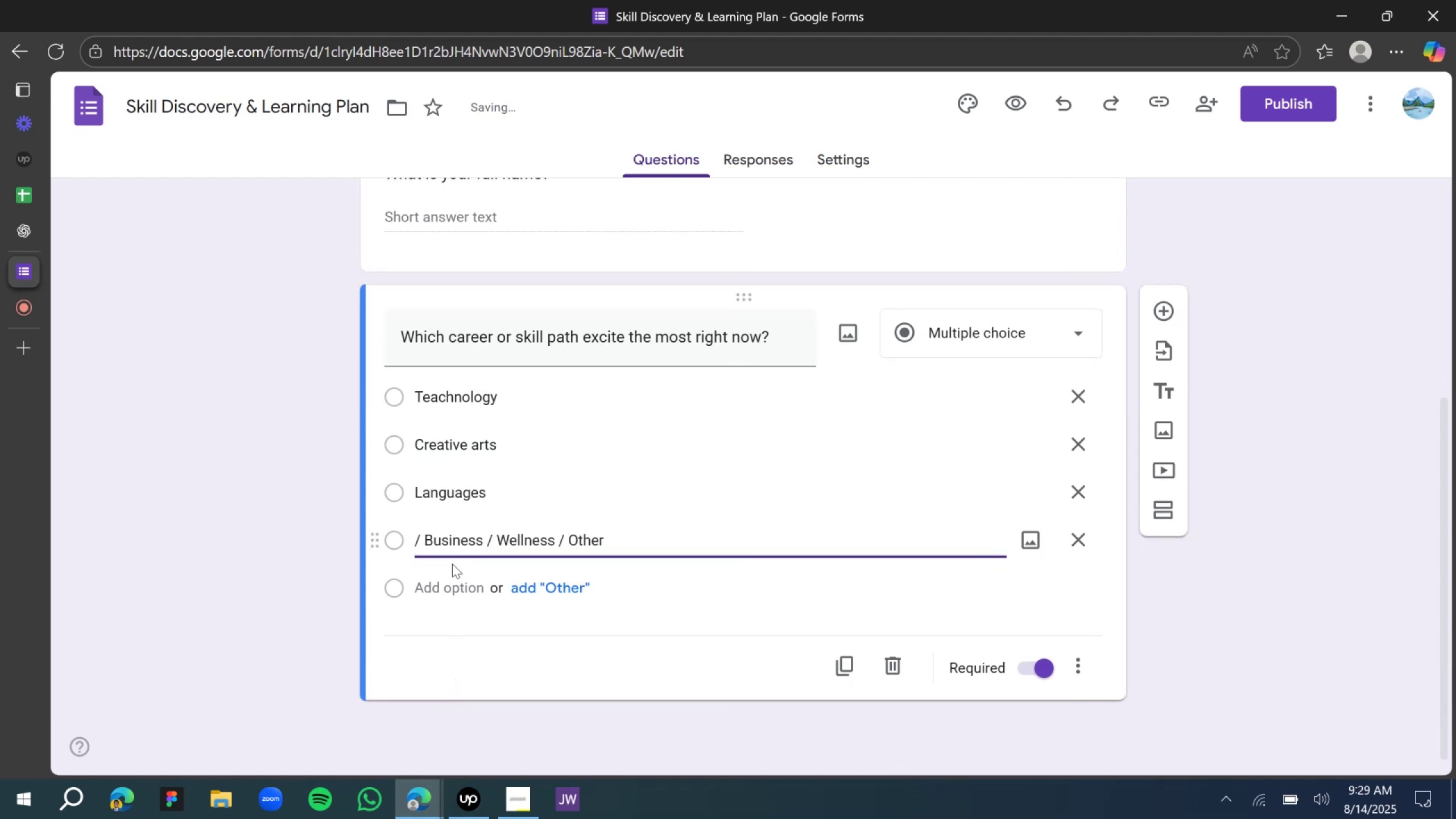 
key(Backspace)
 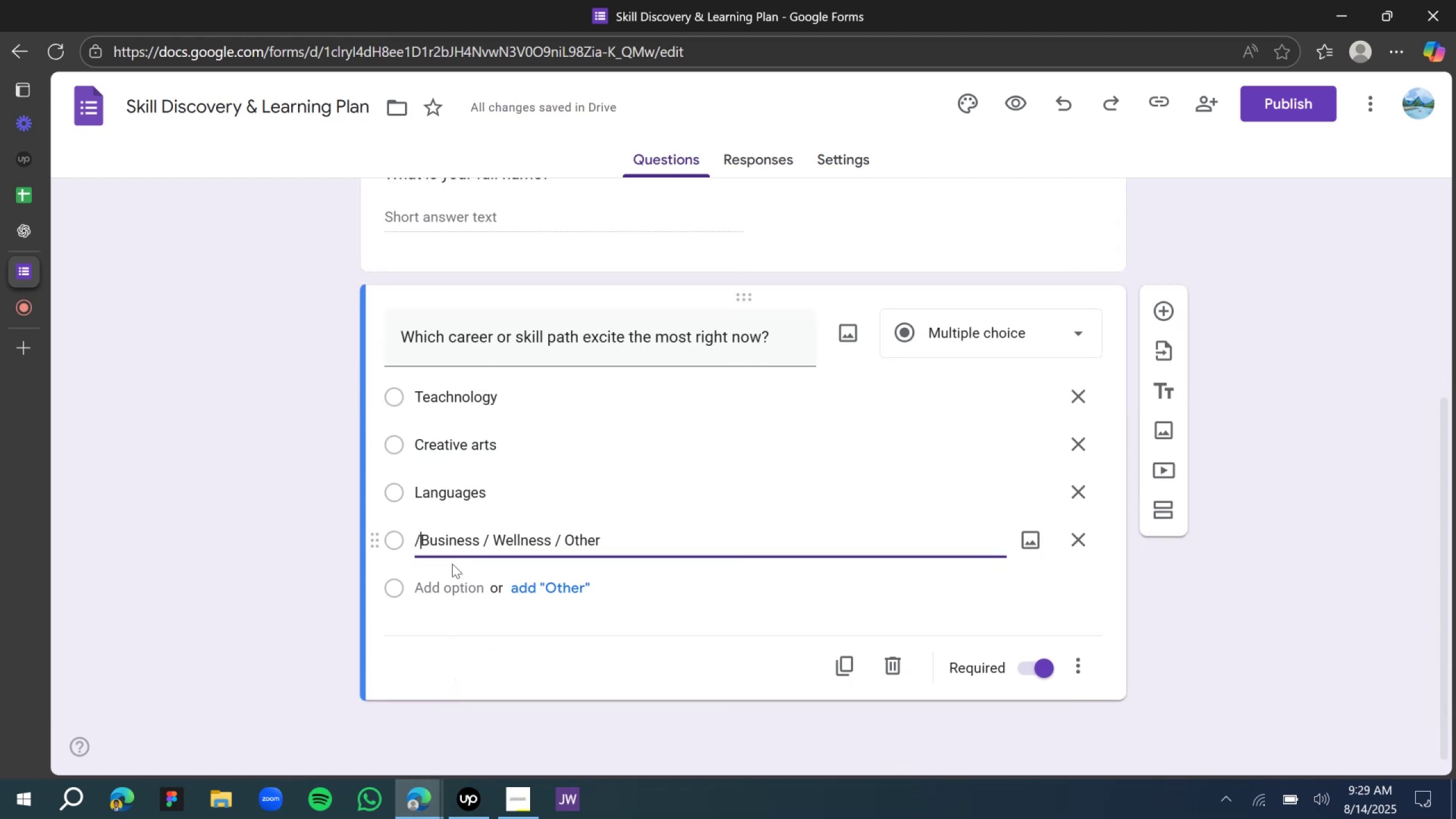 
key(Backspace)
 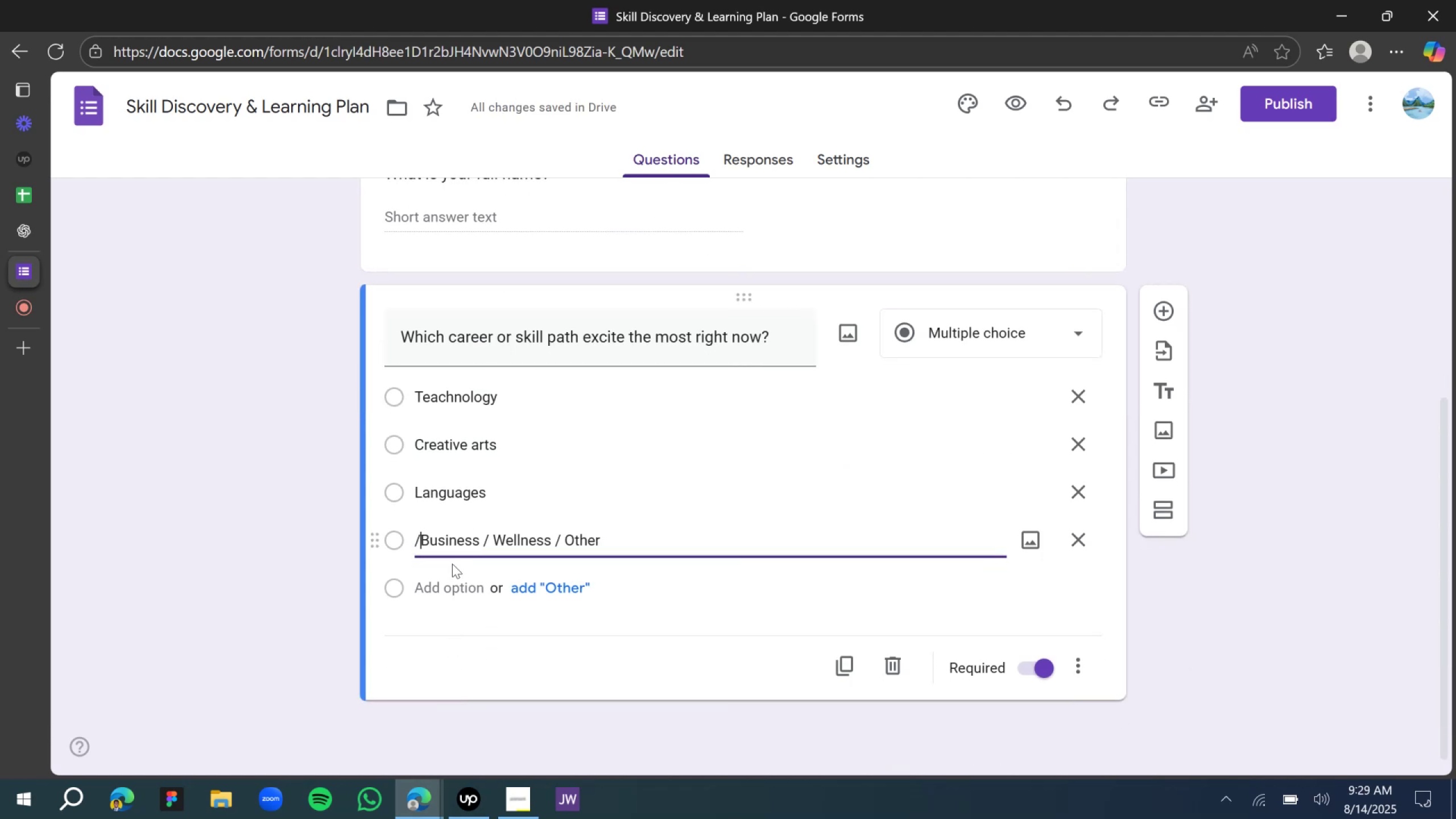 
key(Backspace)
 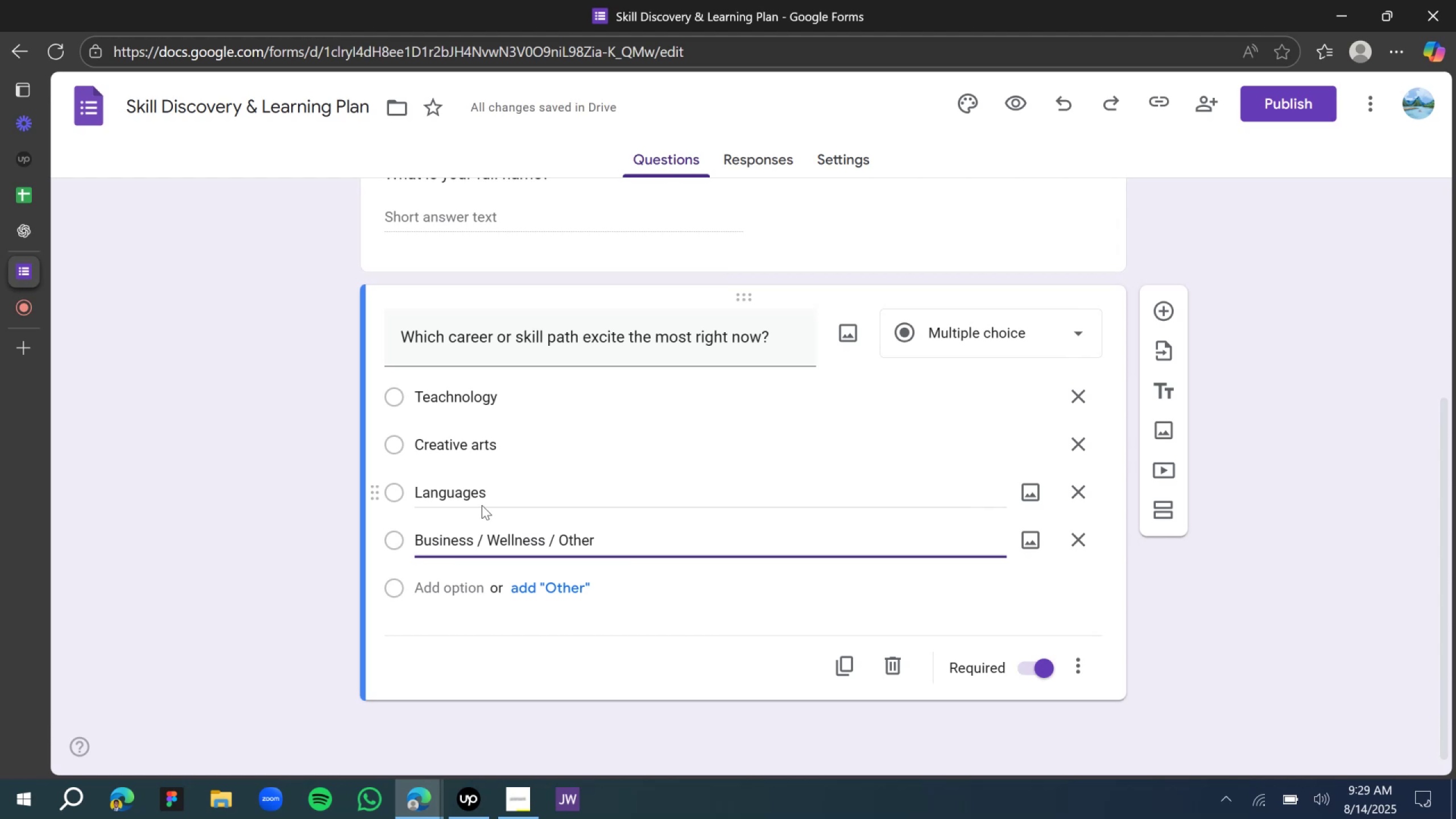 
wait(9.69)
 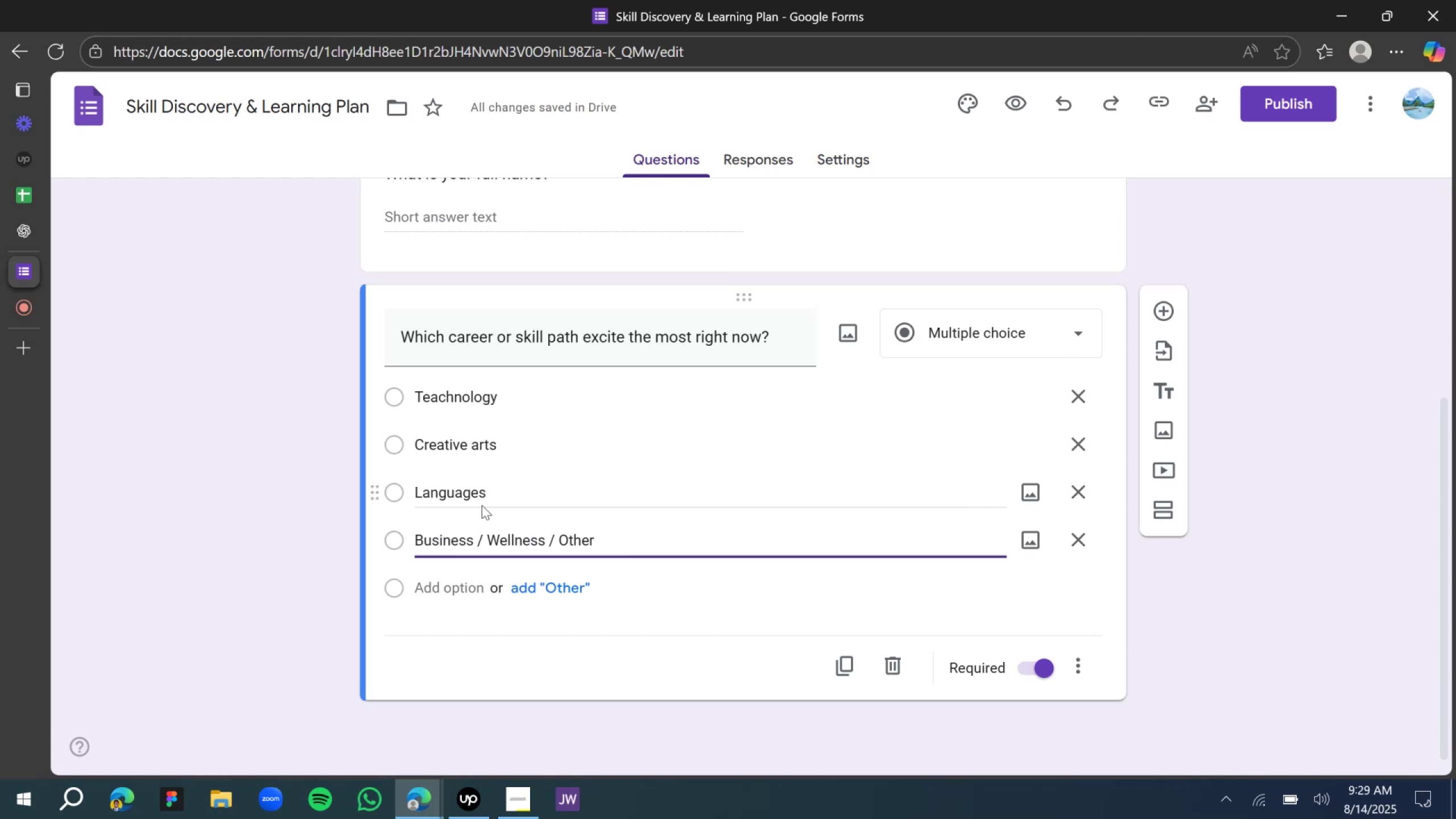 
left_click_drag(start_coordinate=[475, 532], to_coordinate=[672, 532])
 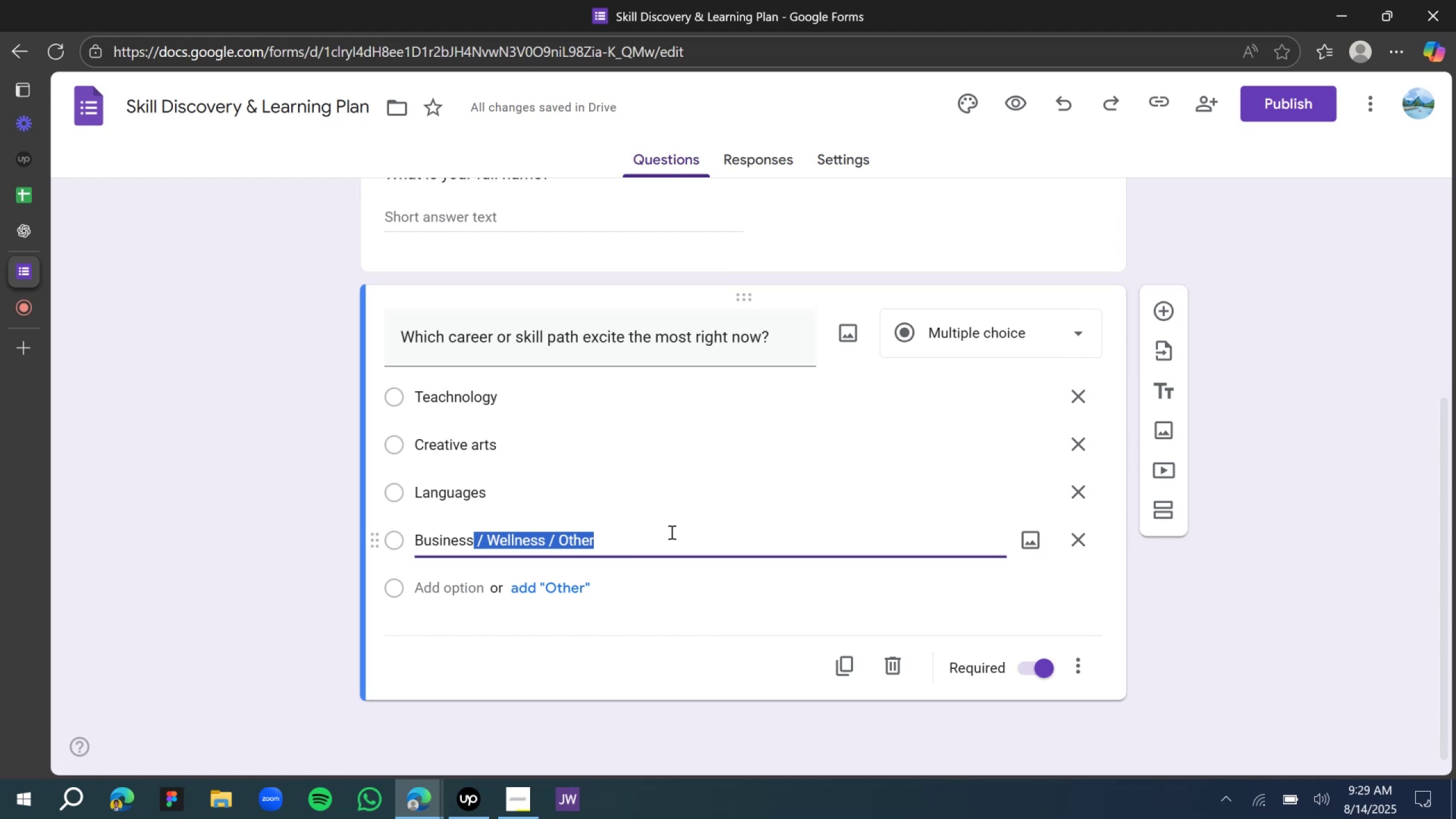 
key(Control+X)
 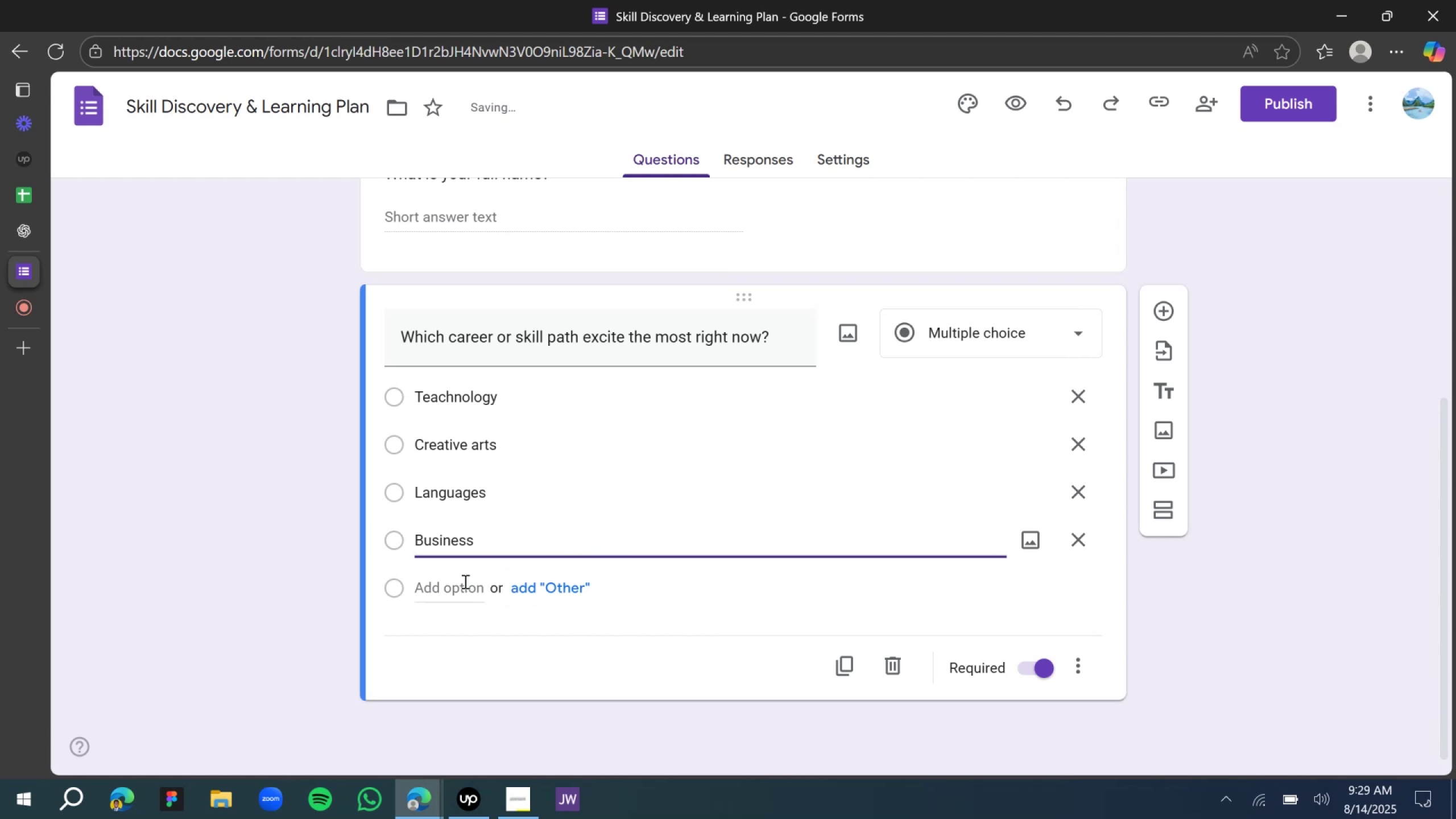 
left_click([448, 588])
 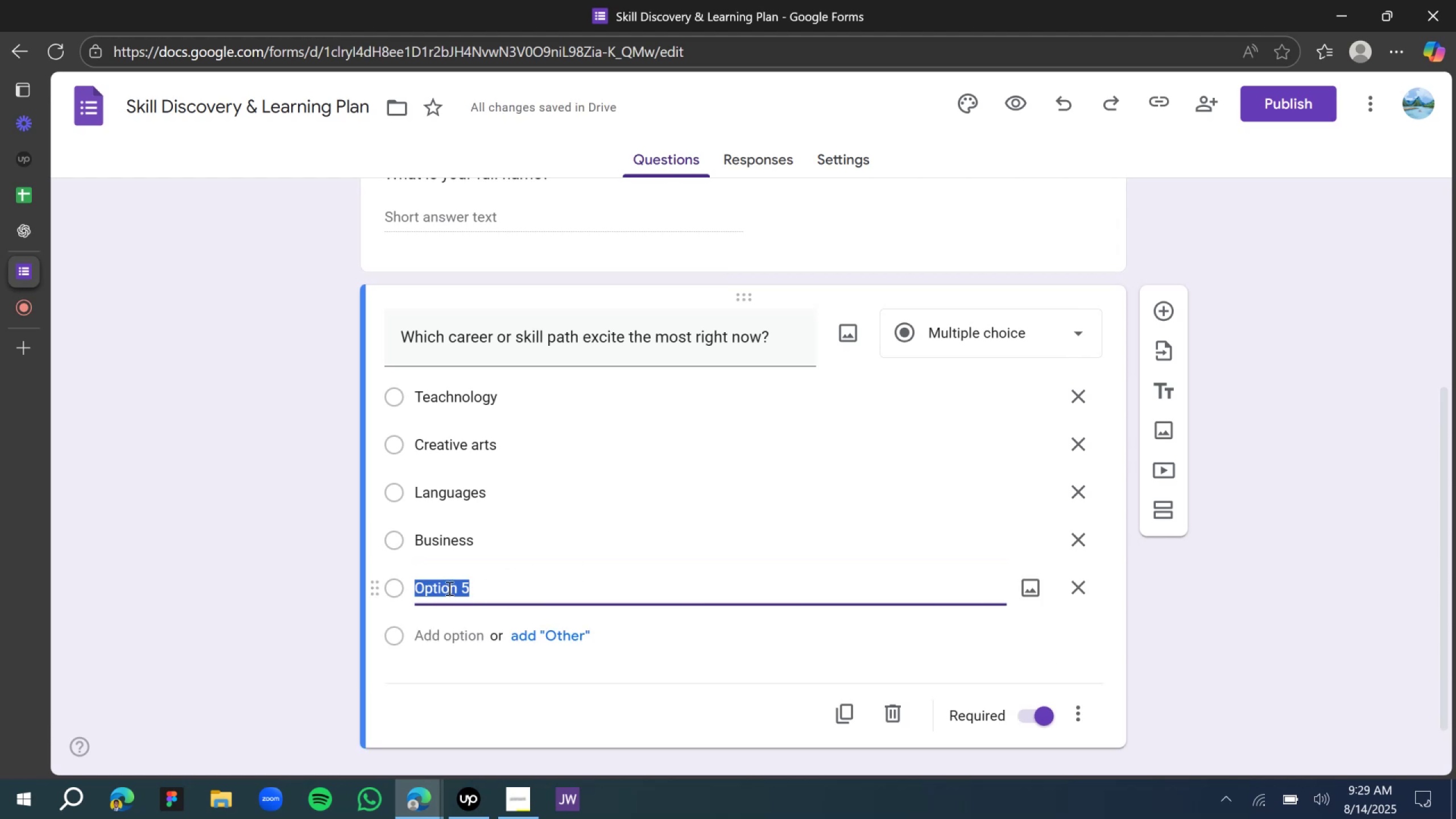 
wait(5.17)
 